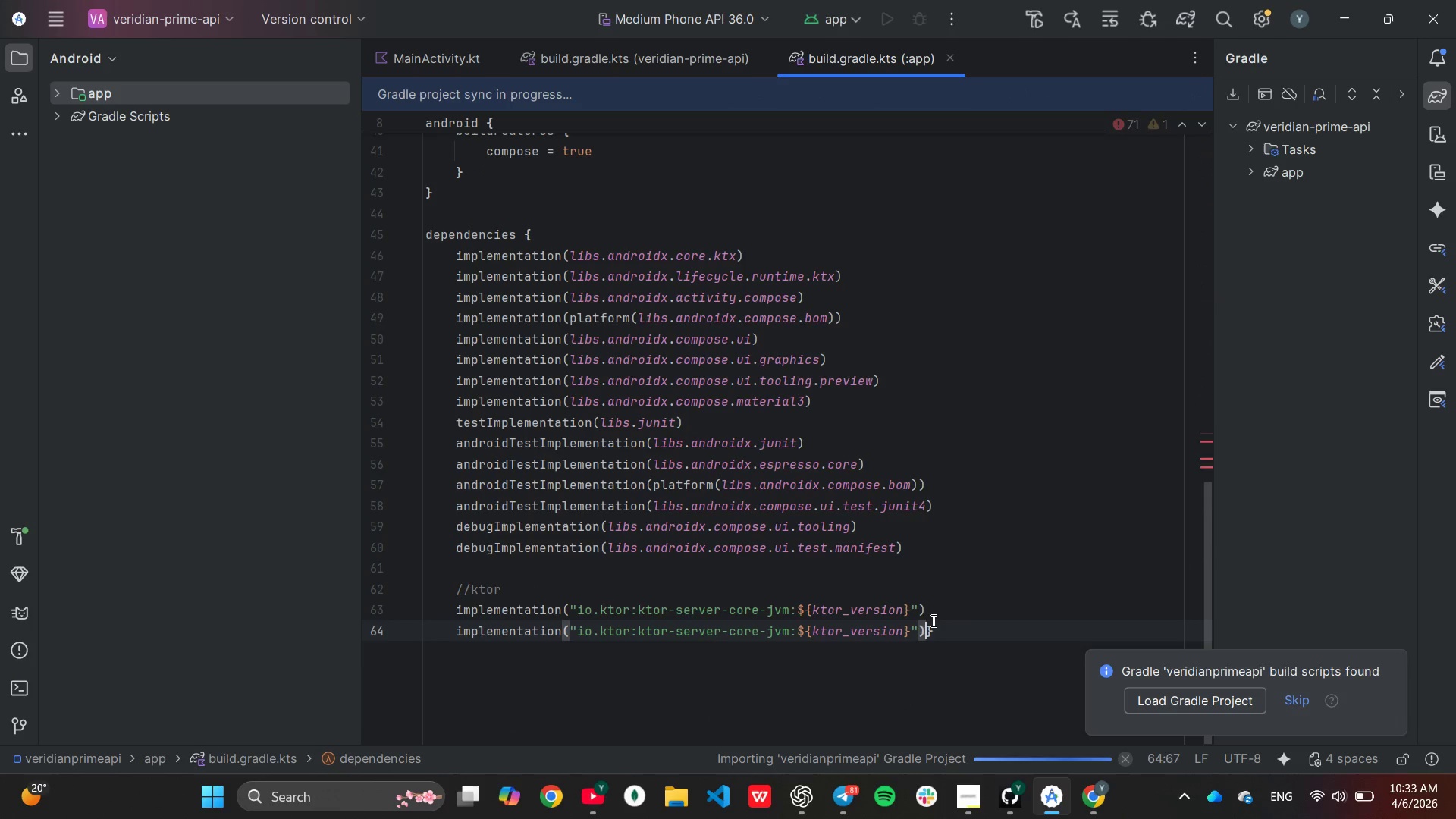 
key(Control+V)
 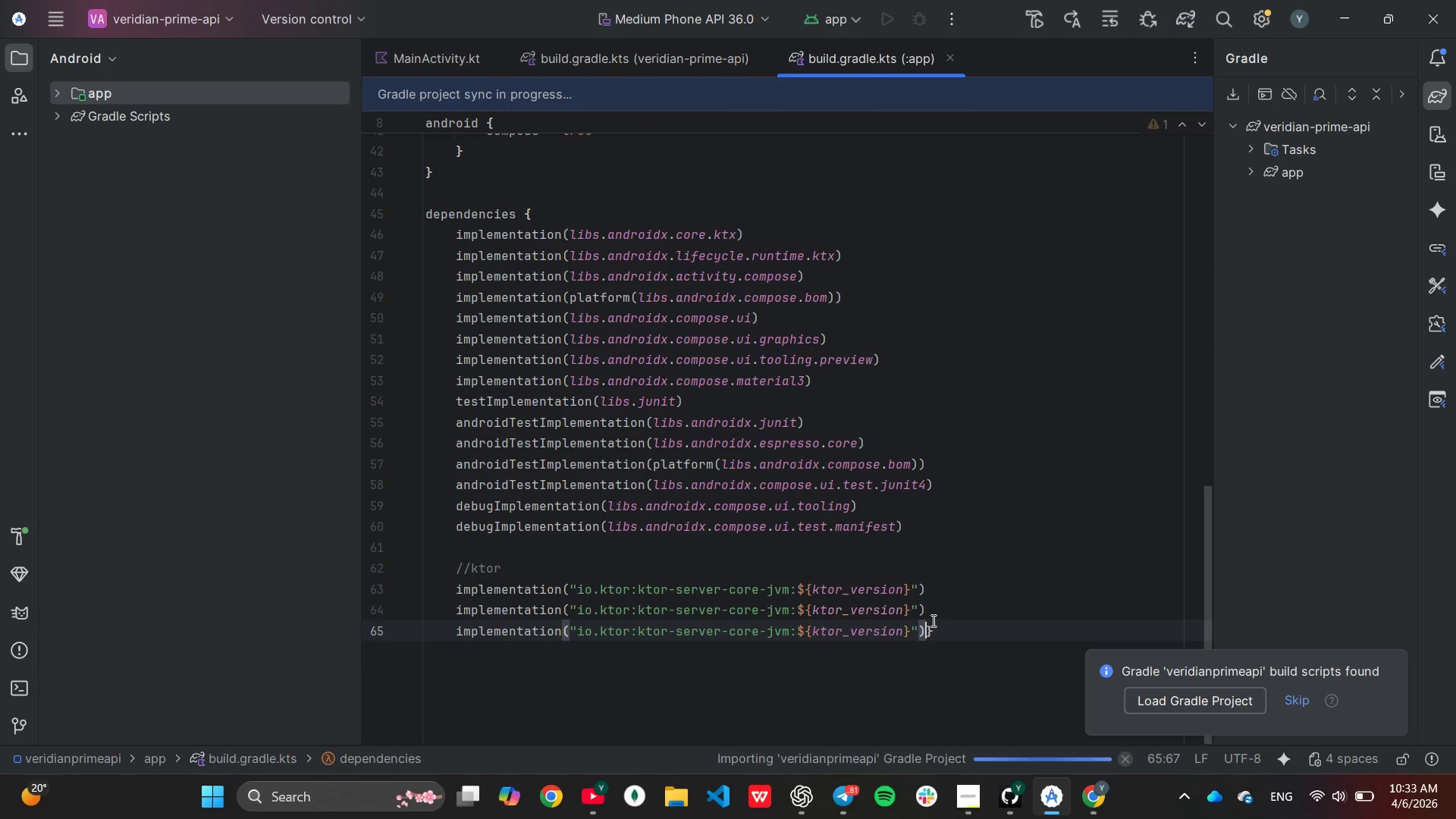 
key(Control+V)
 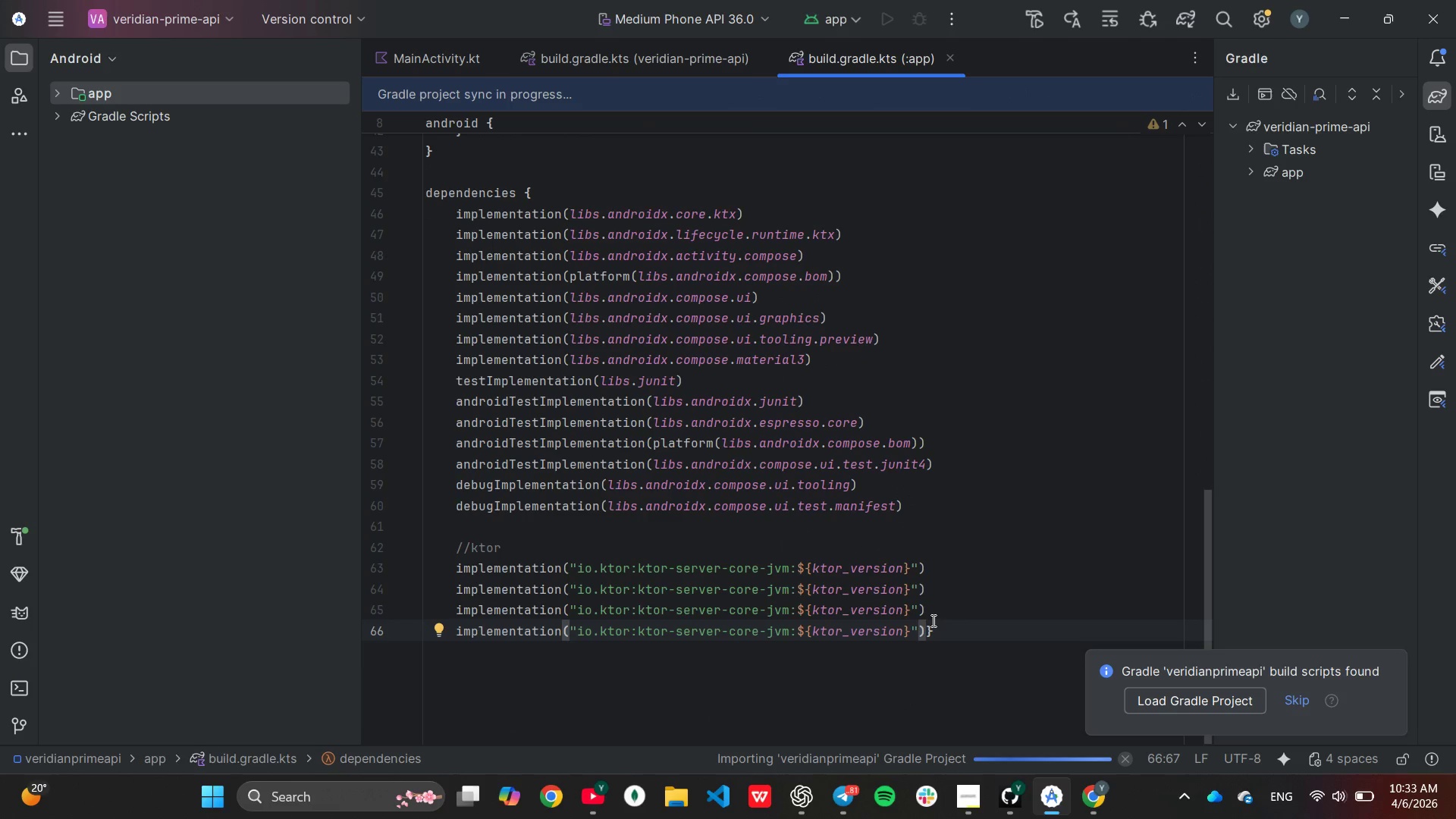 
key(Control+V)
 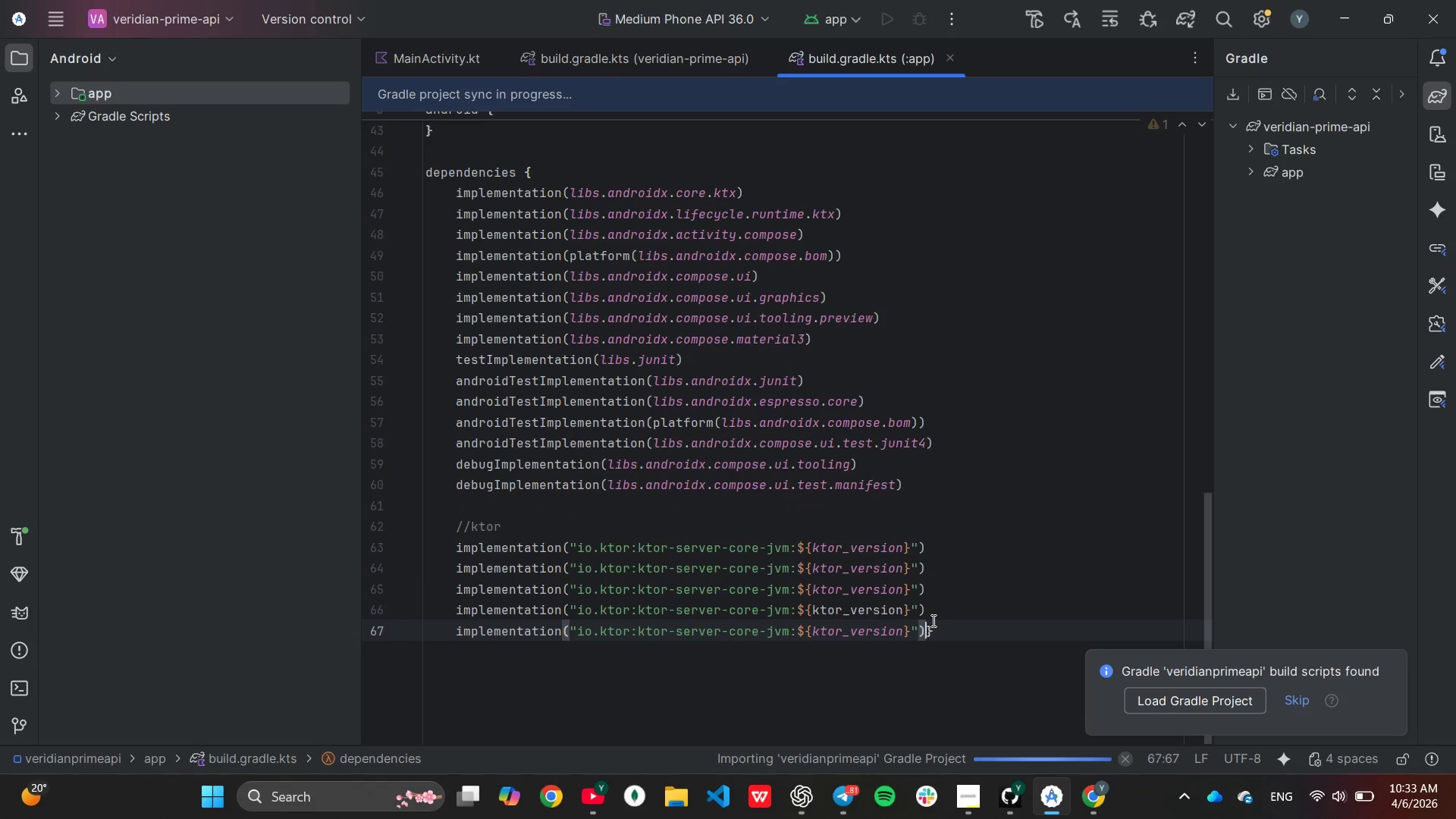 
key(Control+V)
 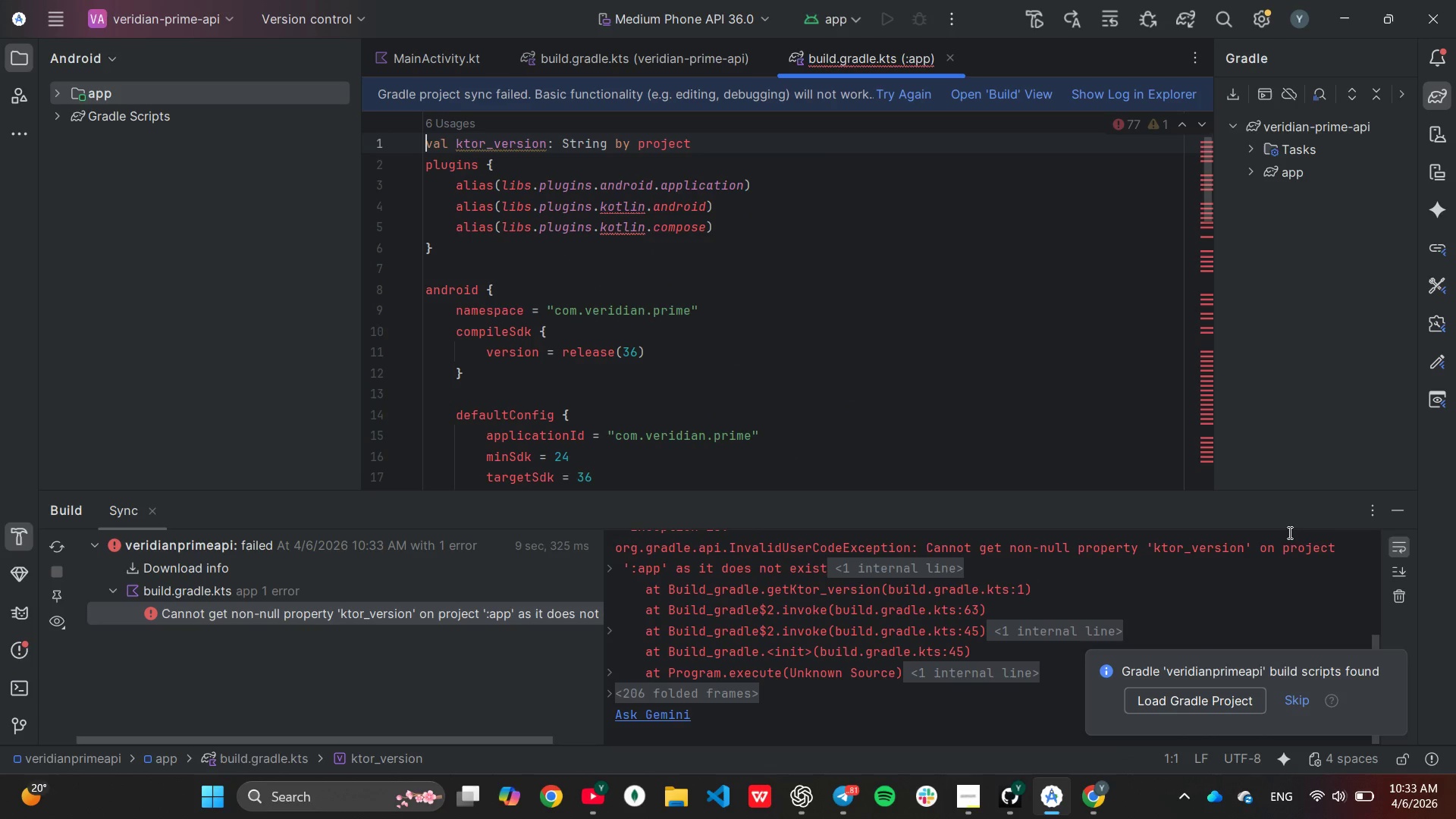 
left_click([1396, 516])
 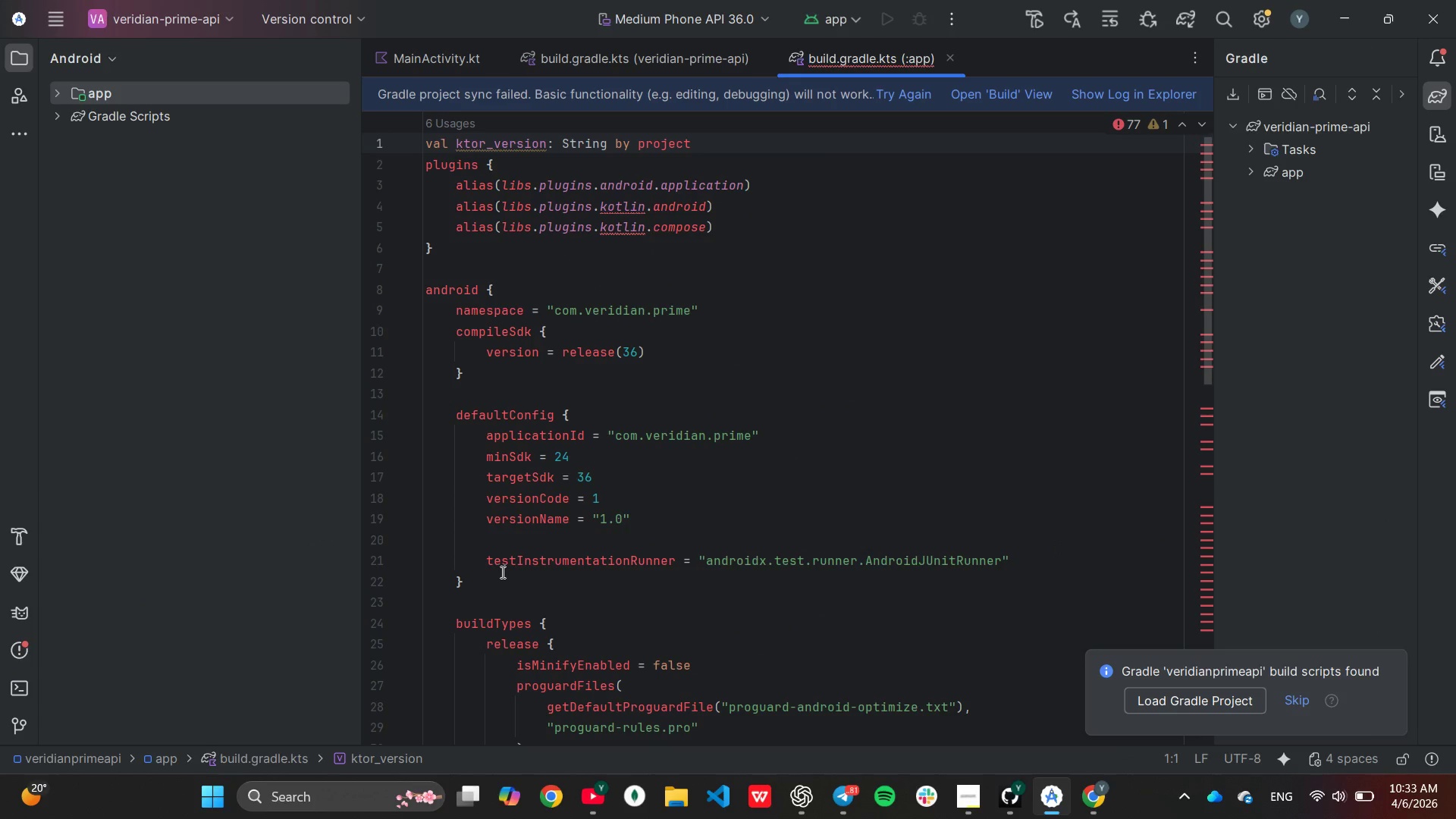 
scroll: coordinate [786, 523], scroll_direction: down, amount: 15.0
 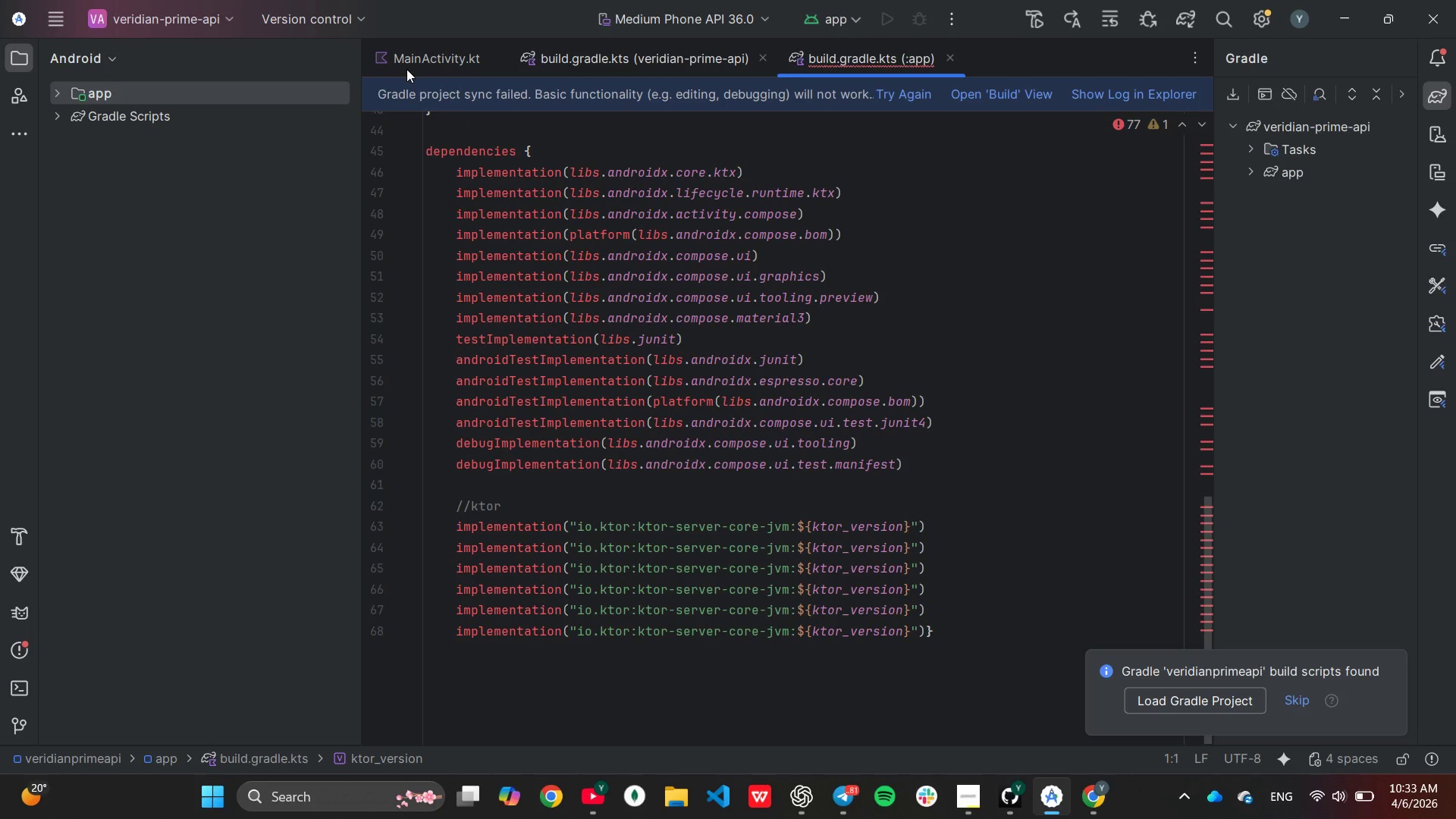 
left_click([43, 21])
 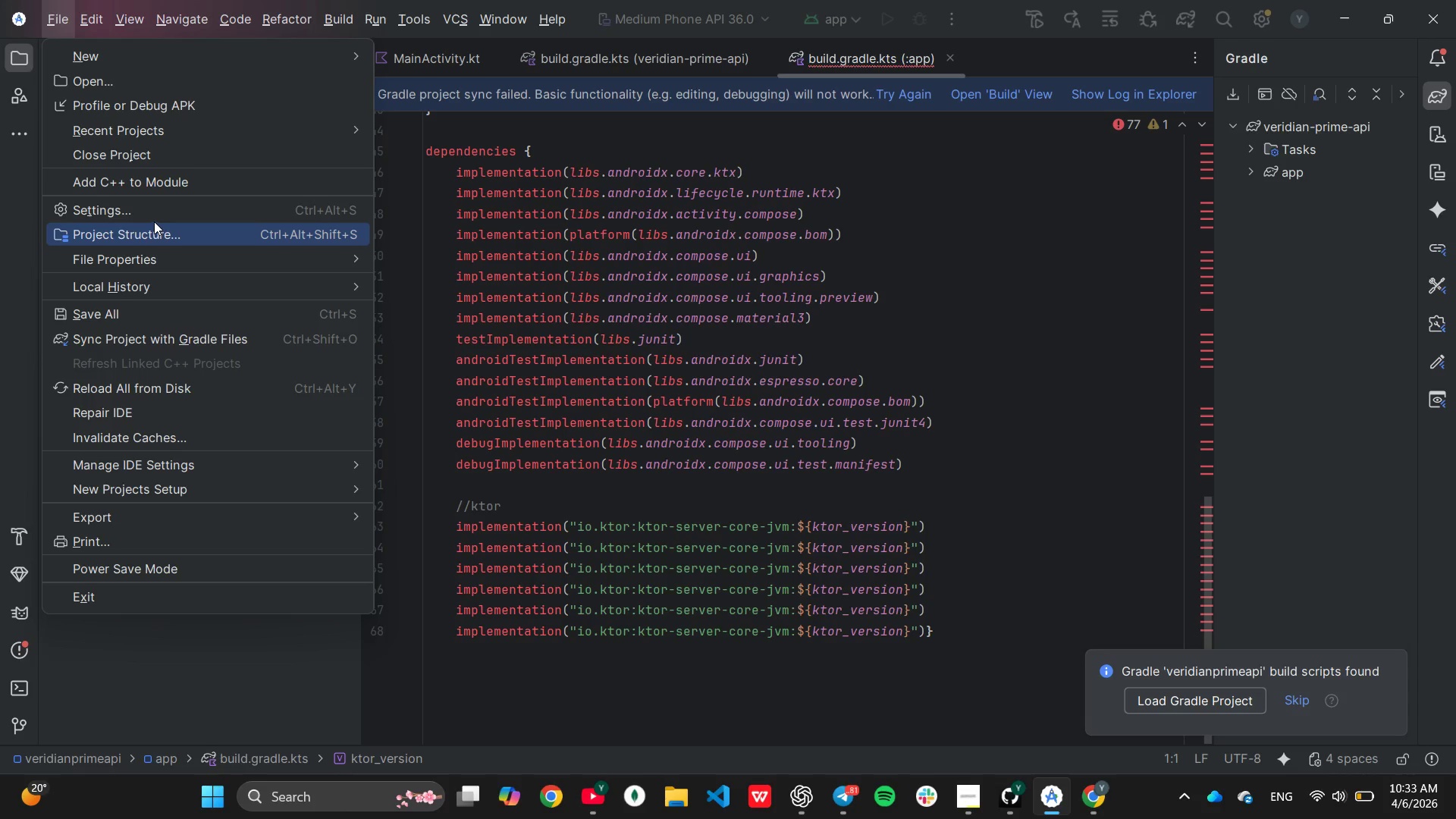 
left_click([151, 209])
 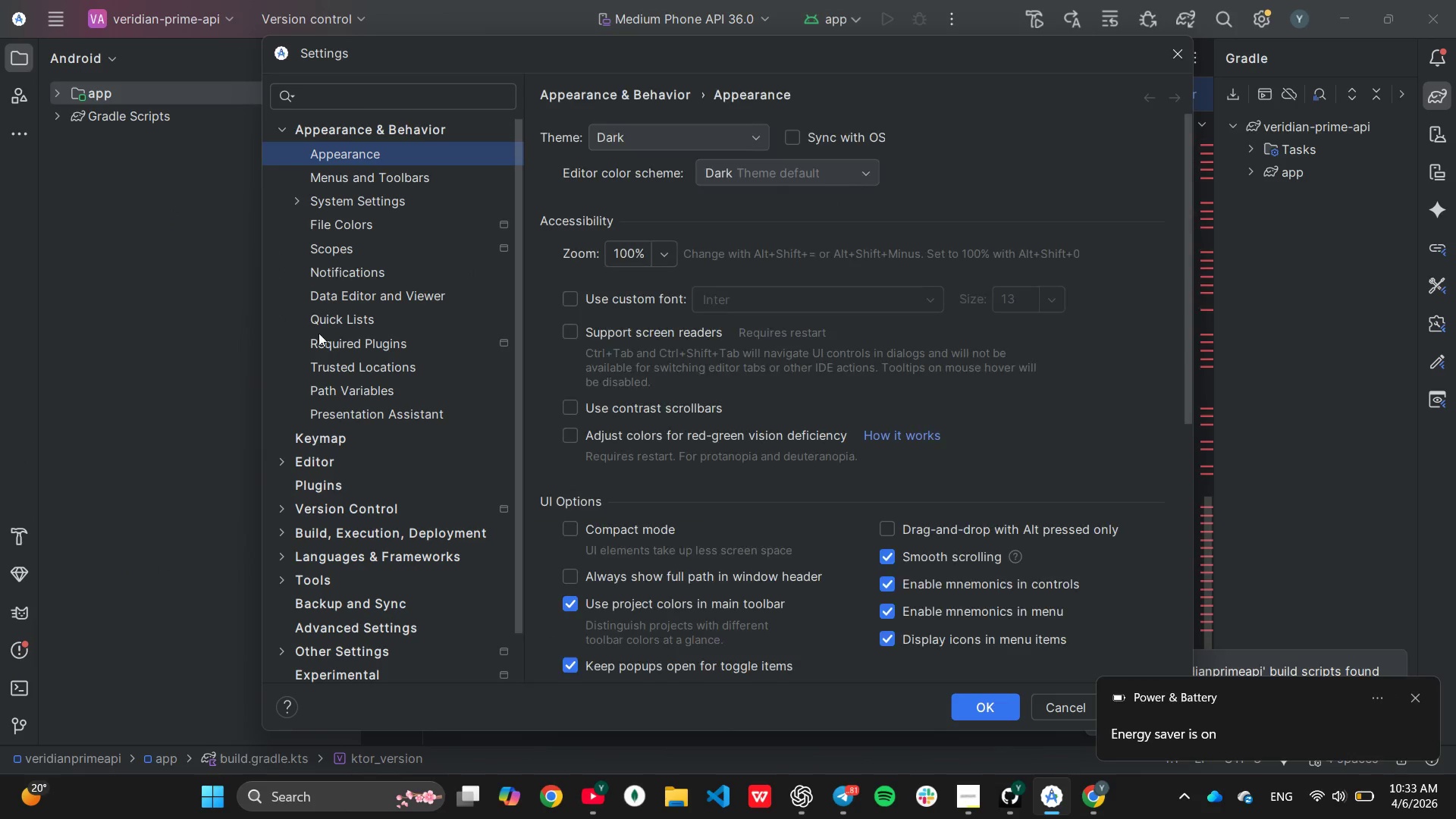 
wait(6.42)
 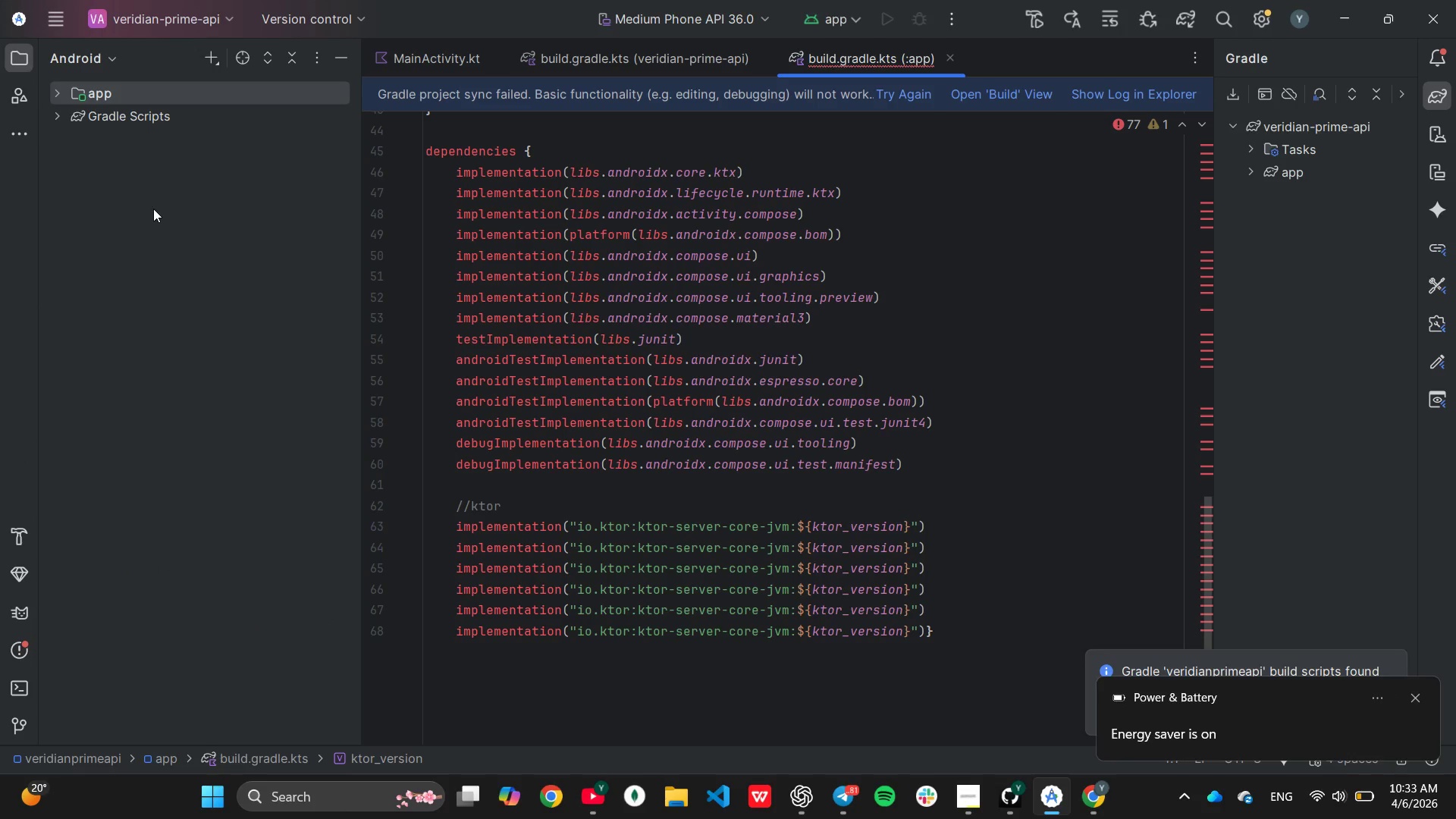 
left_click([330, 494])
 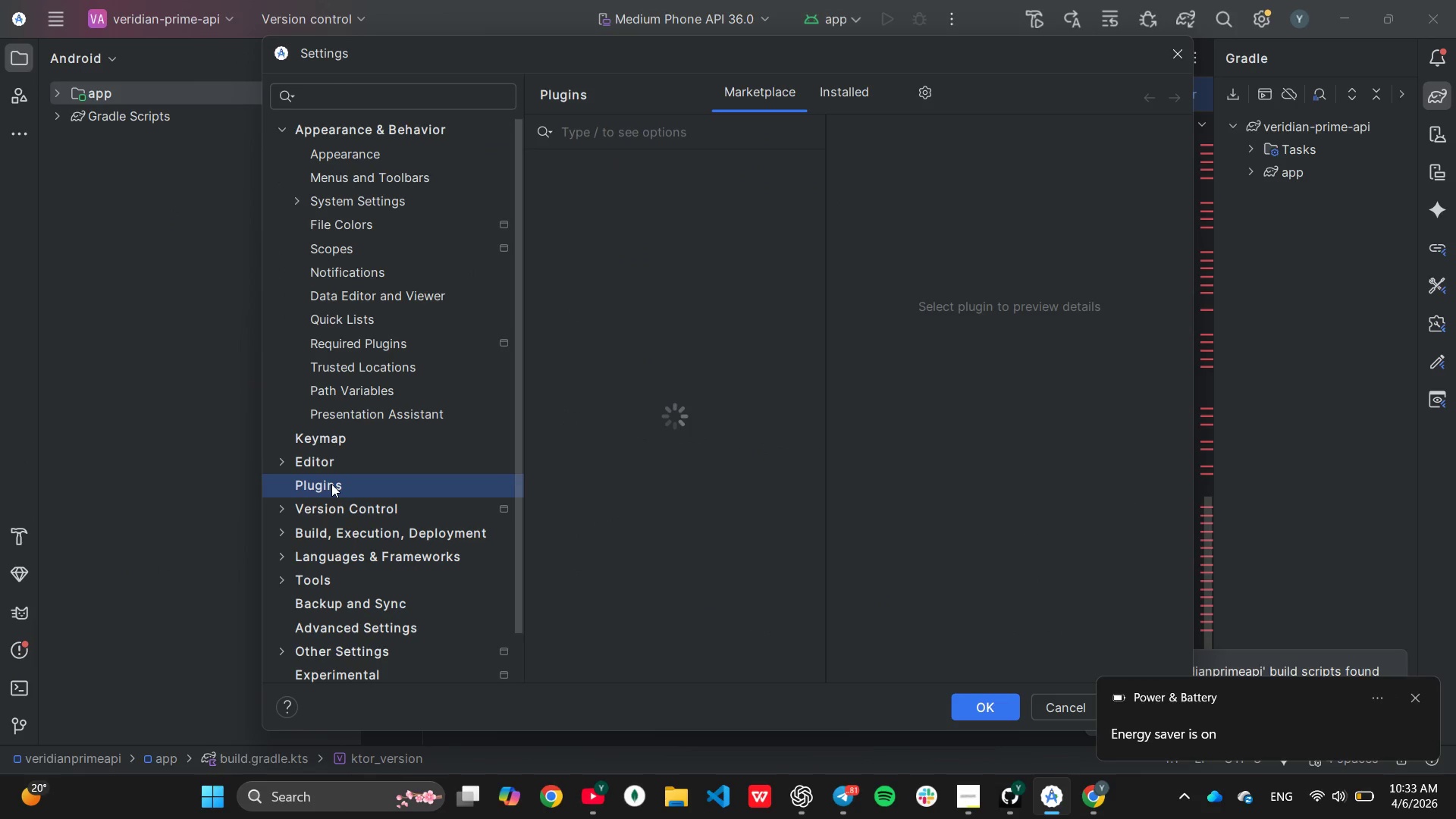 
left_click([331, 484])
 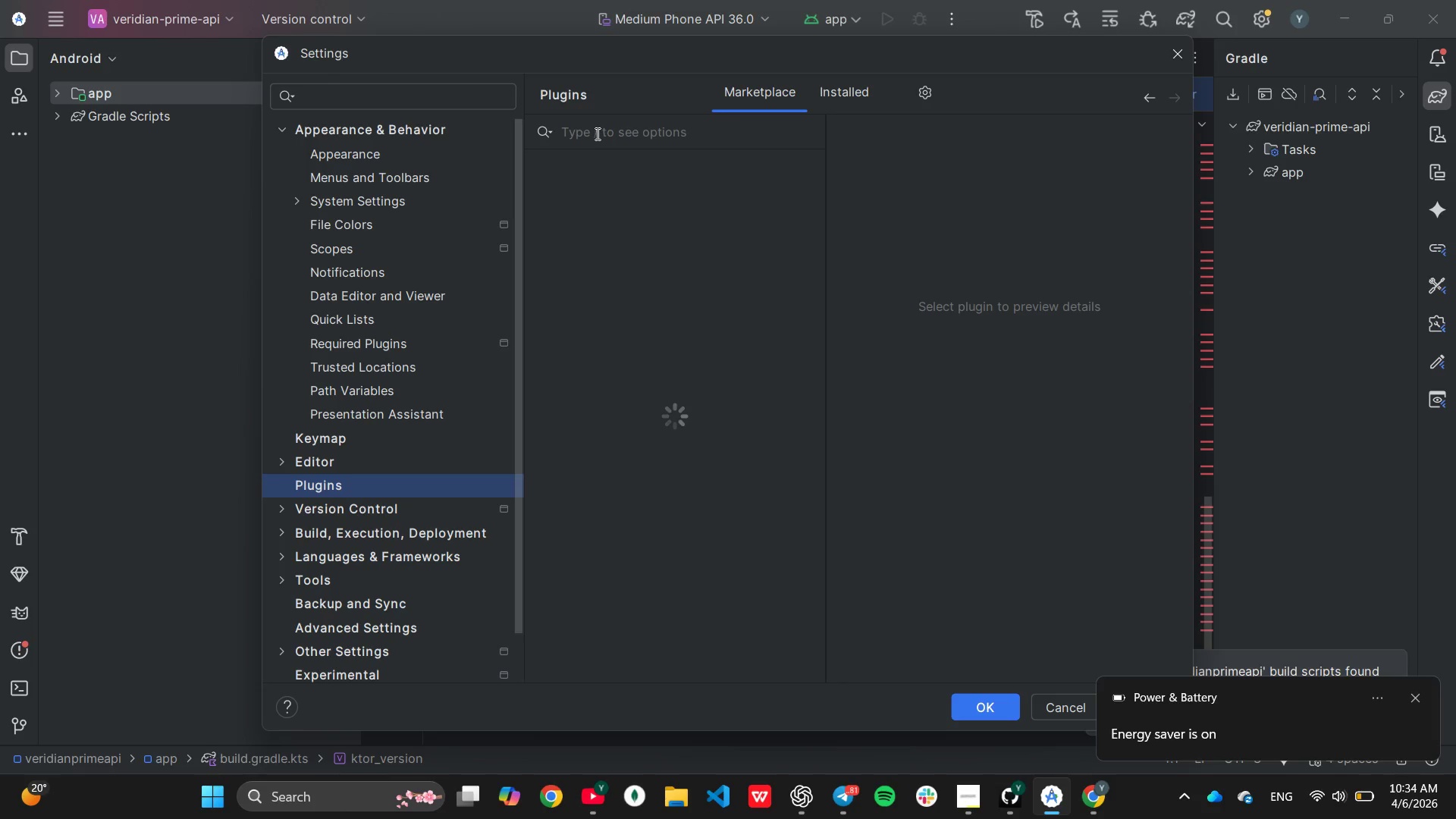 
wait(7.86)
 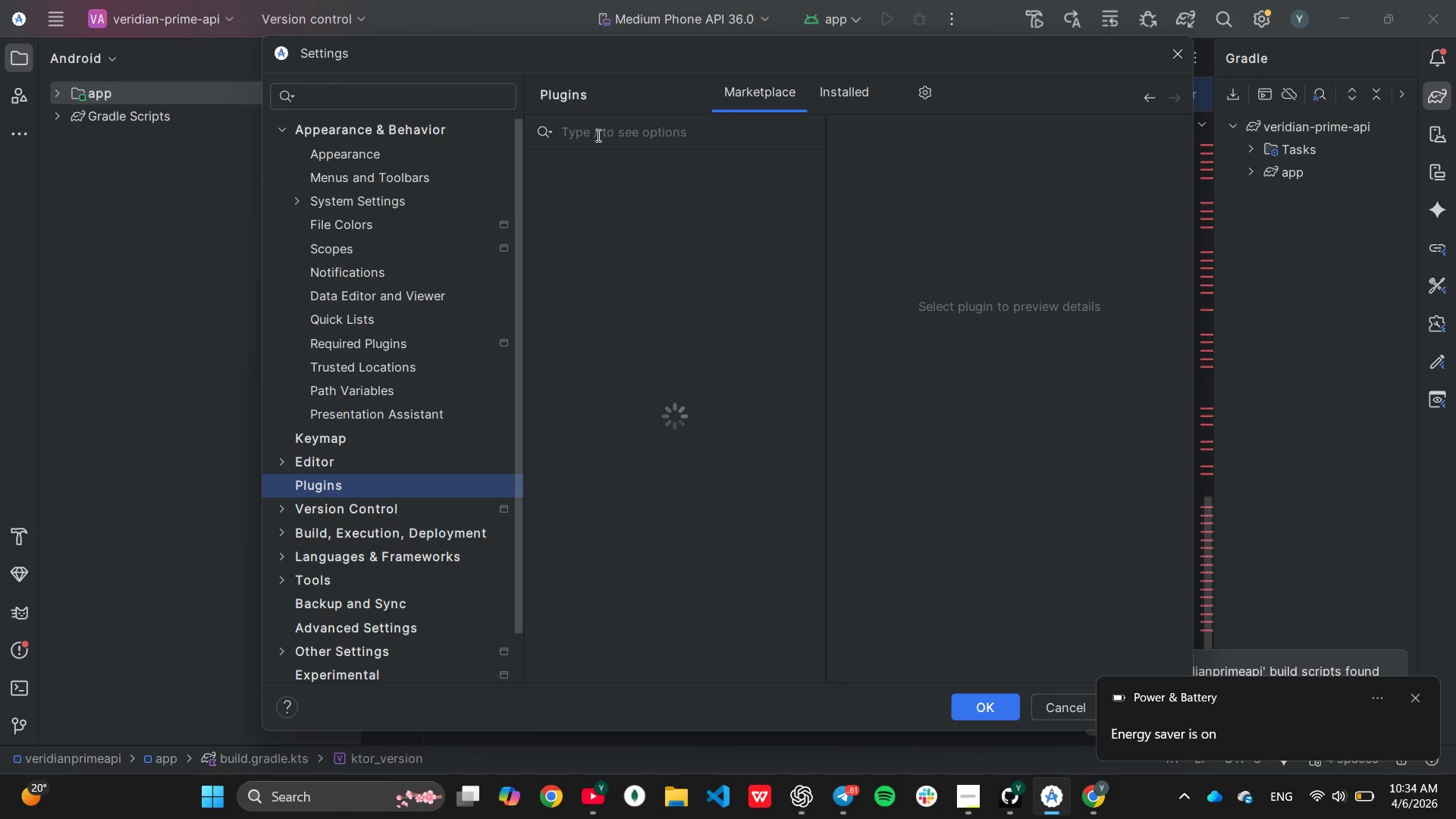 
left_click([598, 134])
 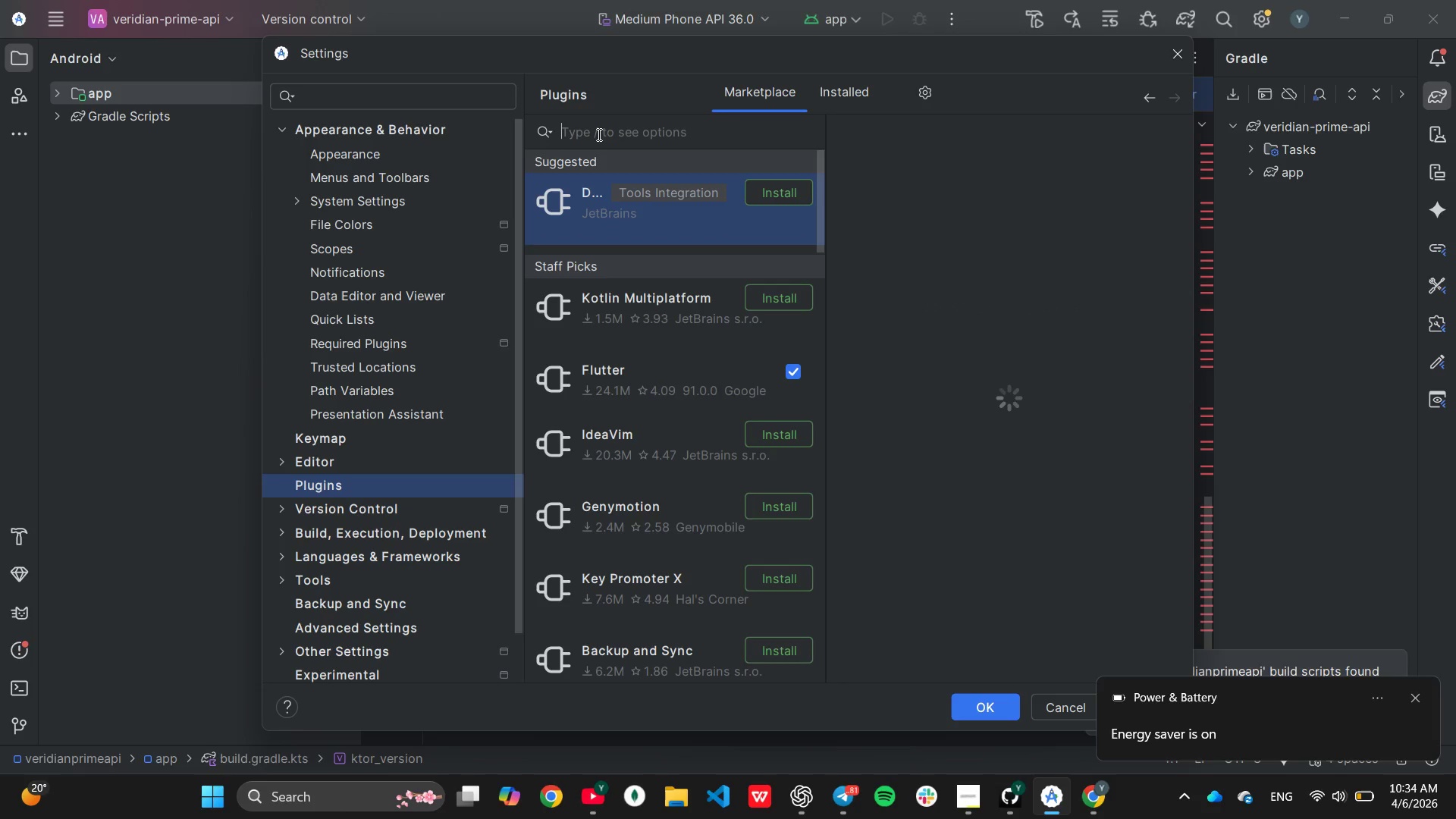 
type(ktor)
 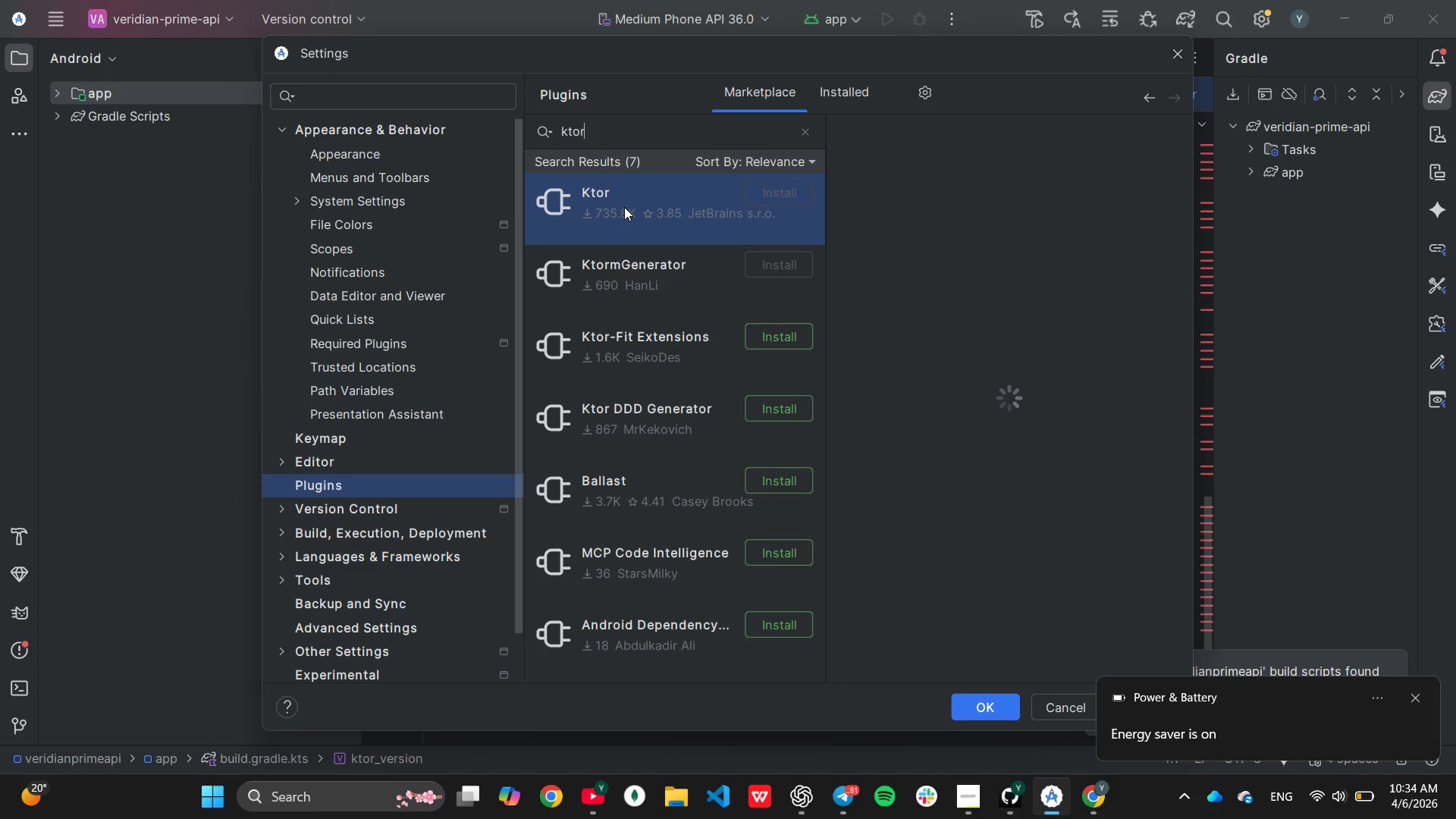 
left_click([686, 231])
 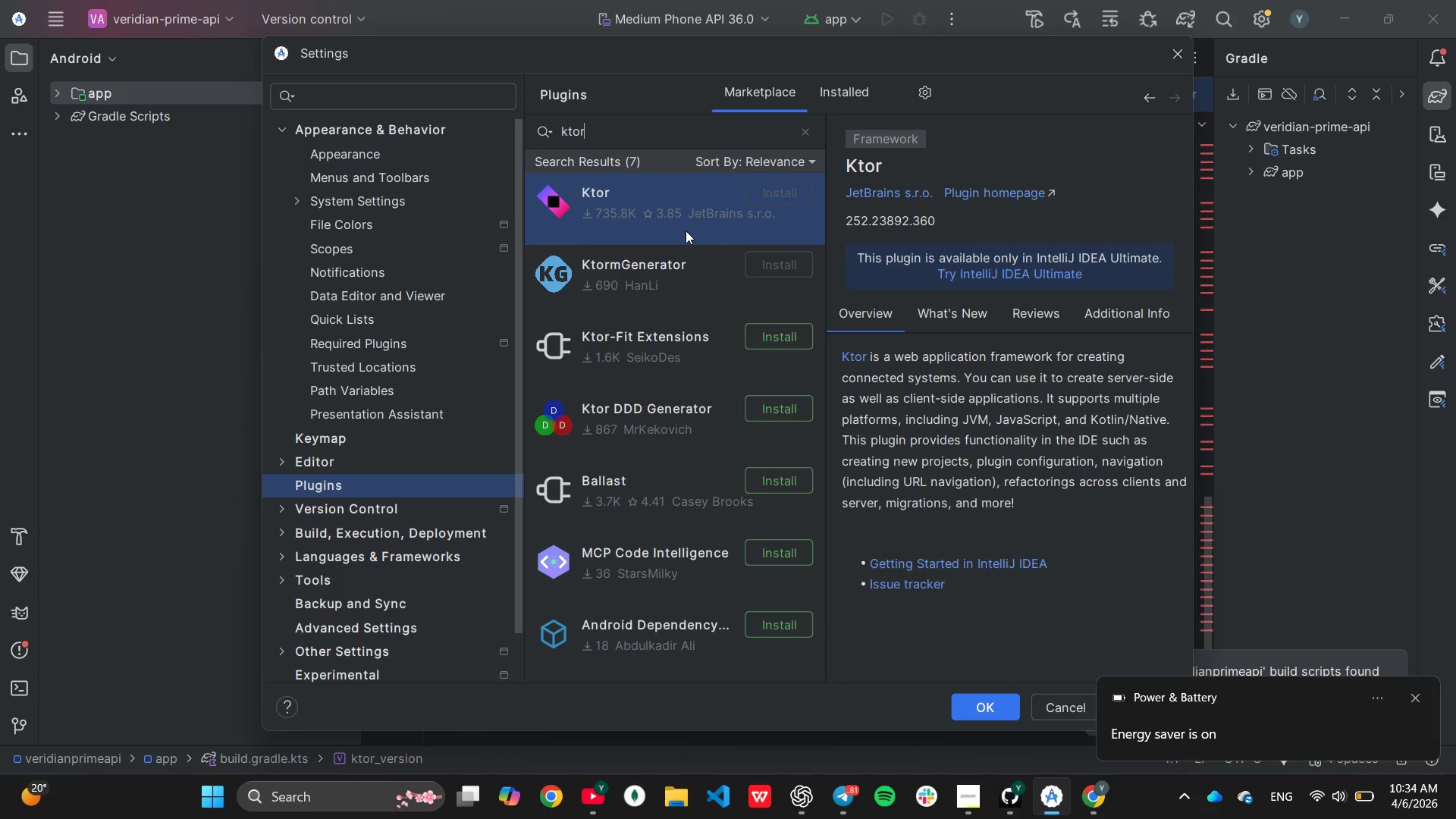 
wait(8.23)
 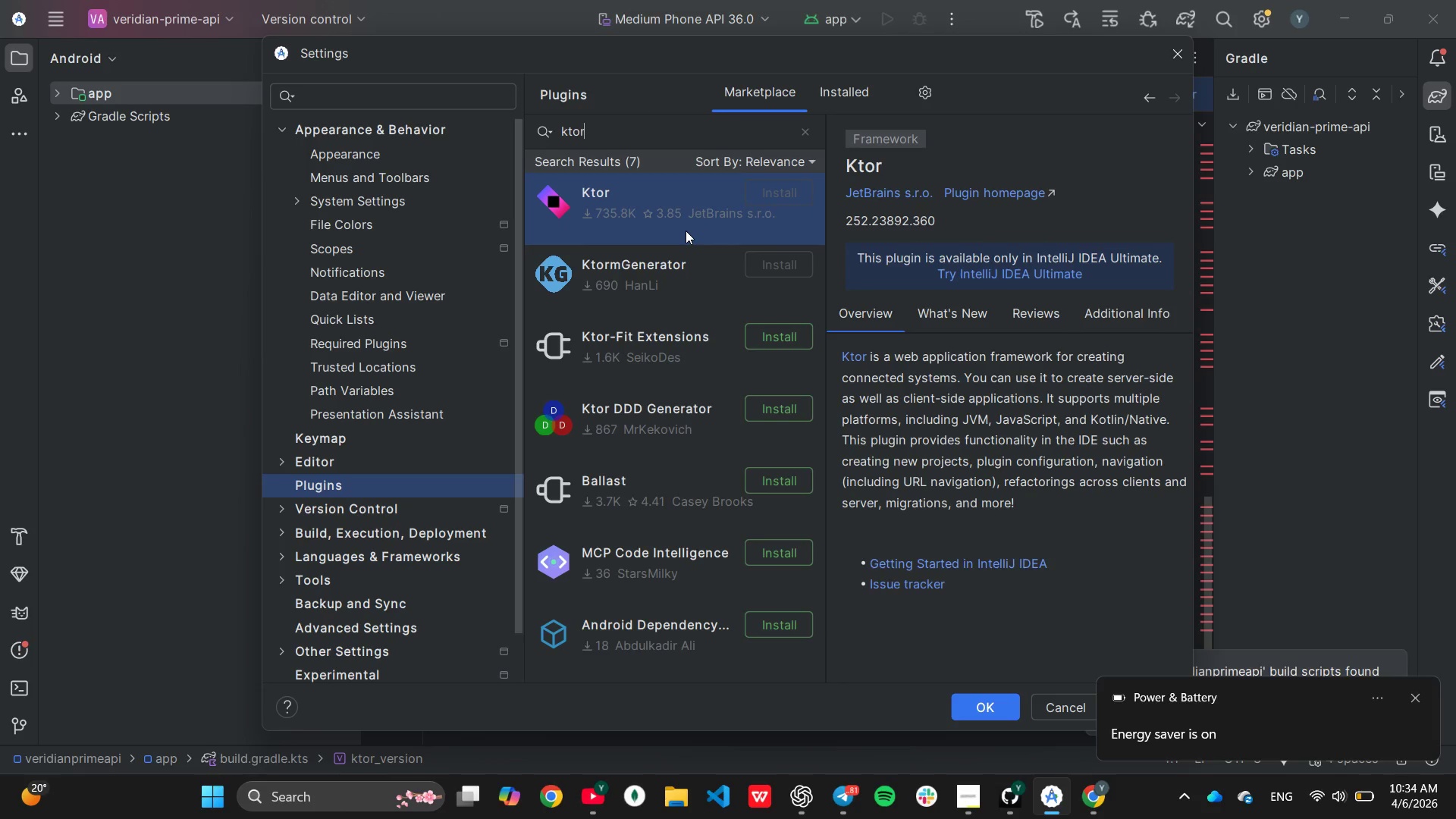 
scroll: coordinate [951, 358], scroll_direction: down, amount: 8.0
 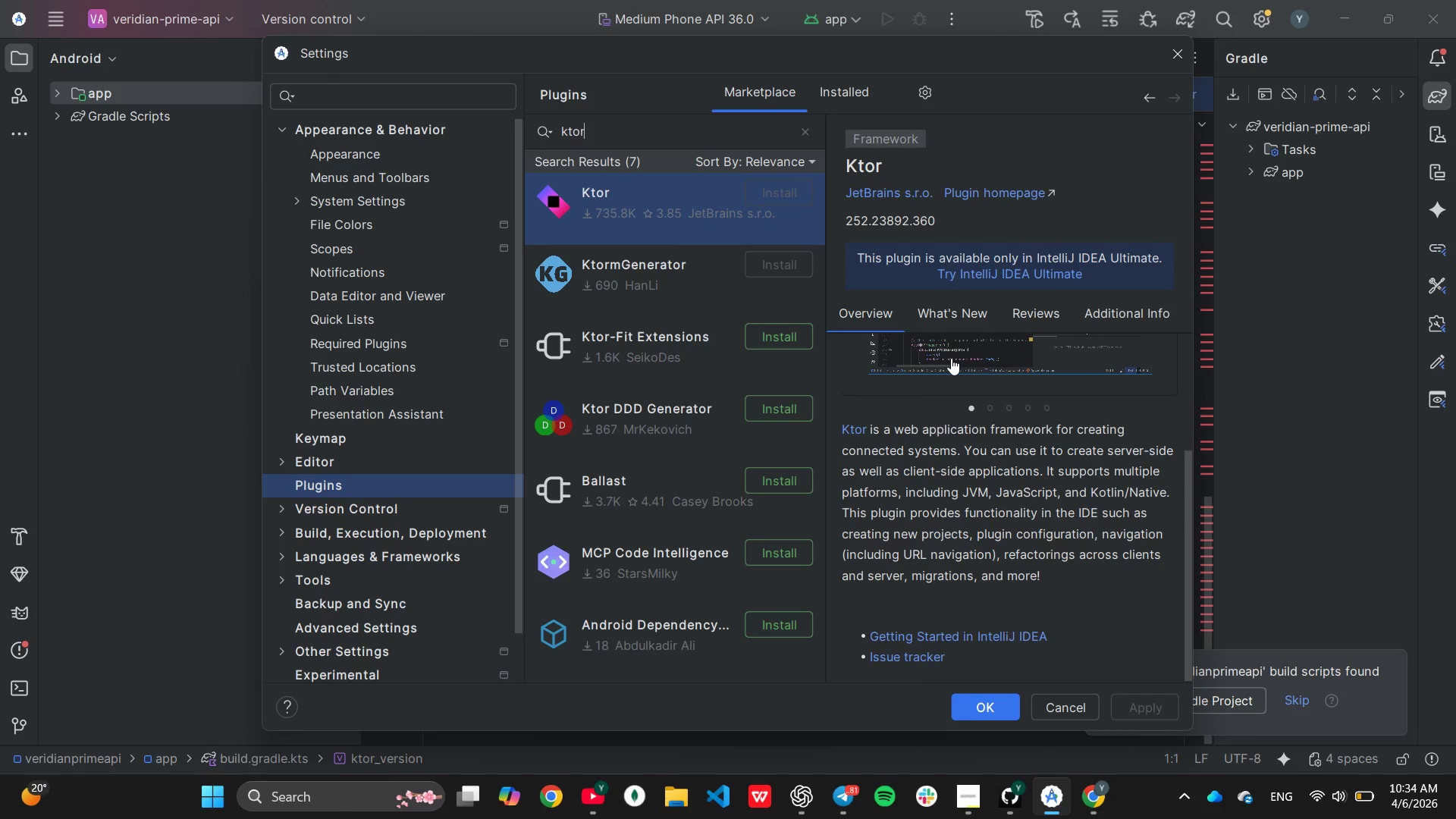 
scroll: coordinate [951, 358], scroll_direction: up, amount: 4.0
 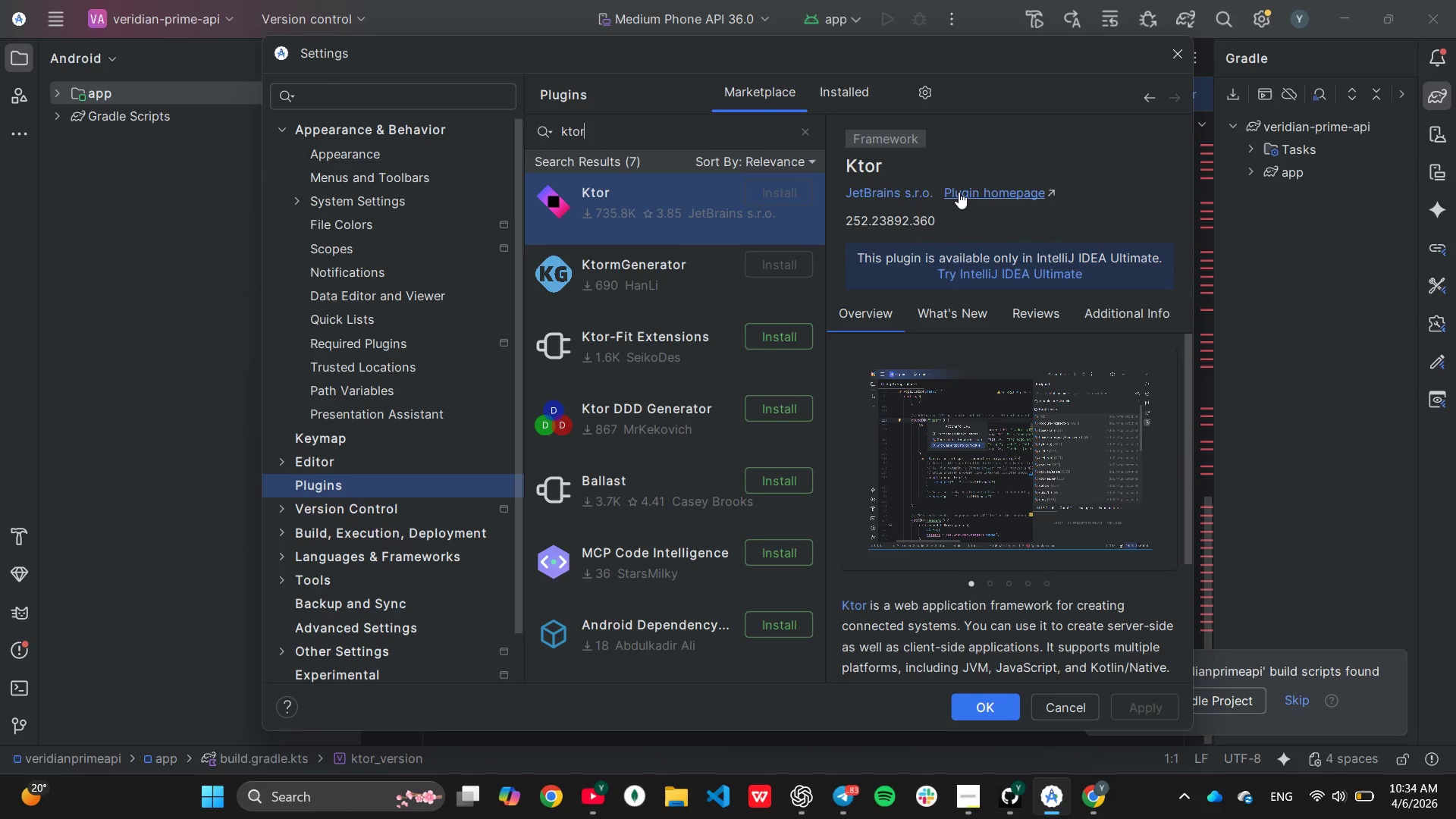 
wait(10.81)
 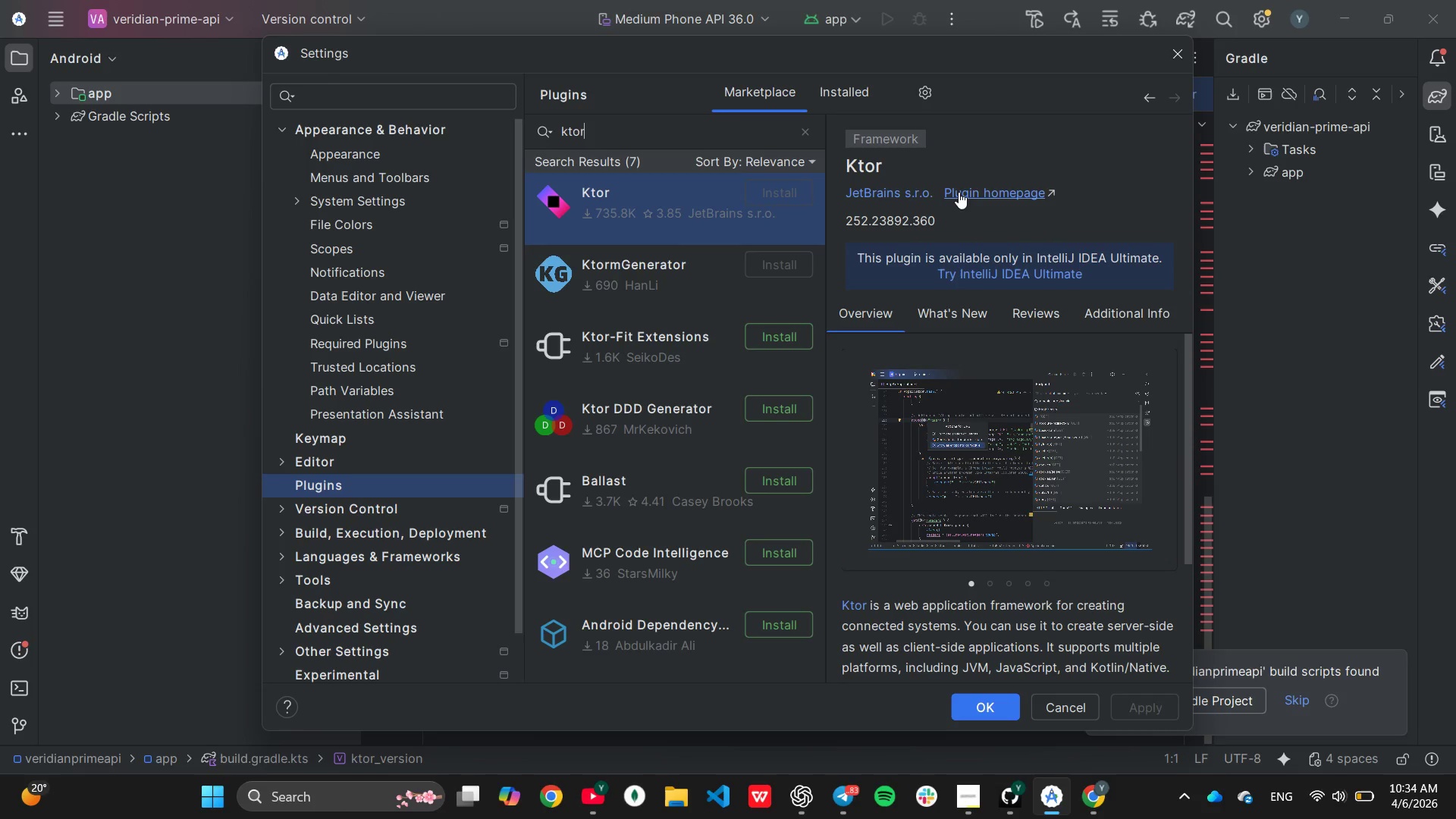 
scroll: coordinate [789, 505], scroll_direction: down, amount: 1.0
 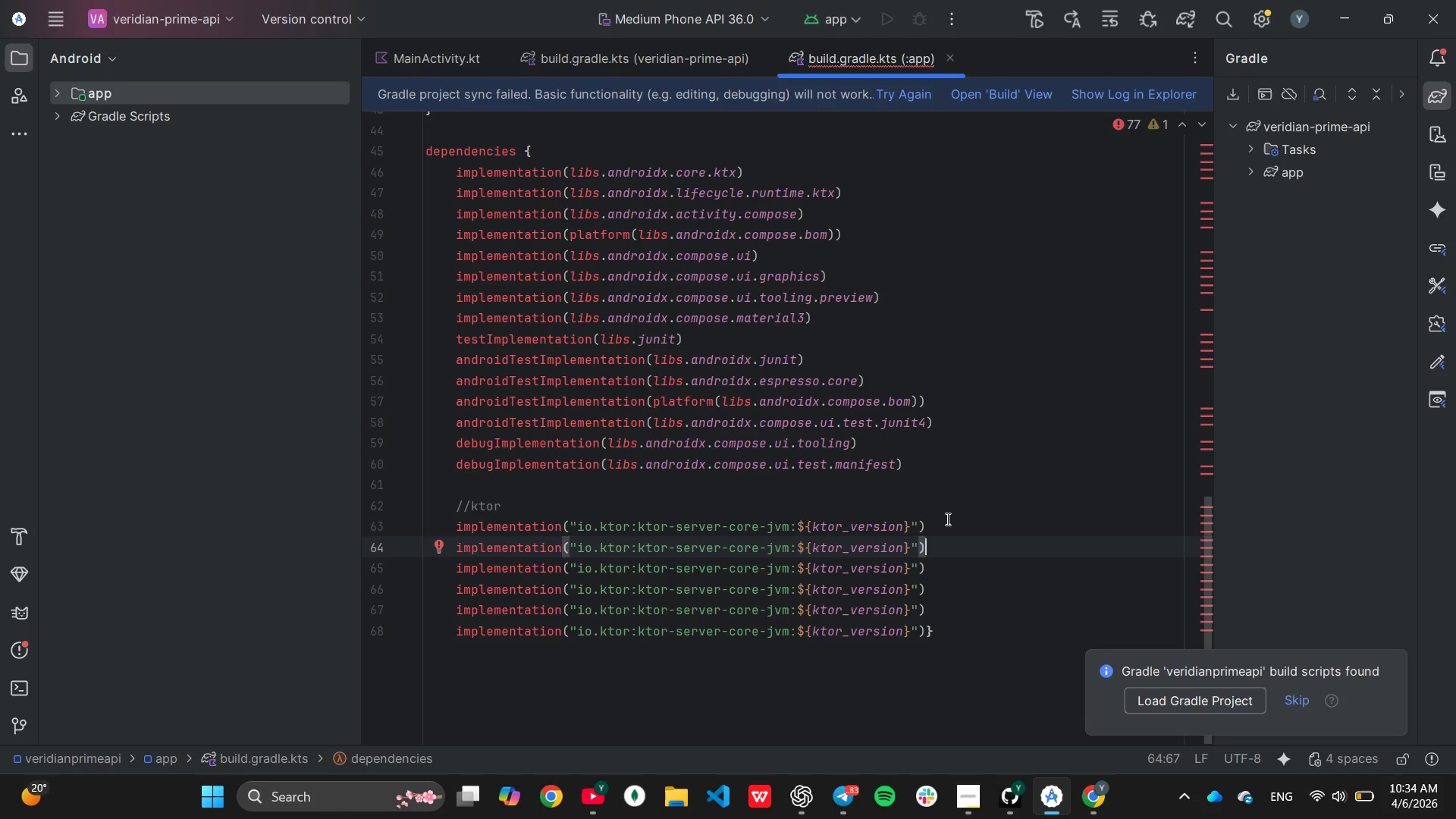 
left_click([792, 545])
 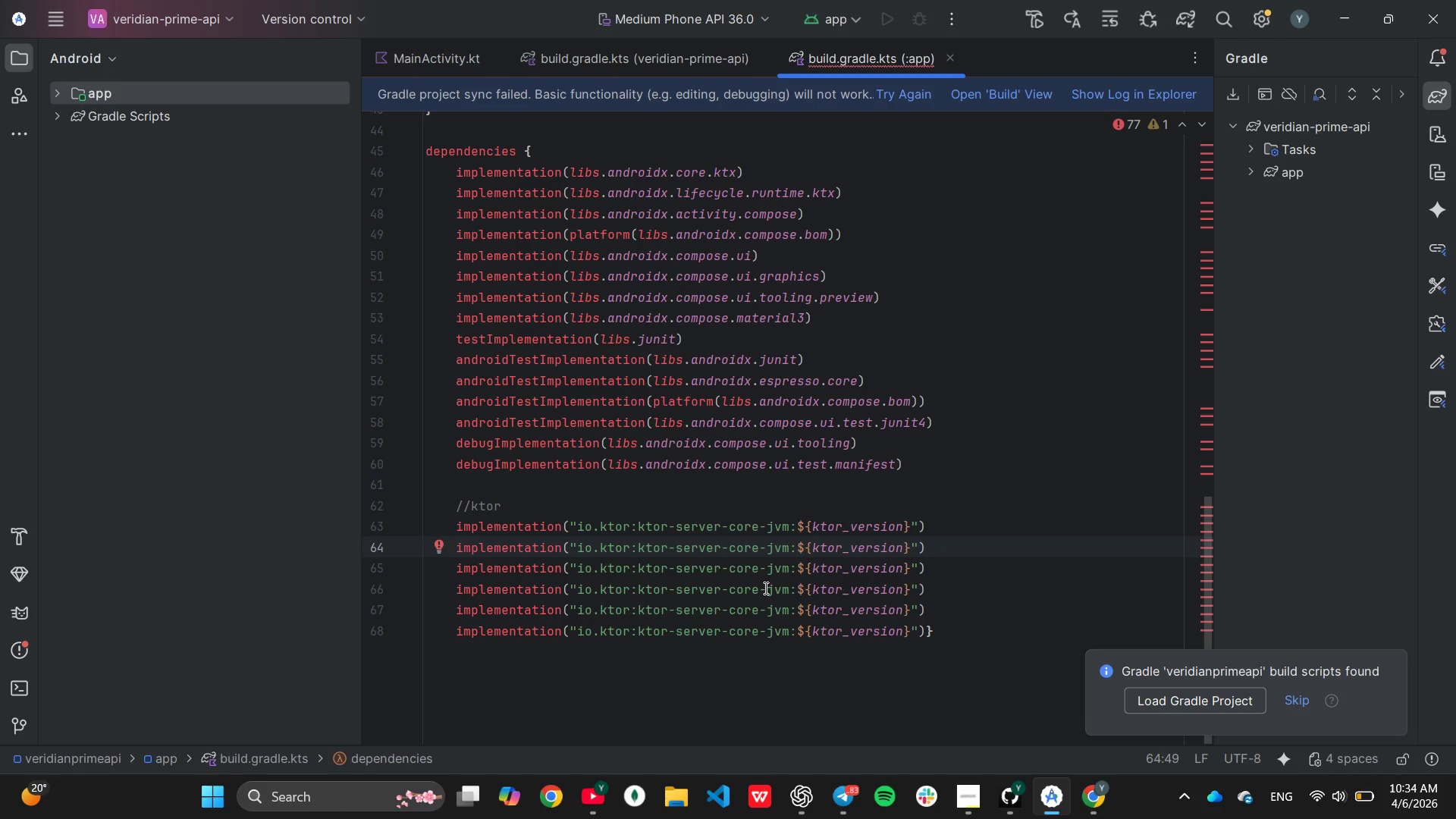 
key(ArrowLeft)
 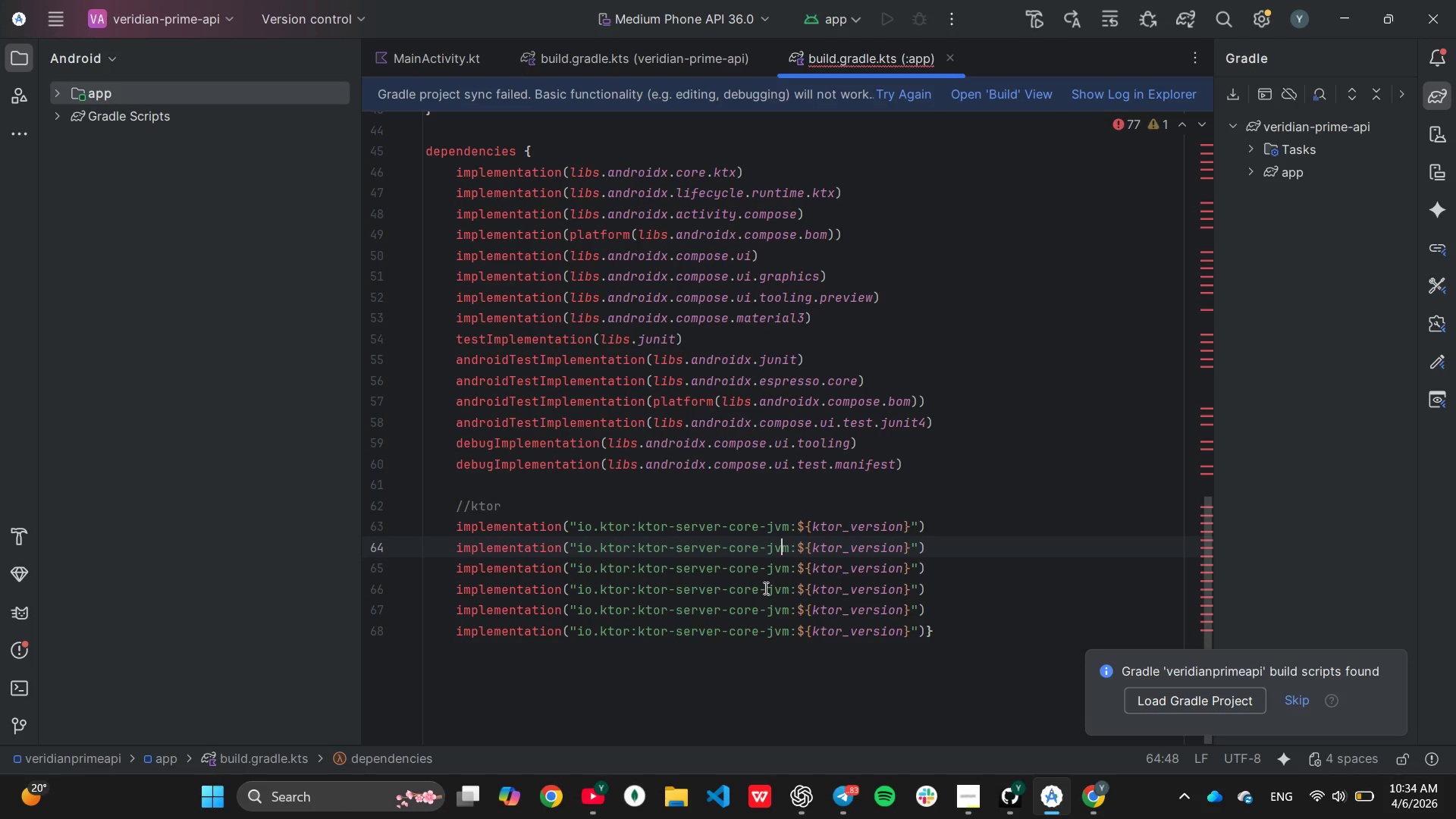 
key(ArrowLeft)
 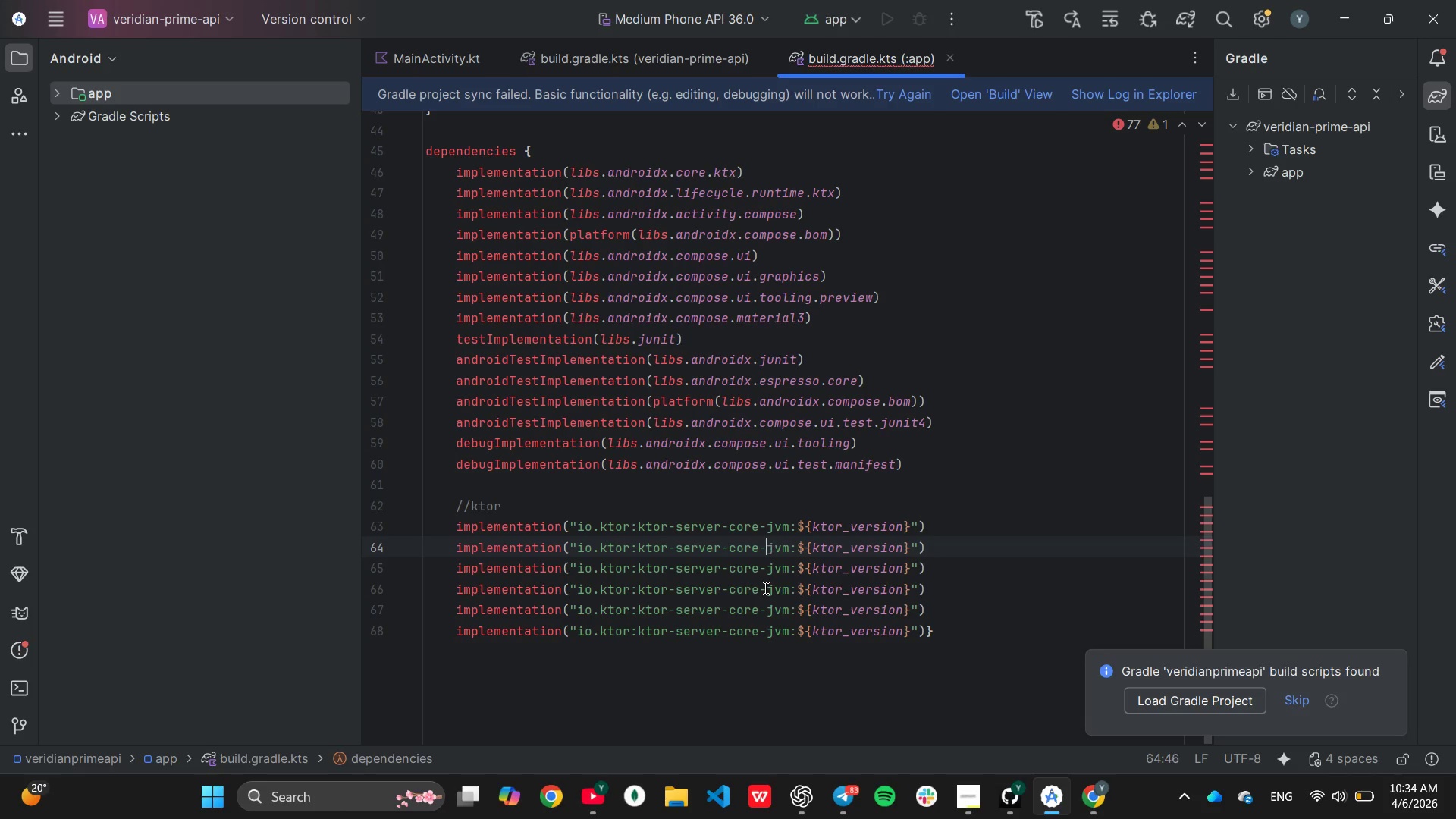 
key(ArrowLeft)
 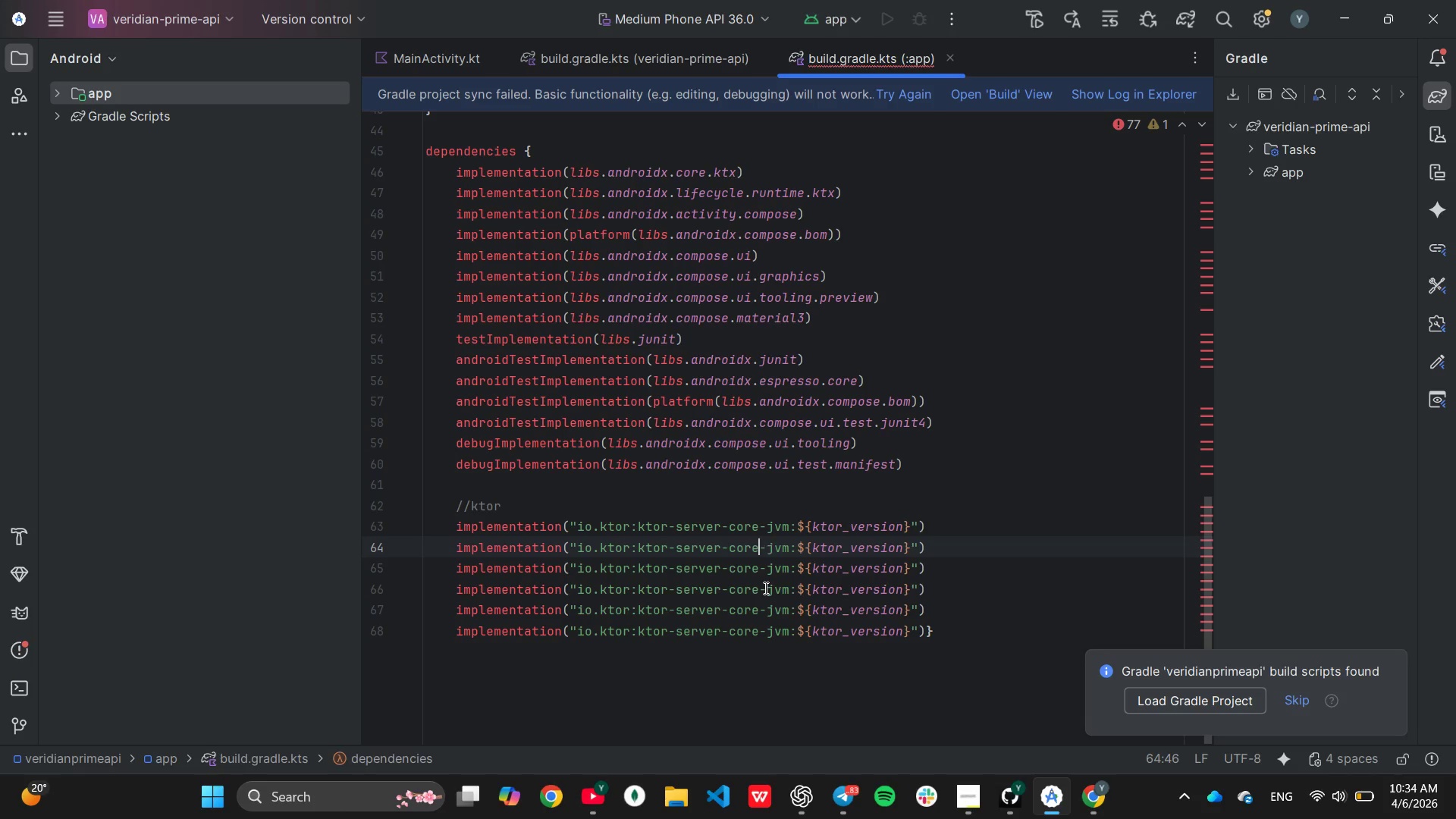 
key(ArrowLeft)
 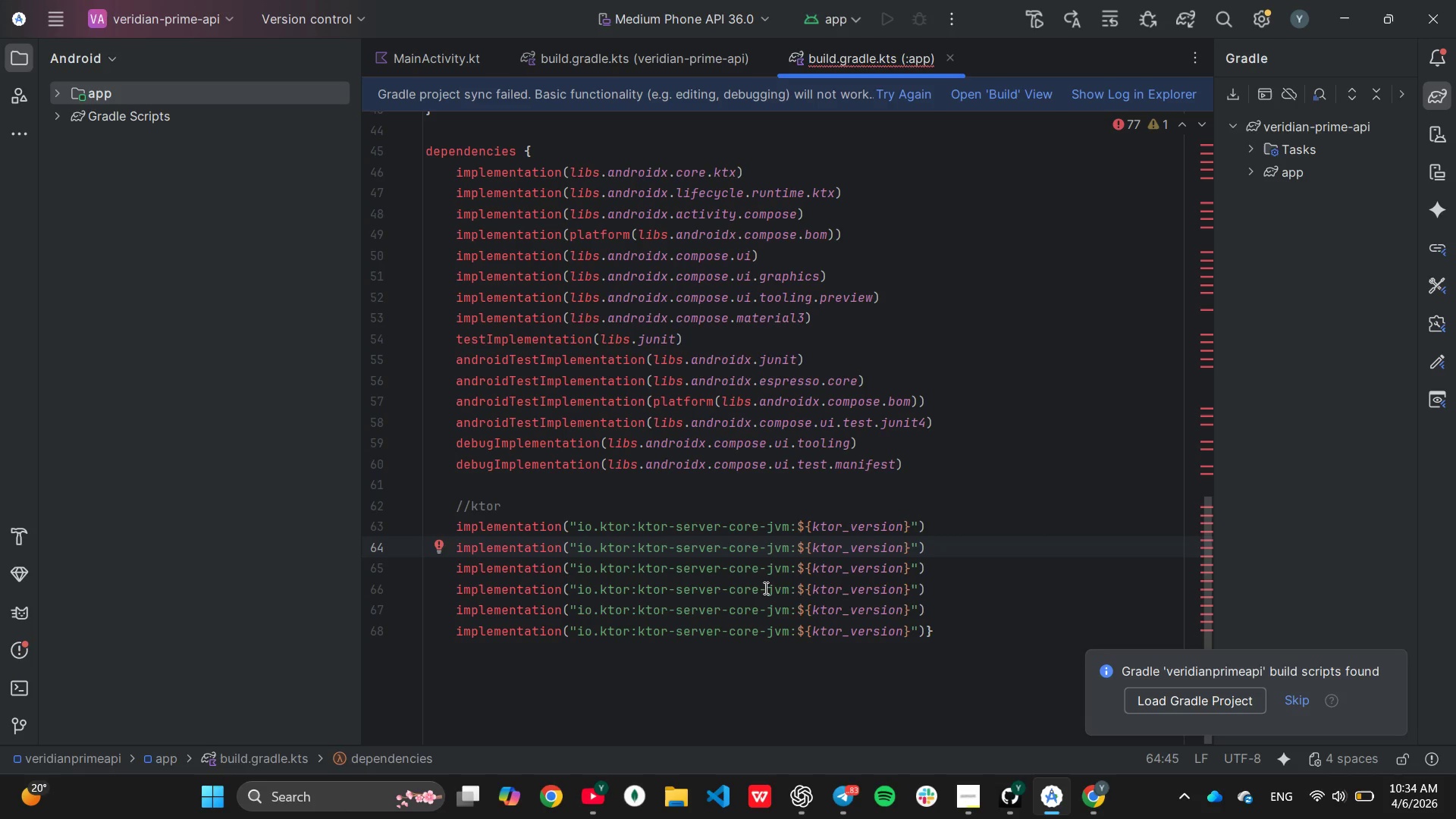 
key(Backspace)
key(Backspace)
key(Backspace)
key(Backspace)
type(netty)
 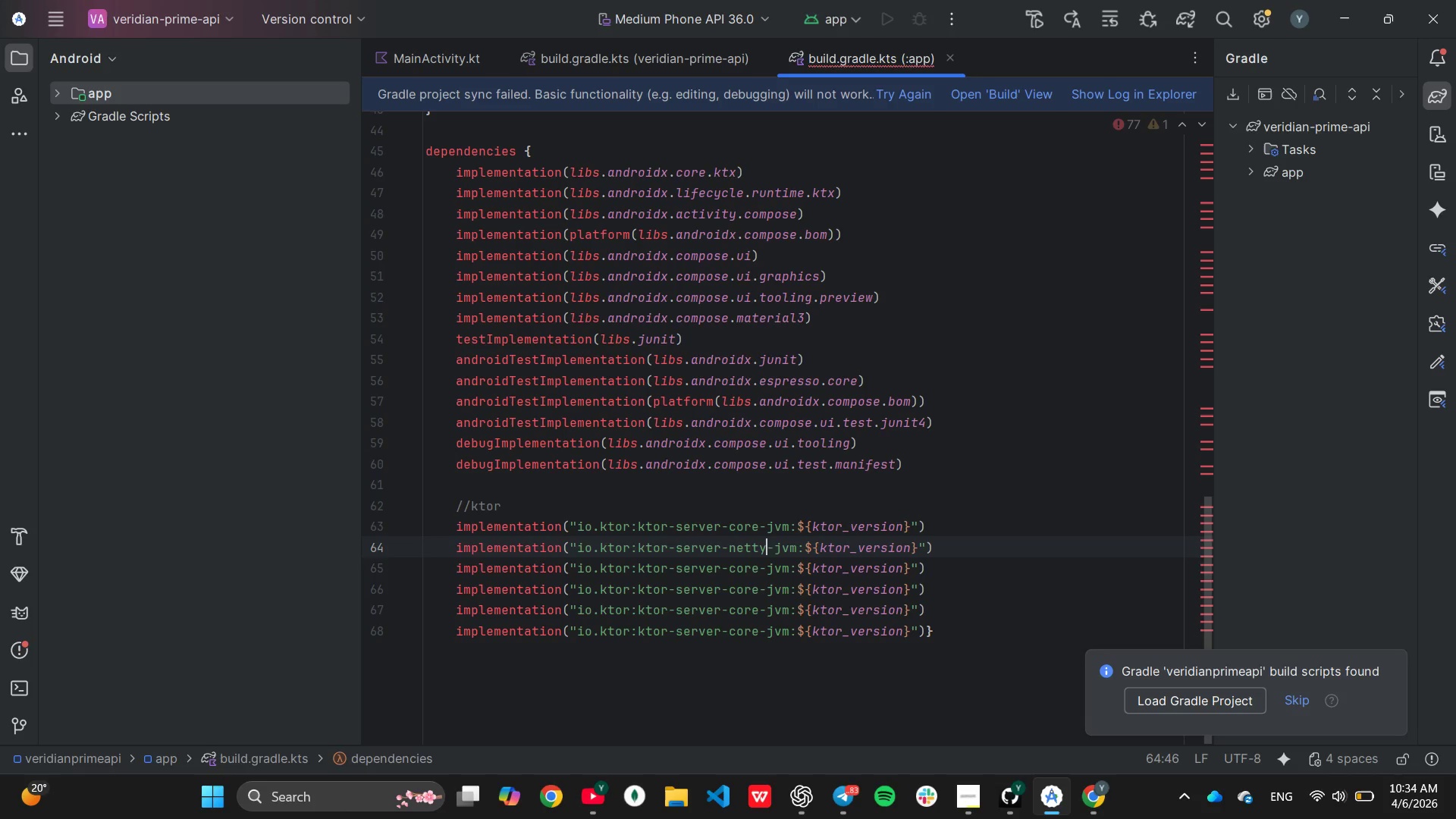 
key(ArrowDown)
 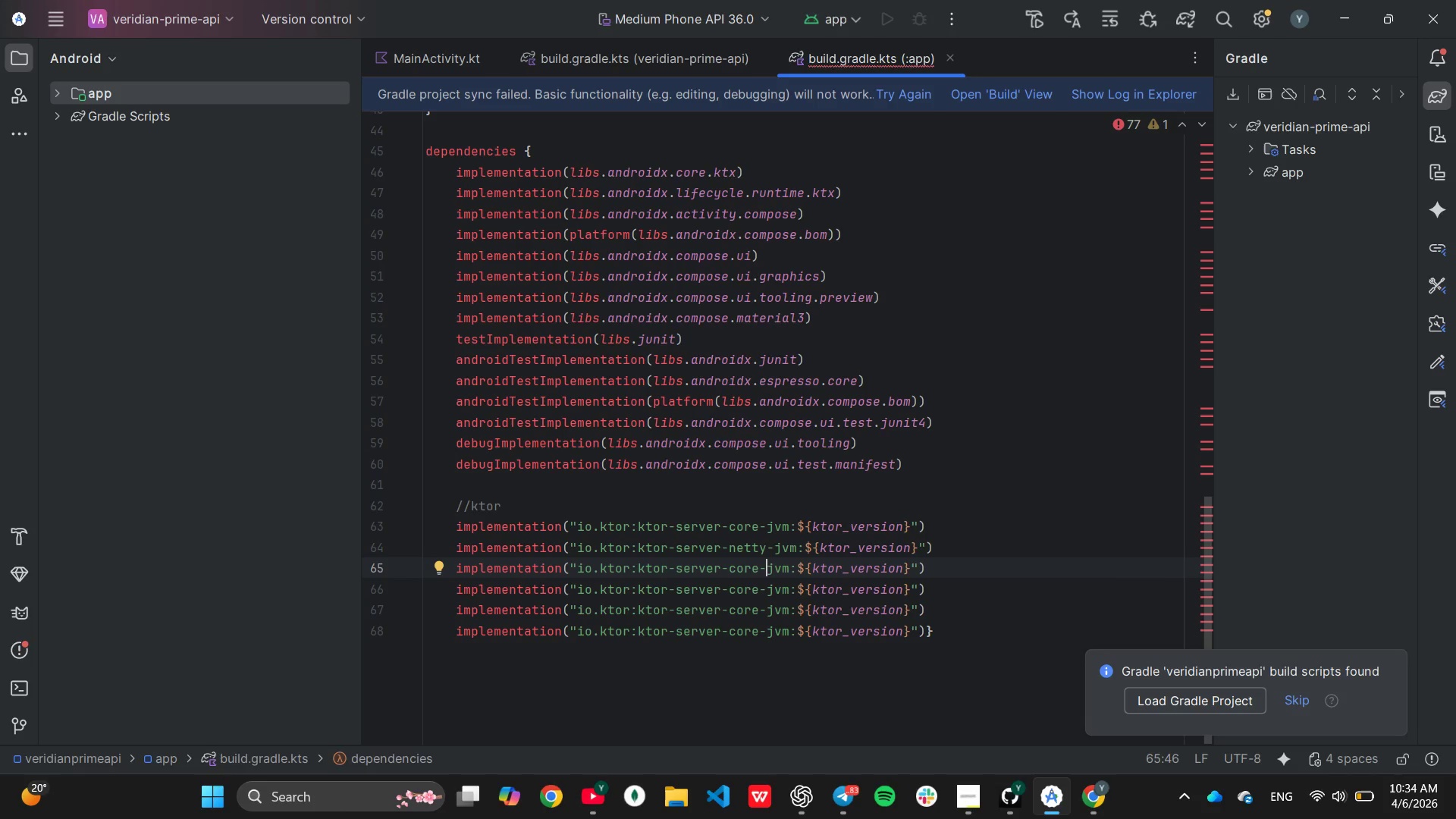 
key(ArrowLeft)
 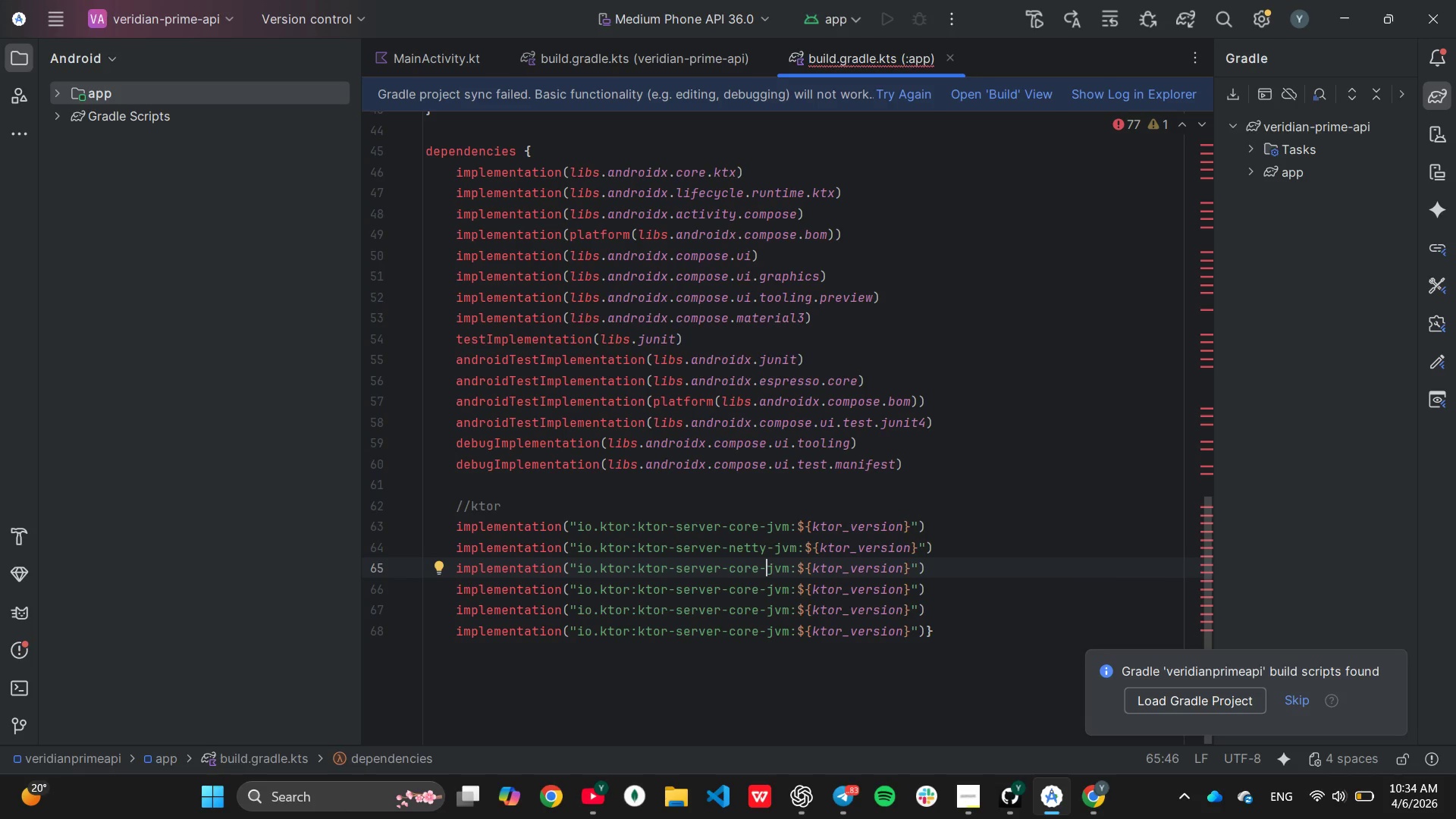 
key(ArrowLeft)
 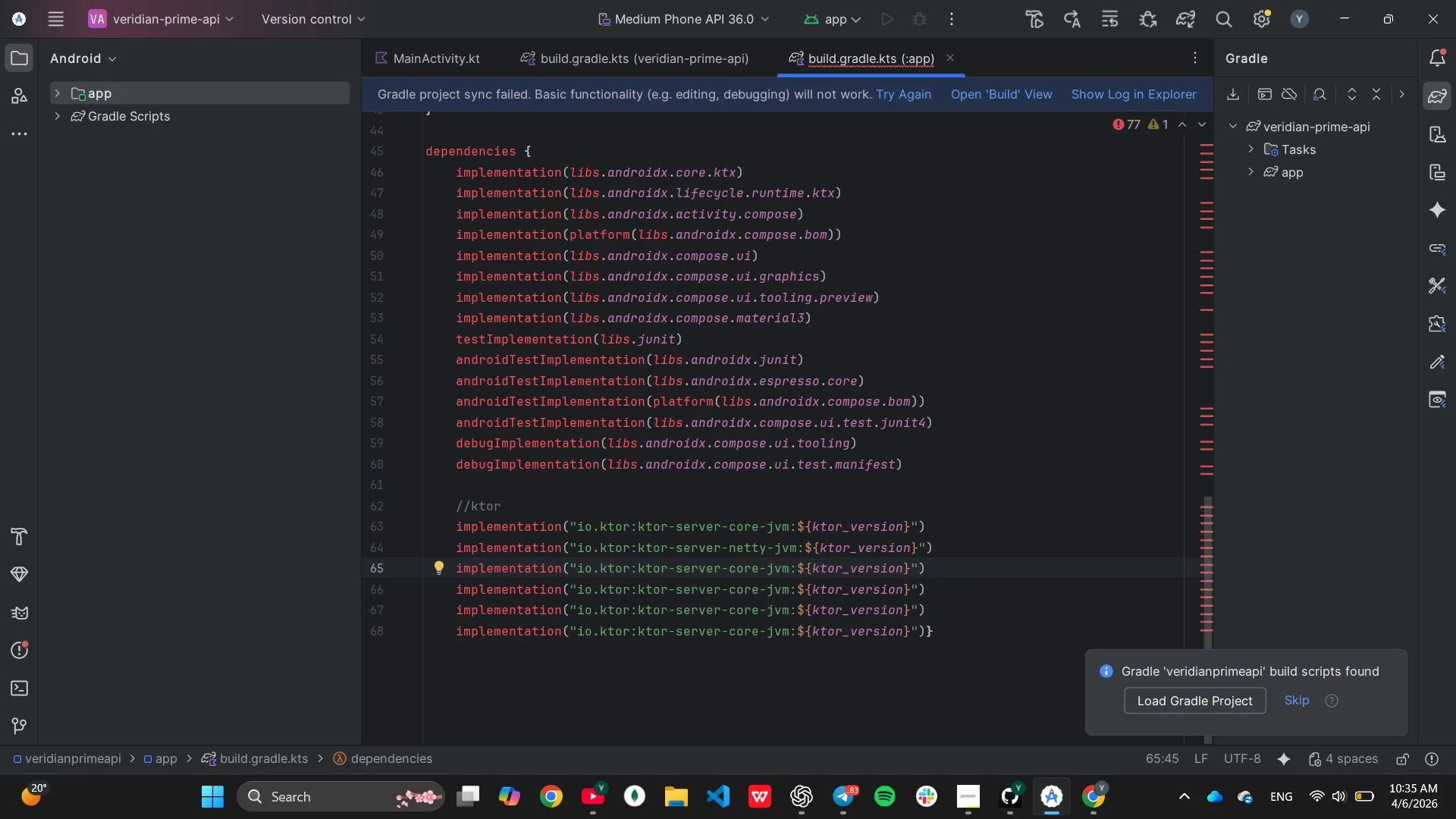 
wait(5.42)
 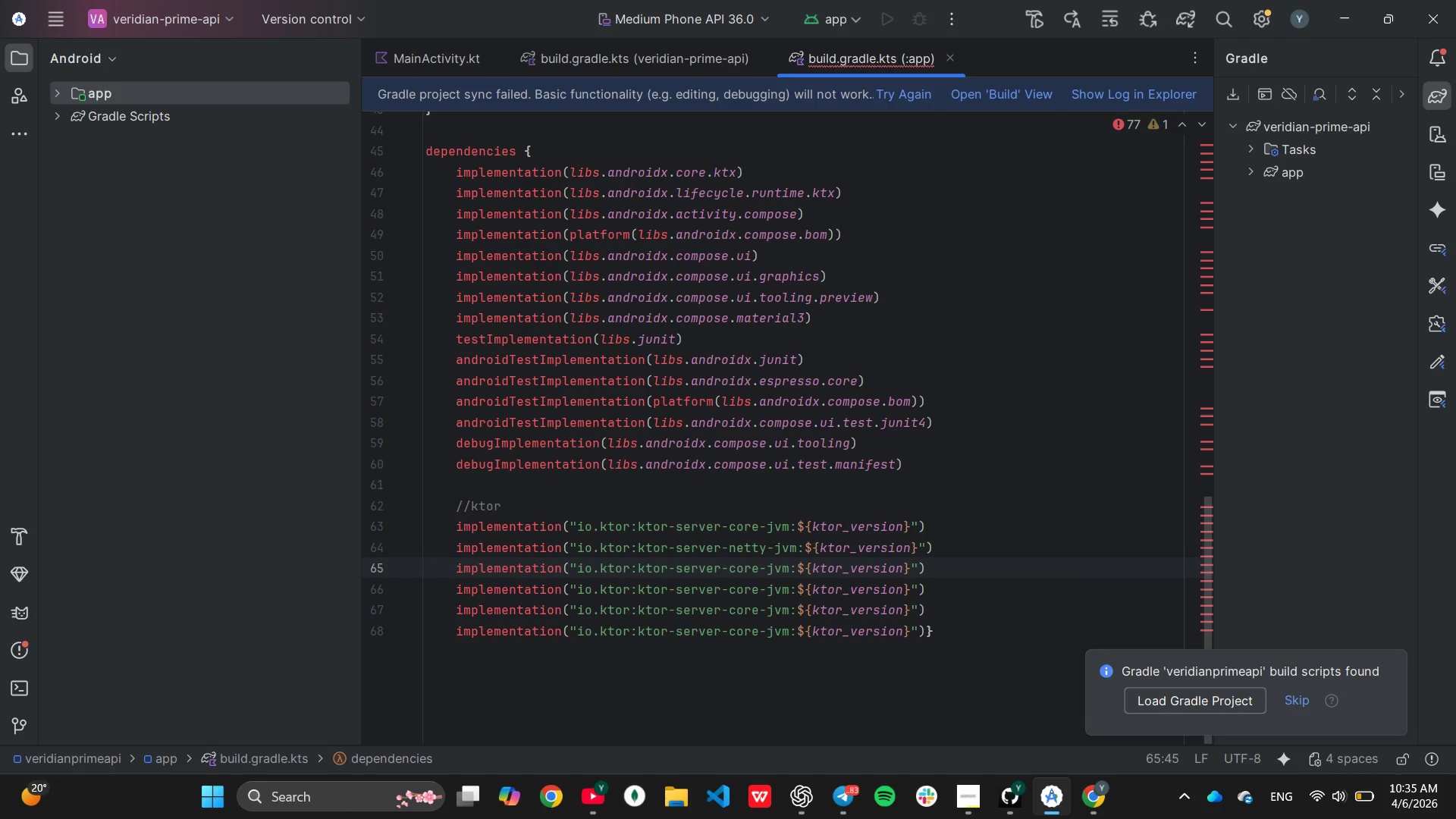 
key(Backspace)
key(Backspace)
key(Backspace)
key(Backspace)
type(content-negotiation)
 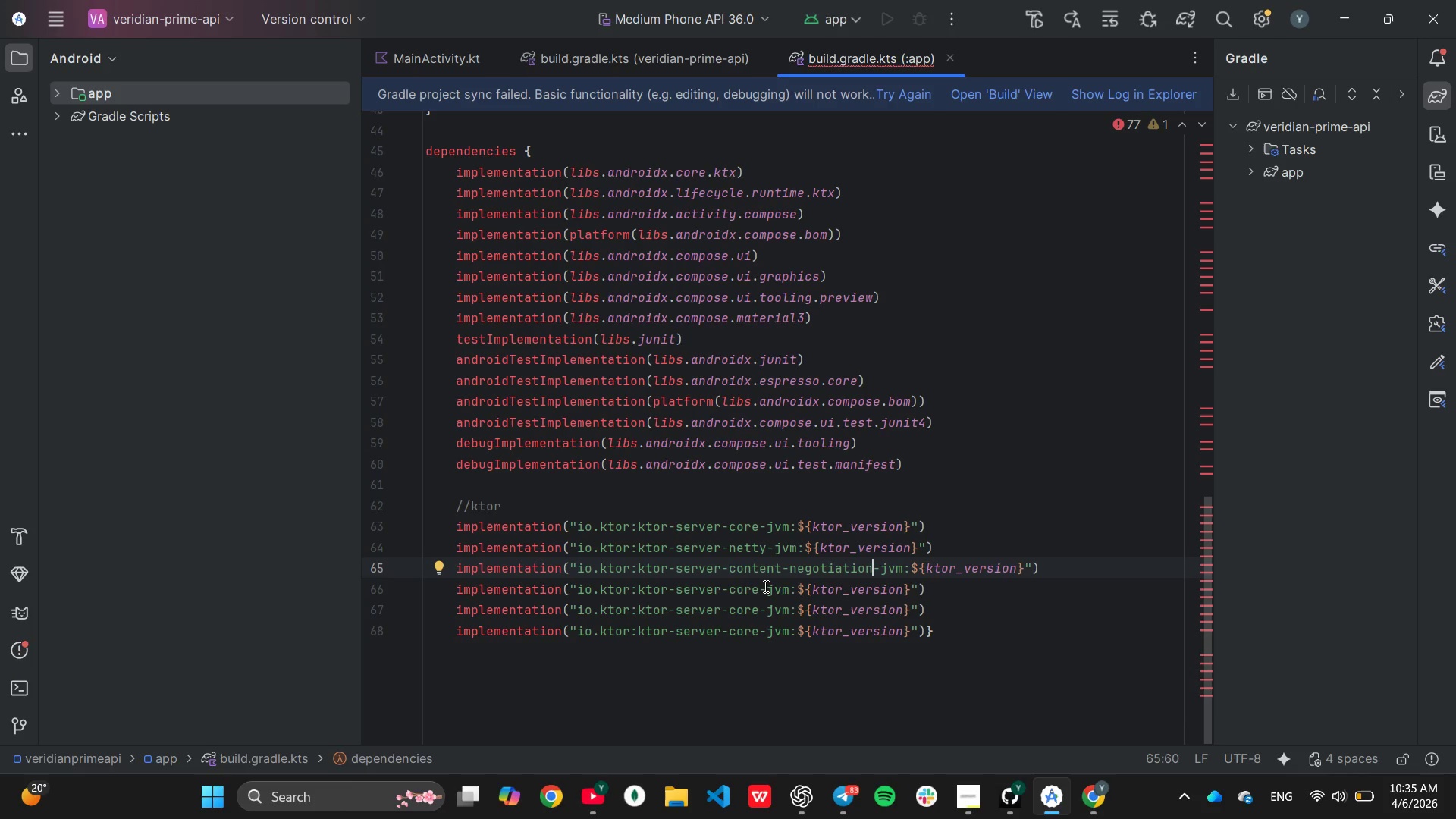 
wait(7.53)
 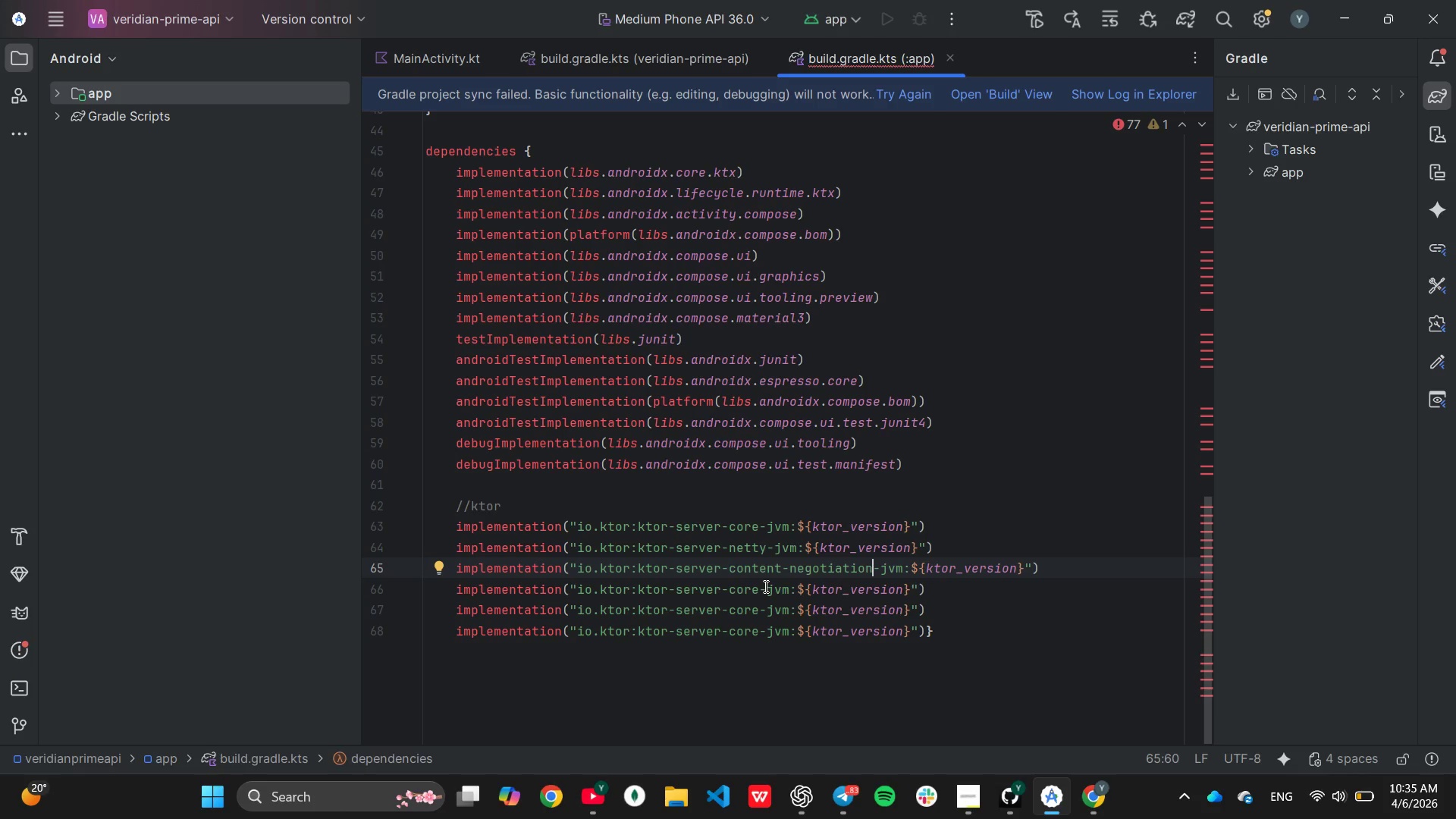 
key(ArrowDown)
 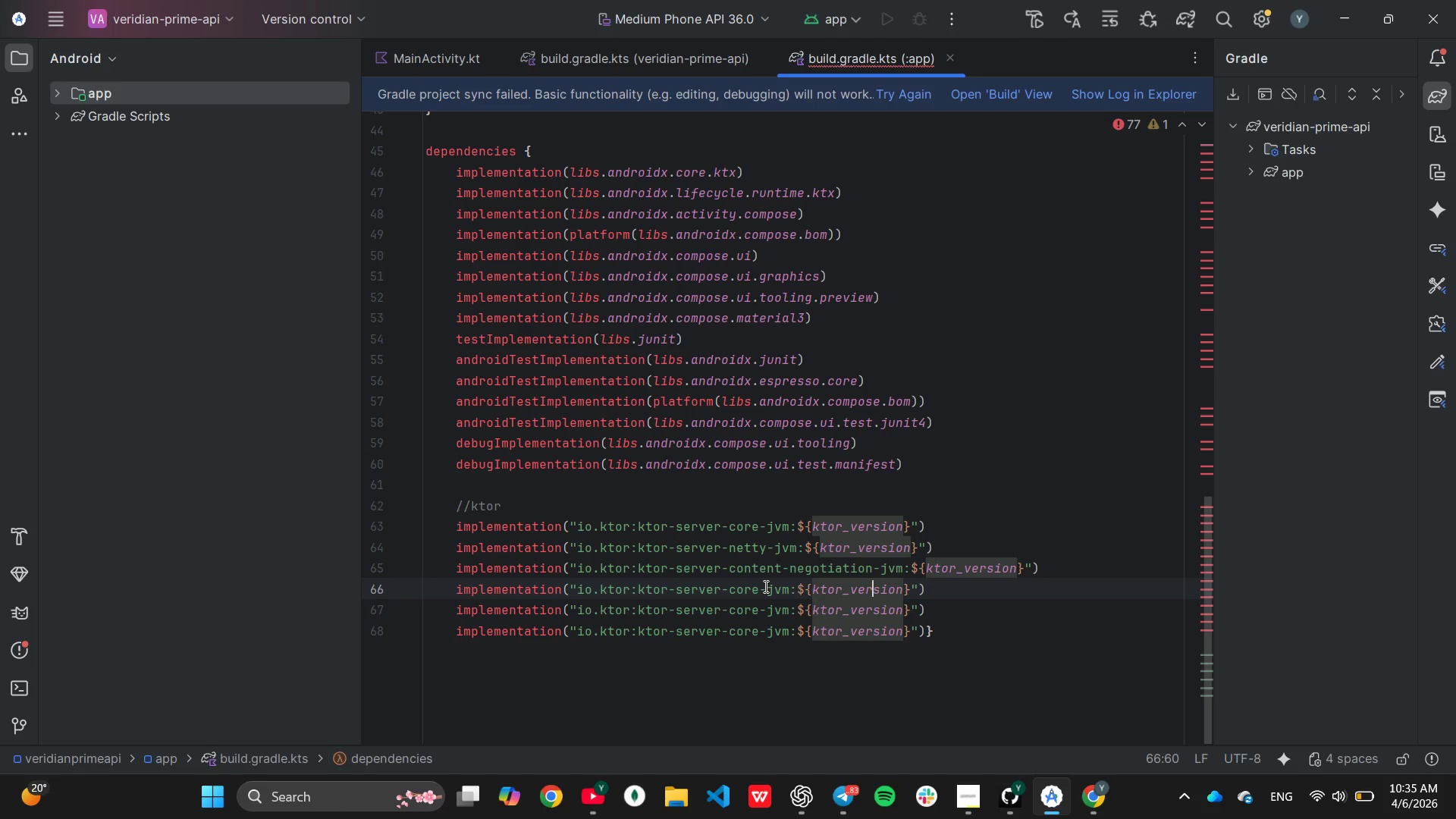 
hold_key(key=ArrowLeft, duration=0.72)
 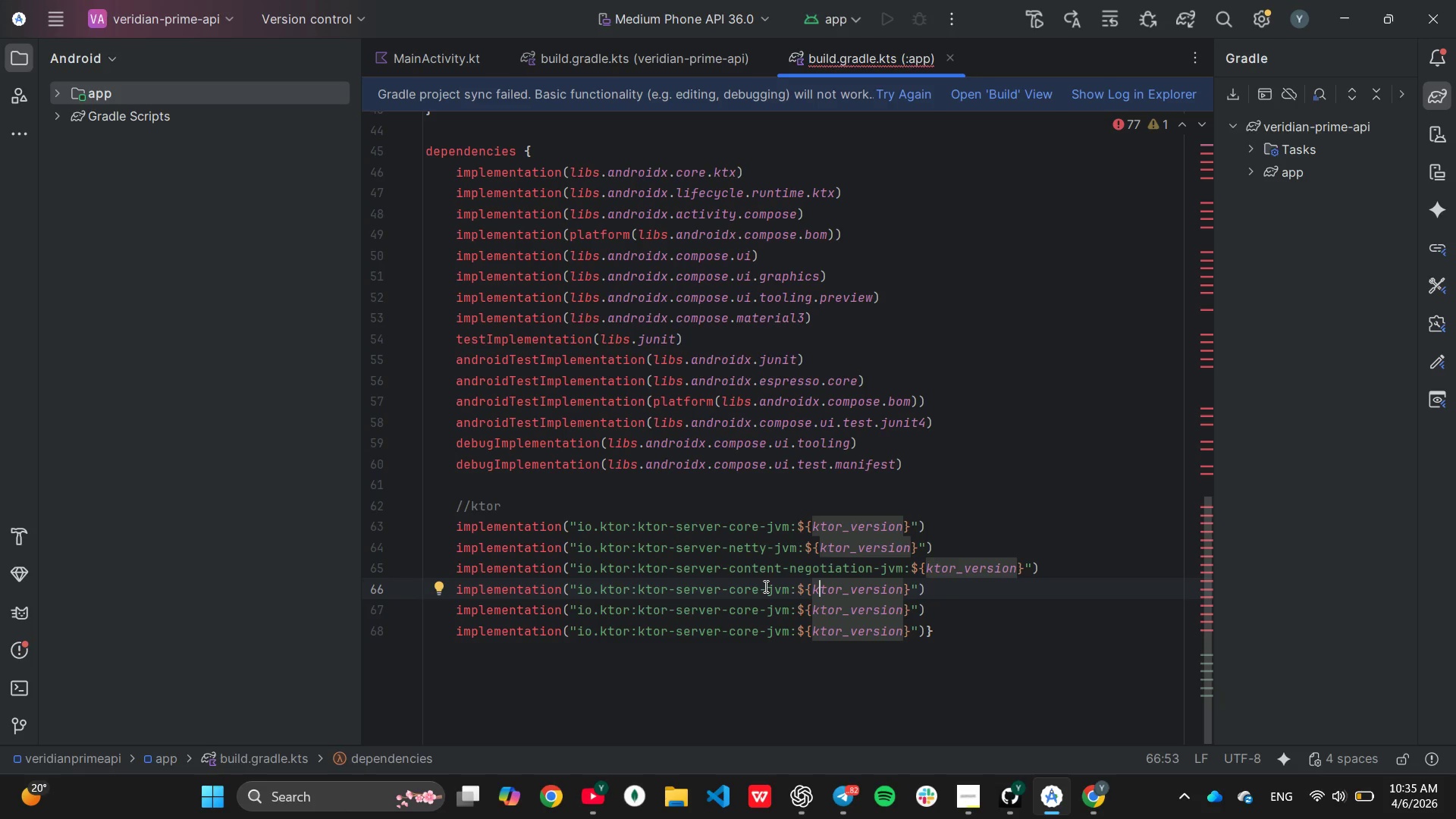 
key(ArrowLeft)
 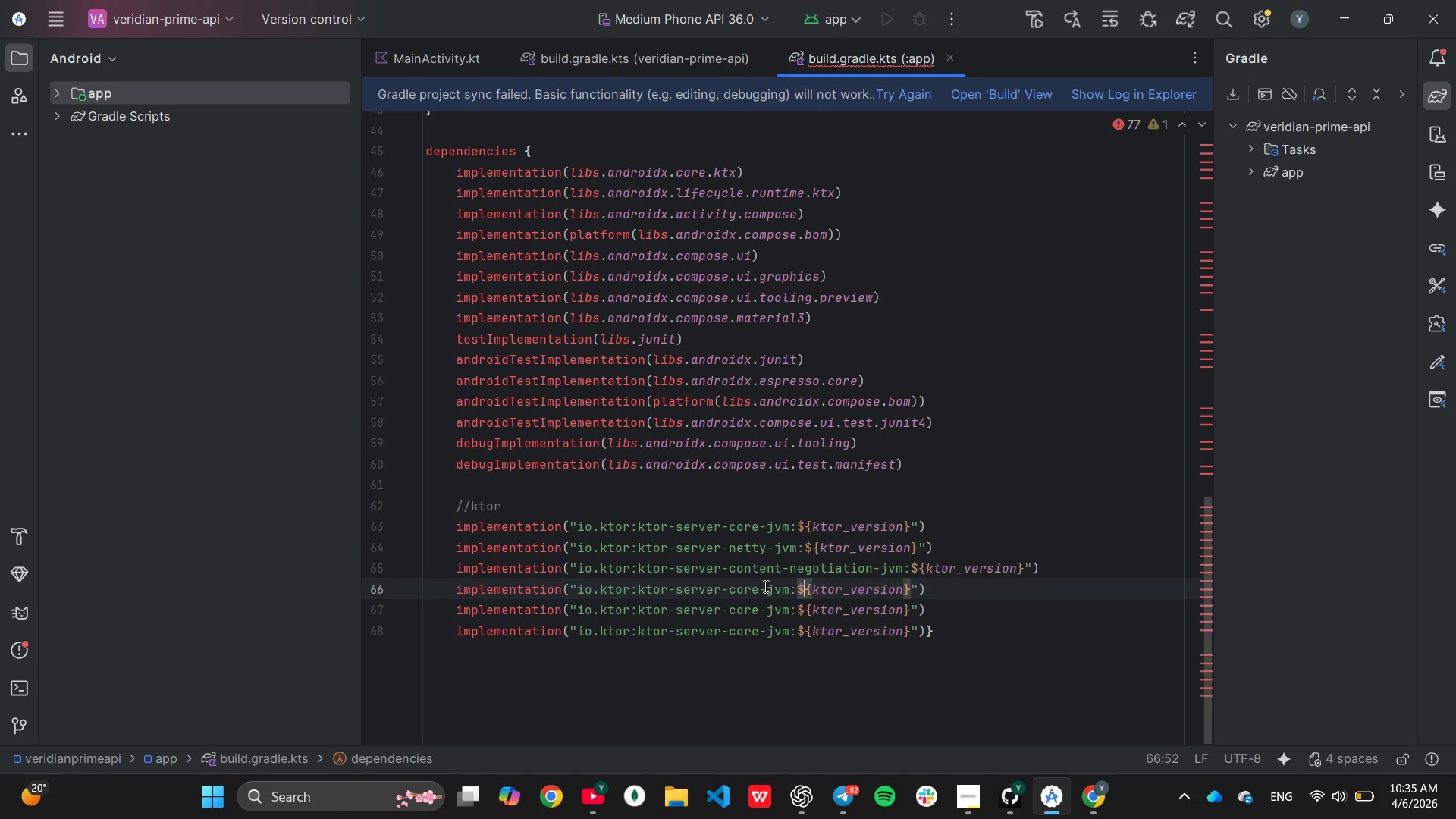 
key(ArrowLeft)
 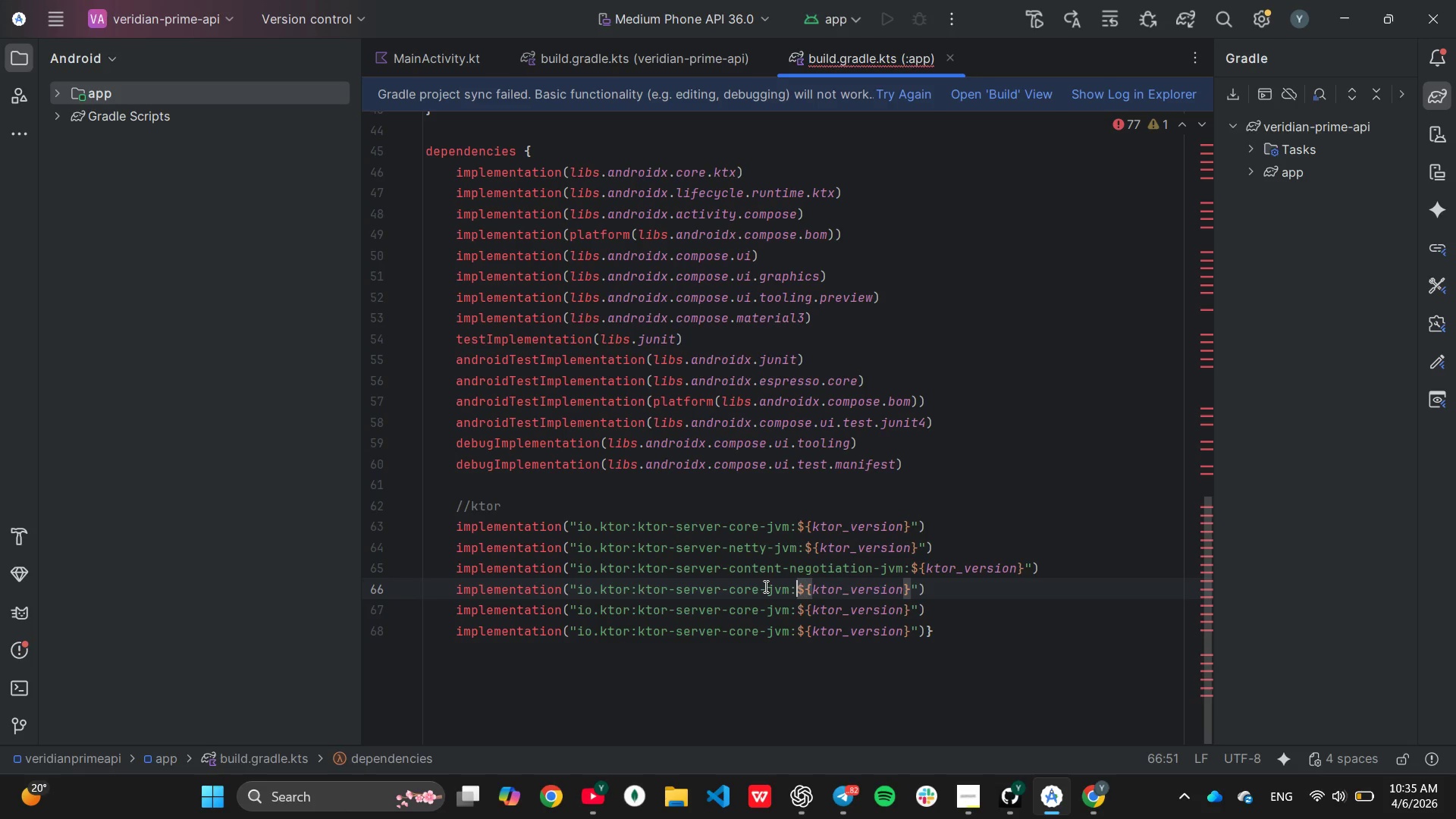 
hold_key(key=ArrowLeft, duration=0.69)
 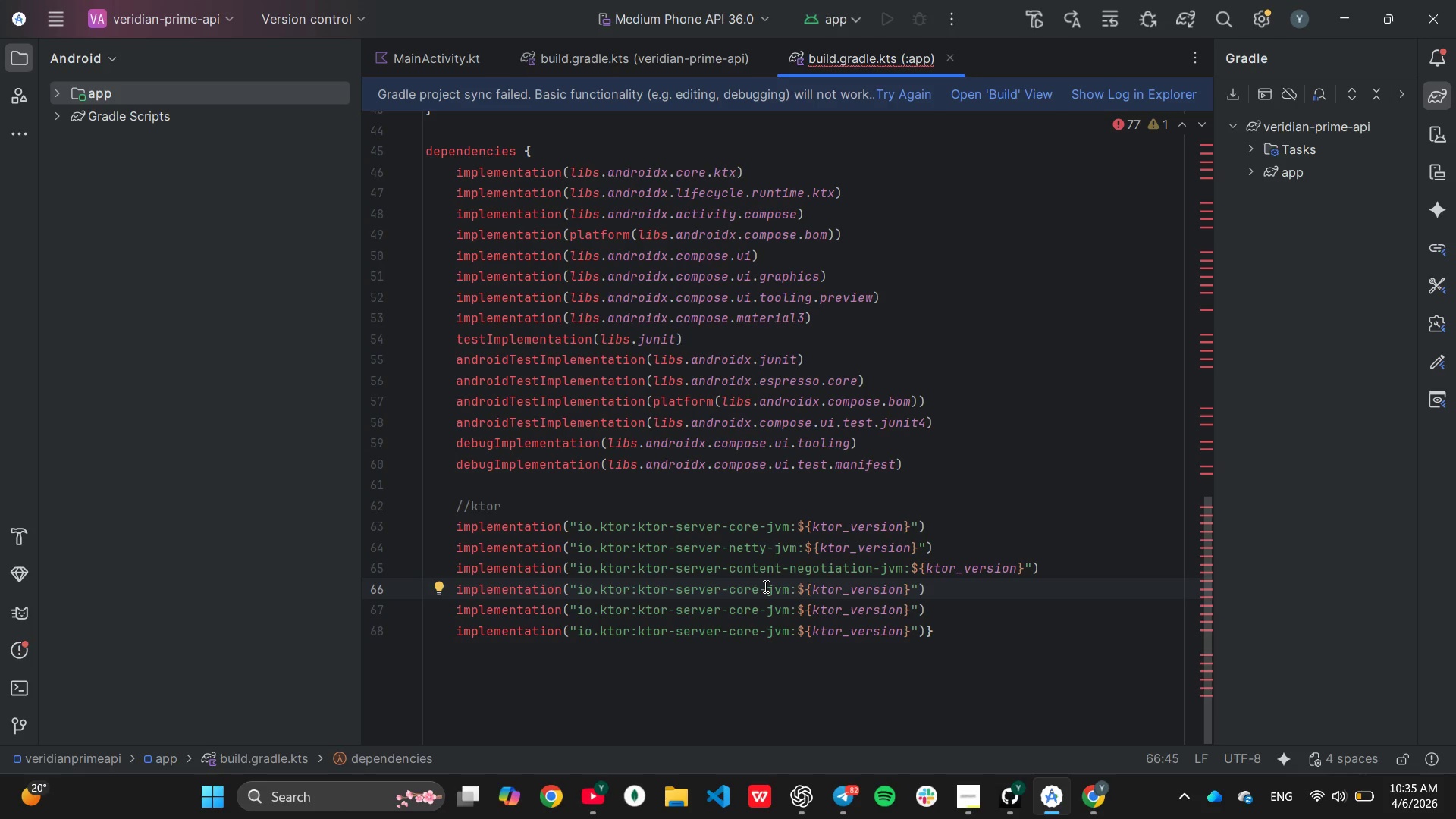 
key(Backspace)
 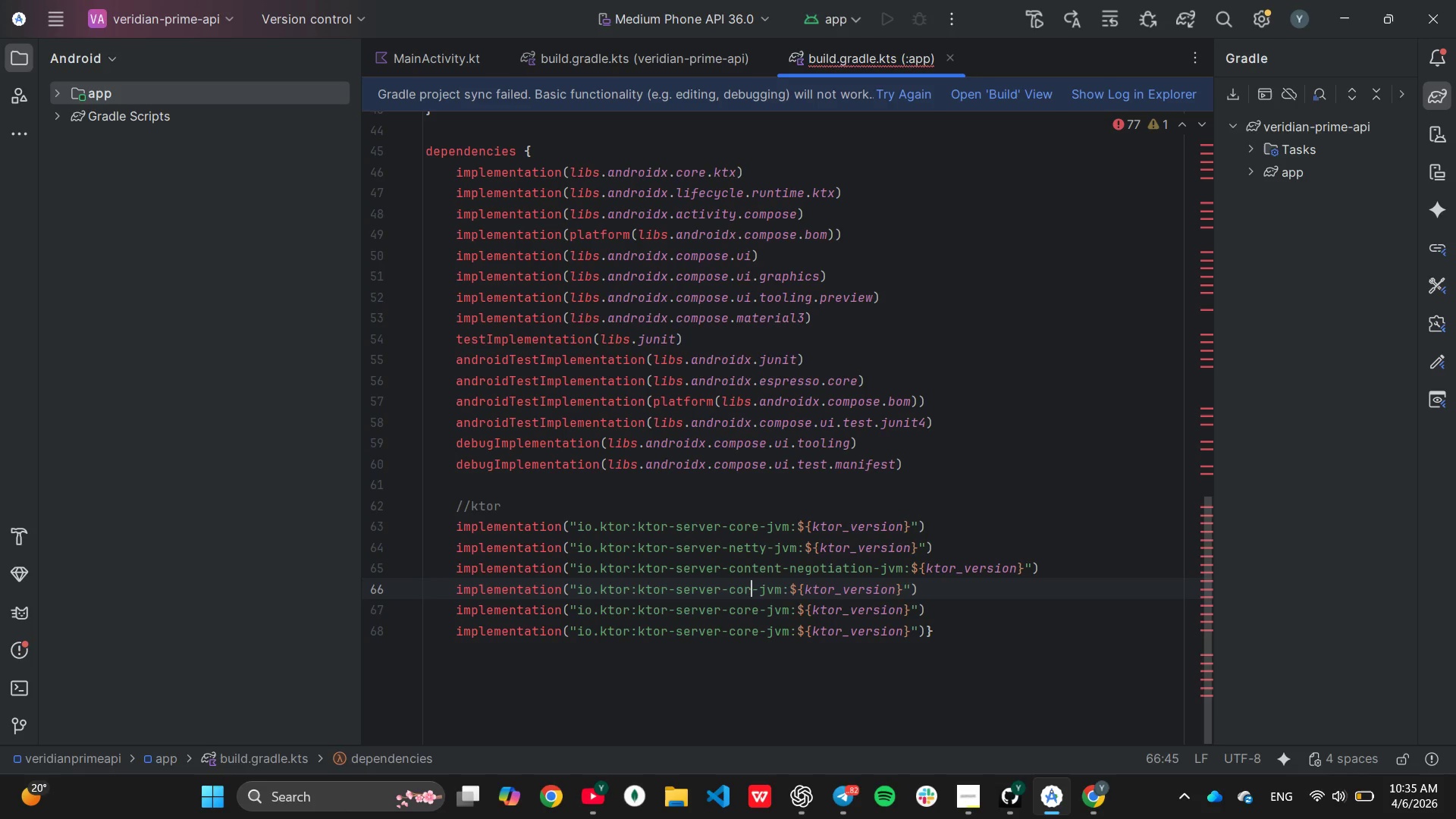 
key(Backspace)
 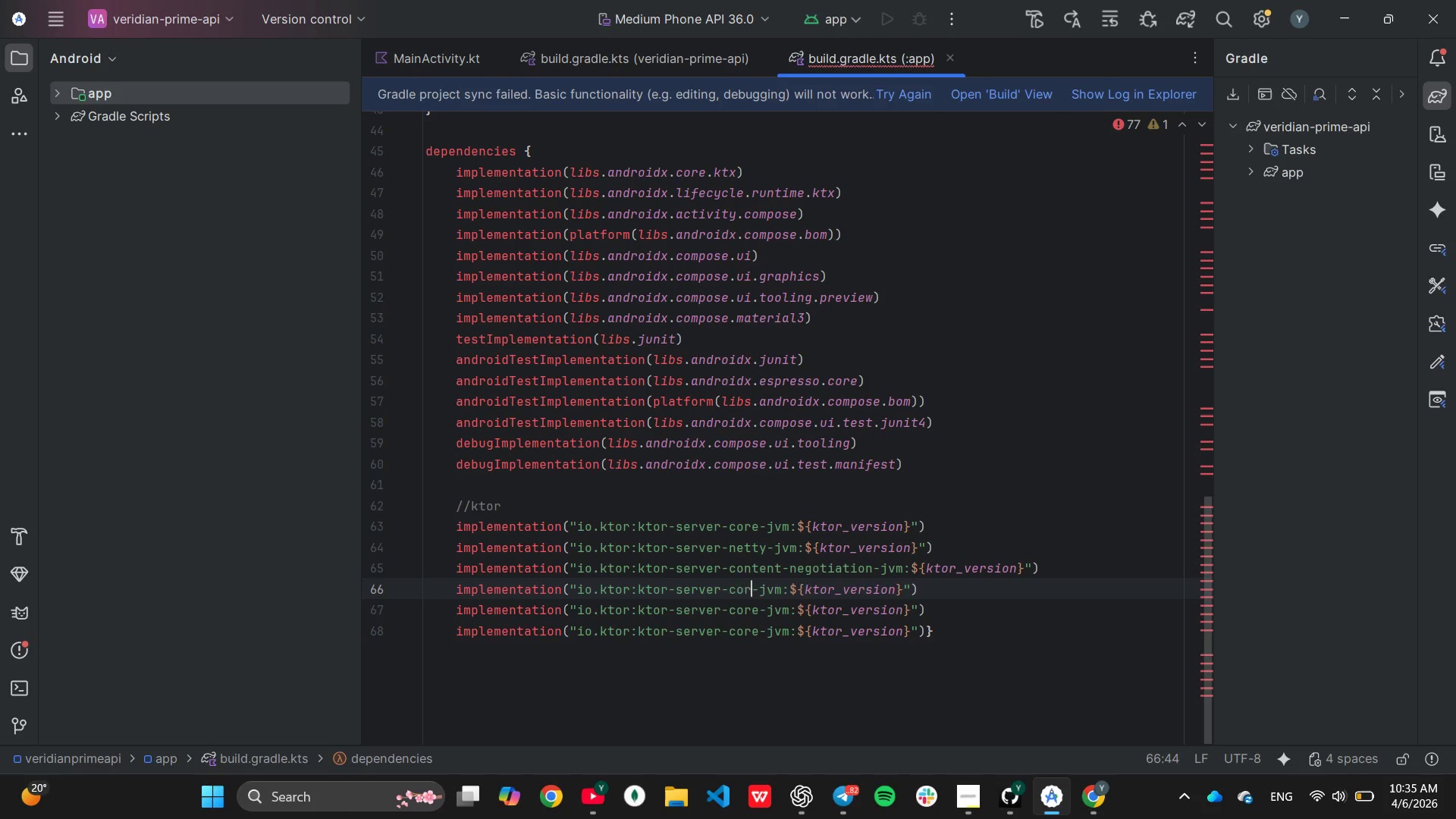 
key(Backspace)
 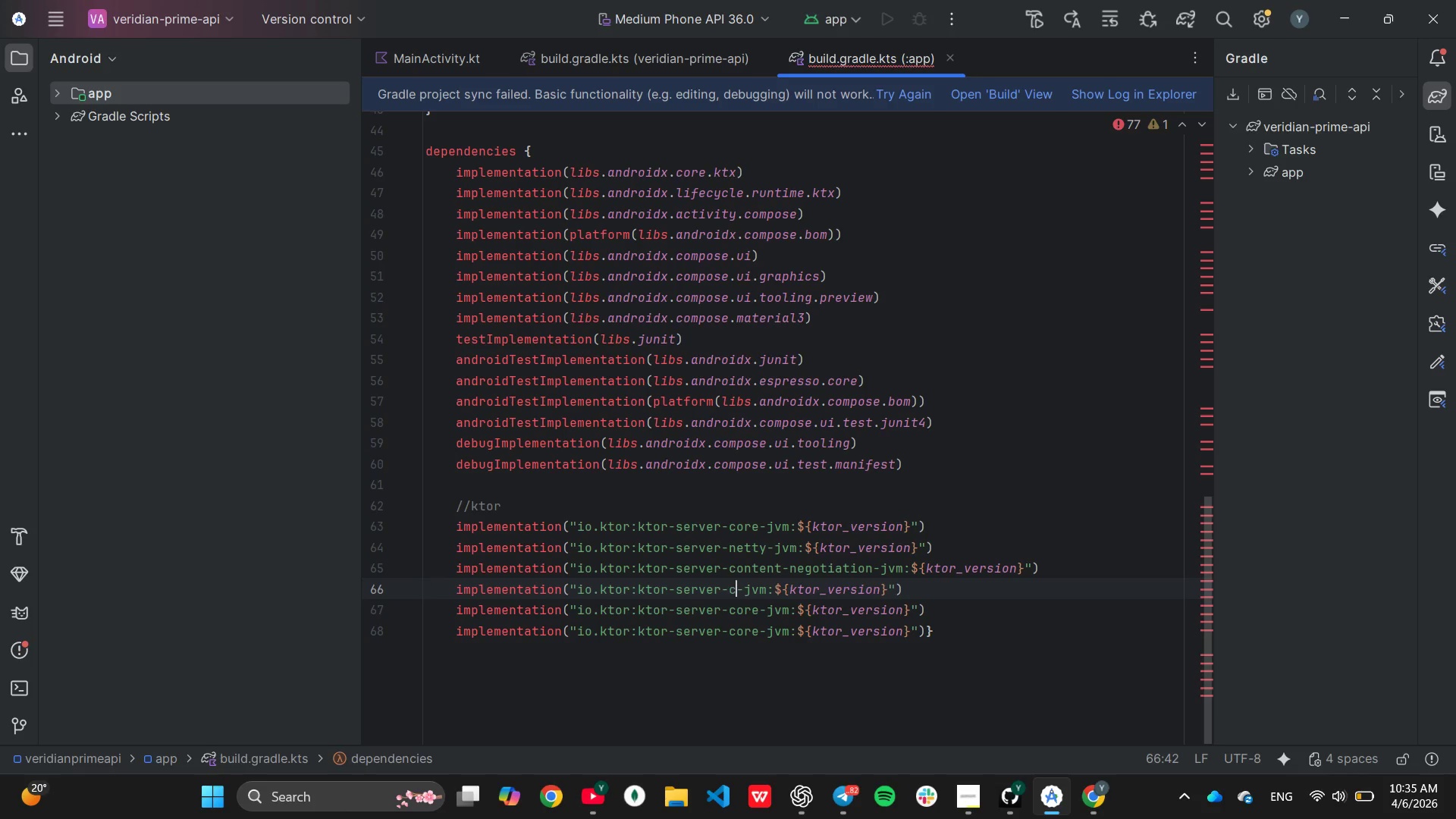 
key(Backspace)
 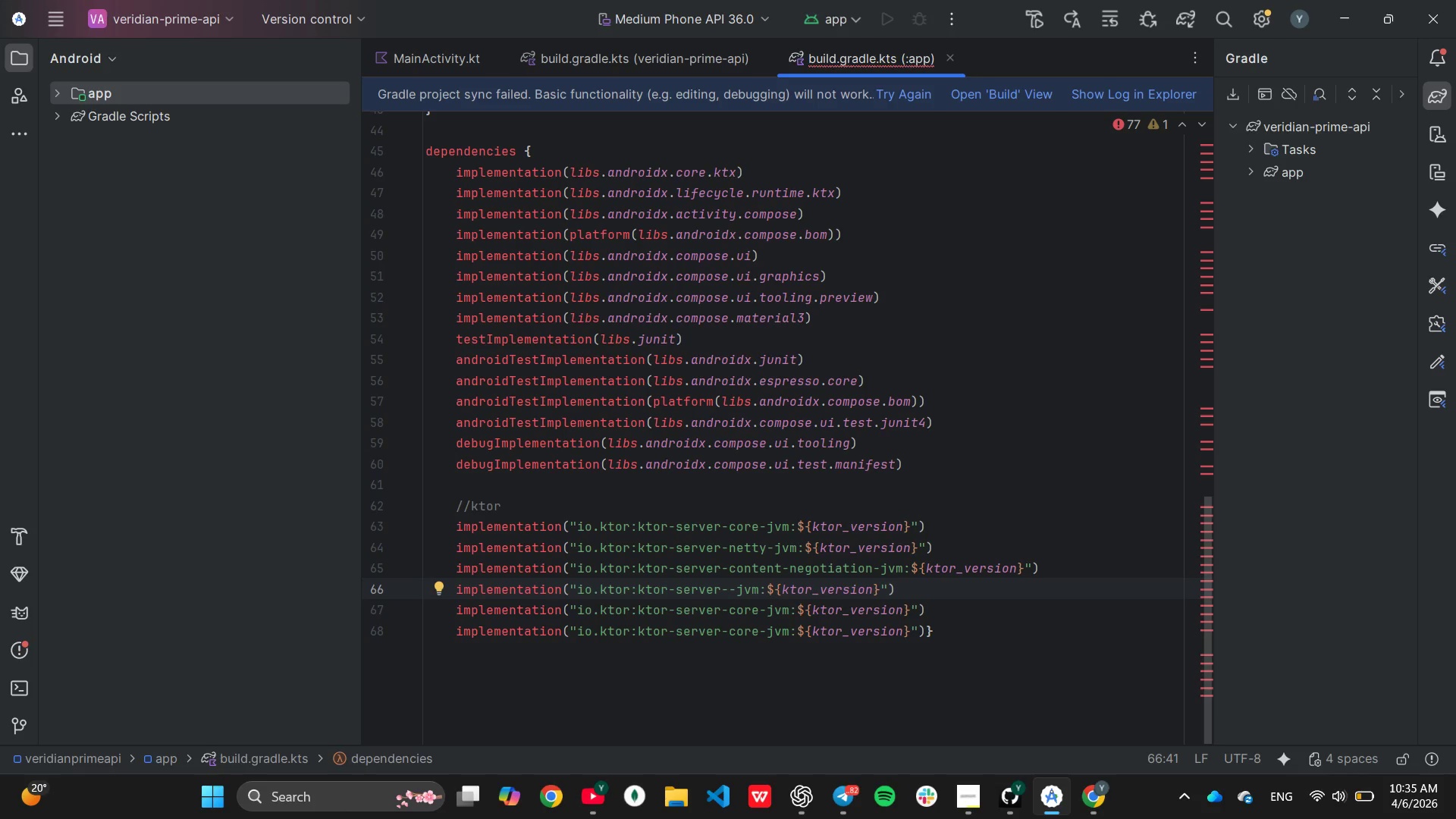 
key(Backspace)
key(Backspace)
key(Backspace)
key(Backspace)
type(ialization-kotlinx)
 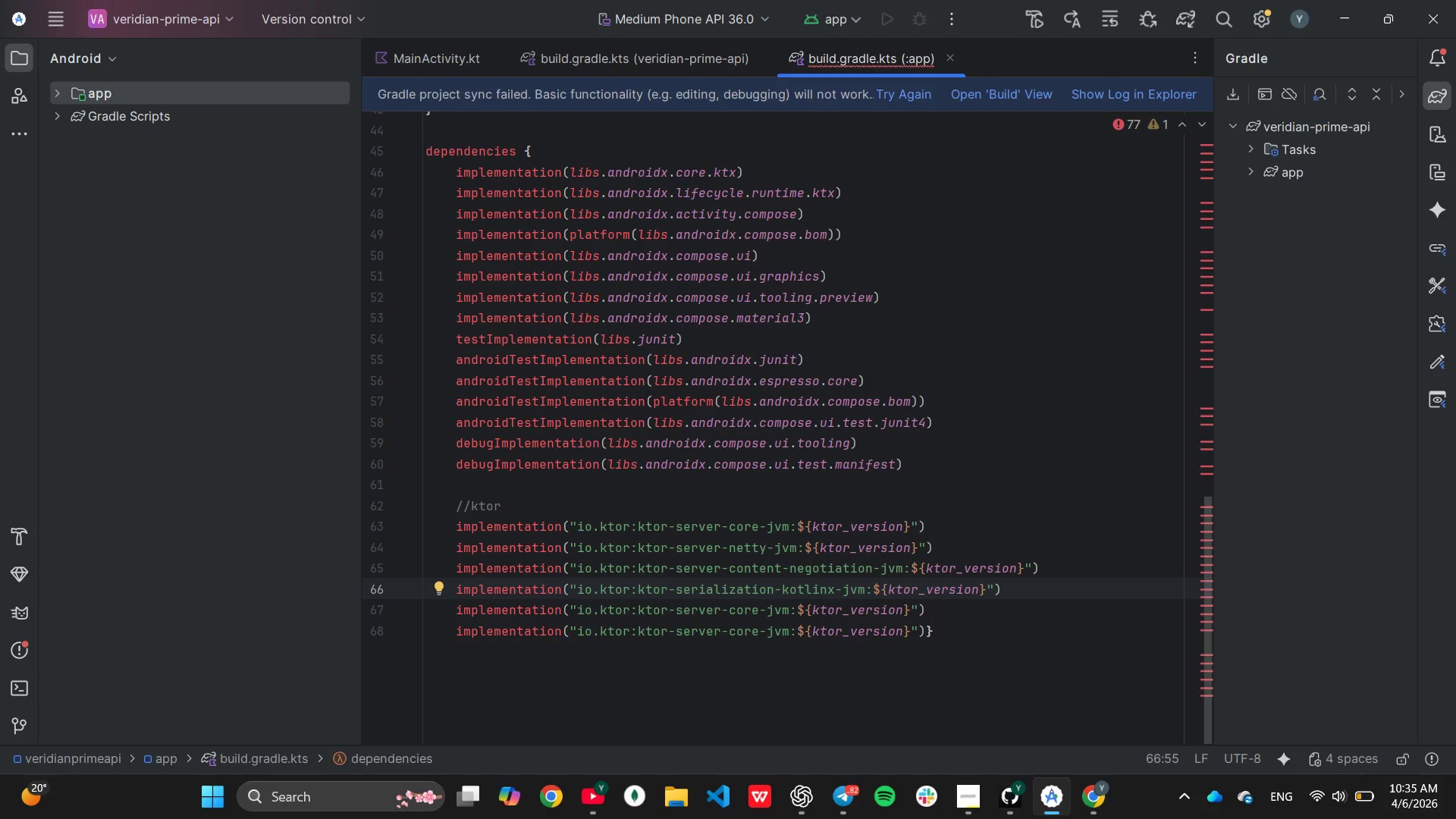 
type(-json)
 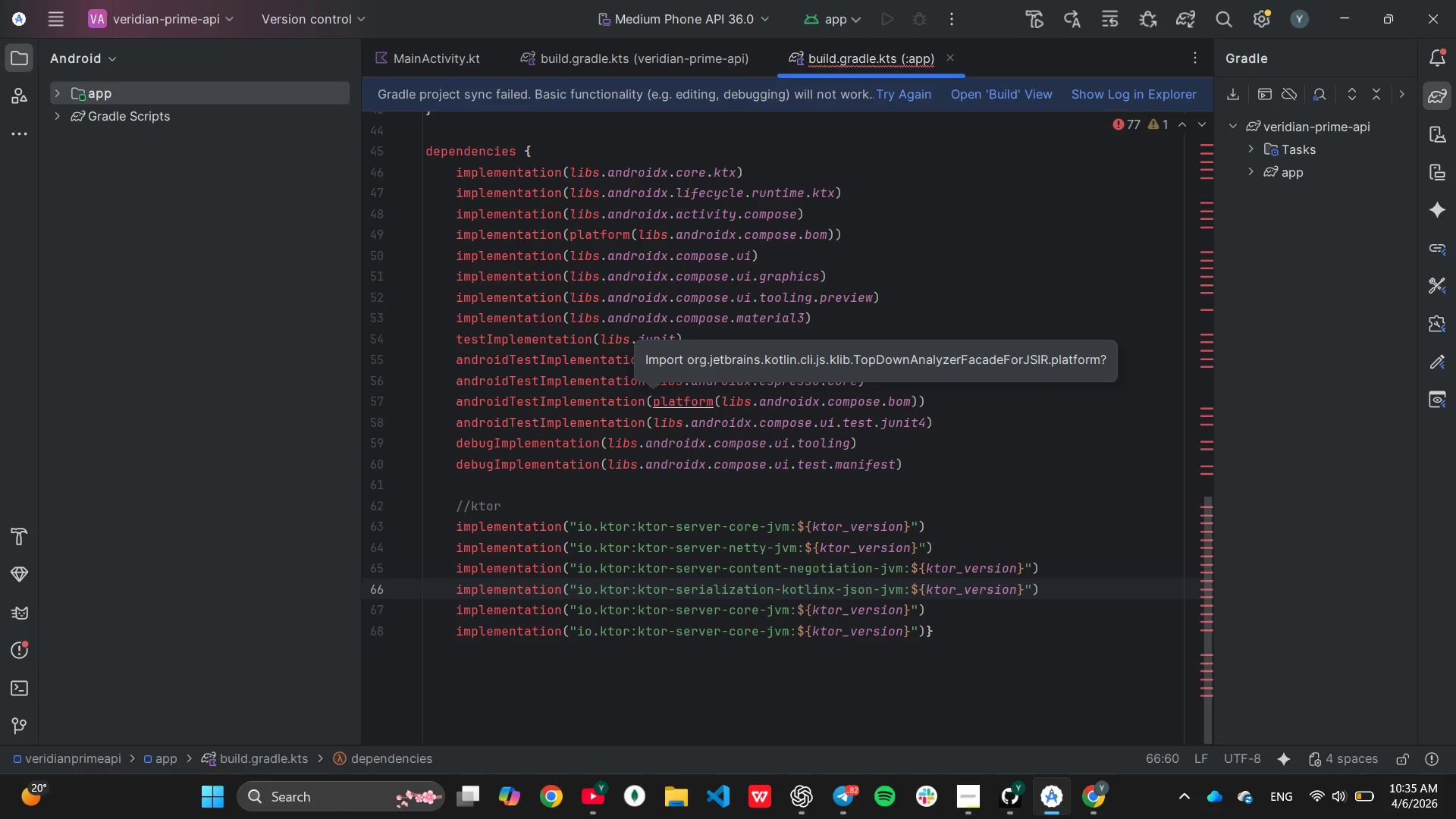 
wait(6.53)
 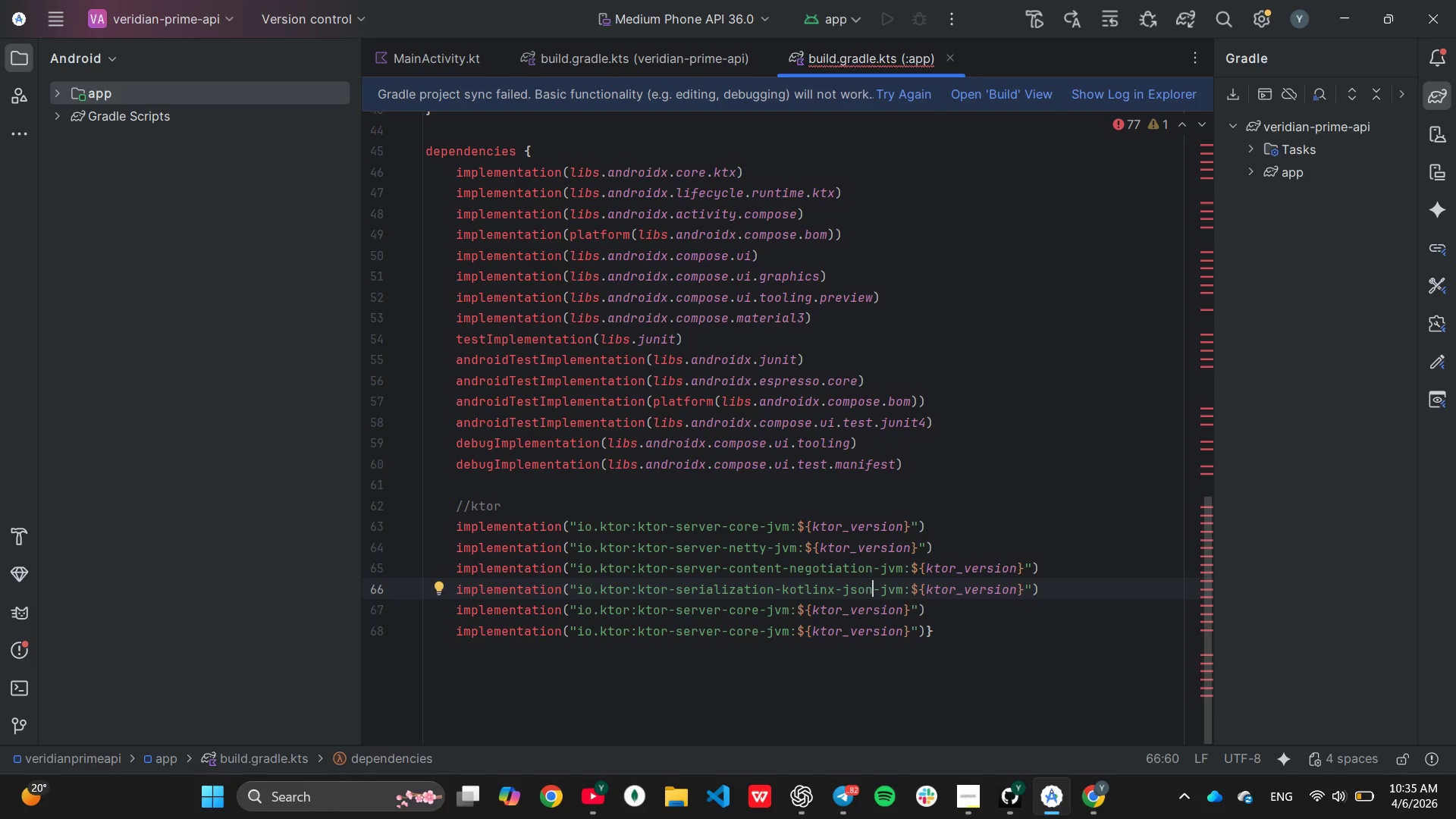 
key(End)
 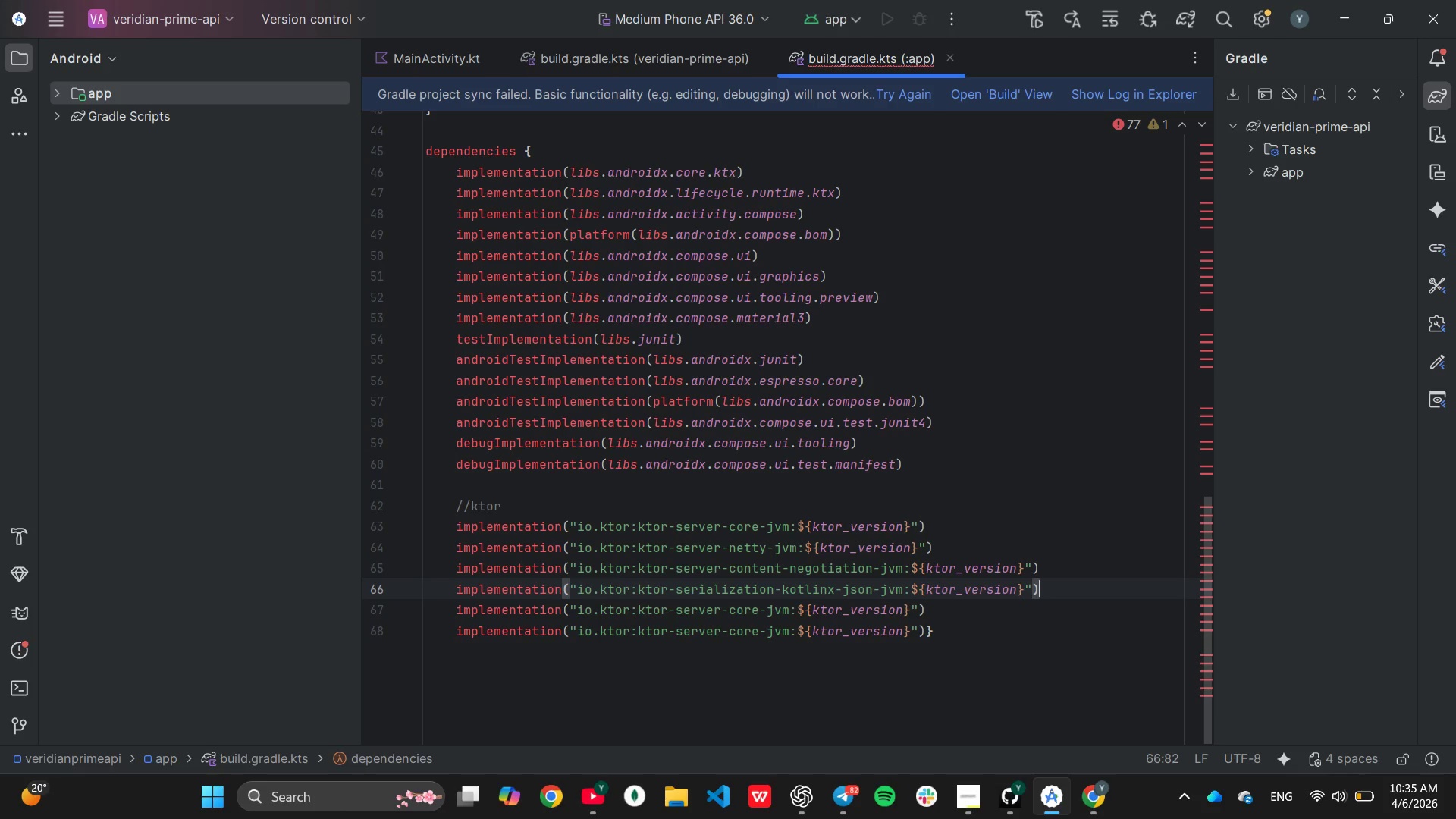 
key(Enter)
 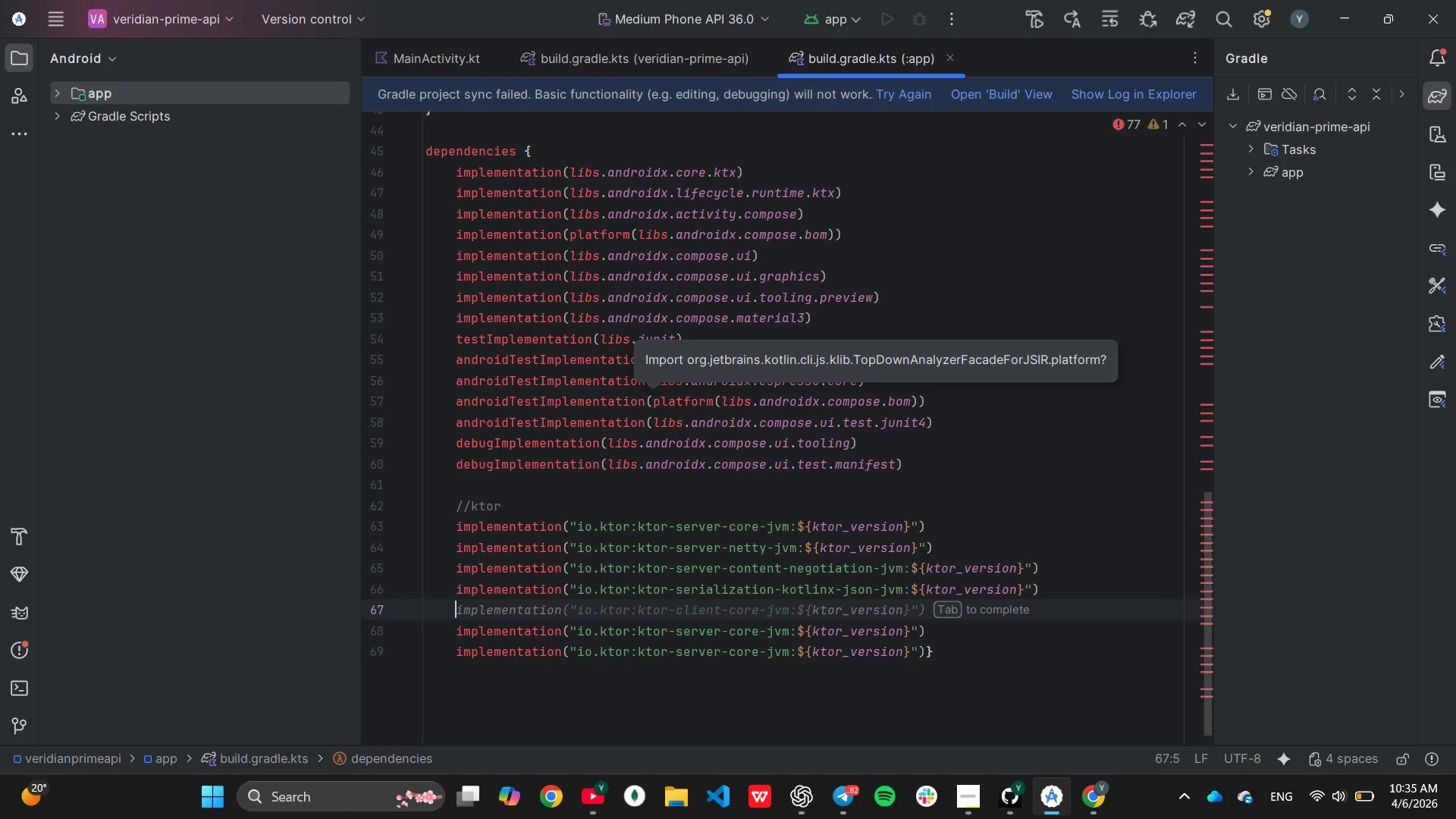 
wait(6.09)
 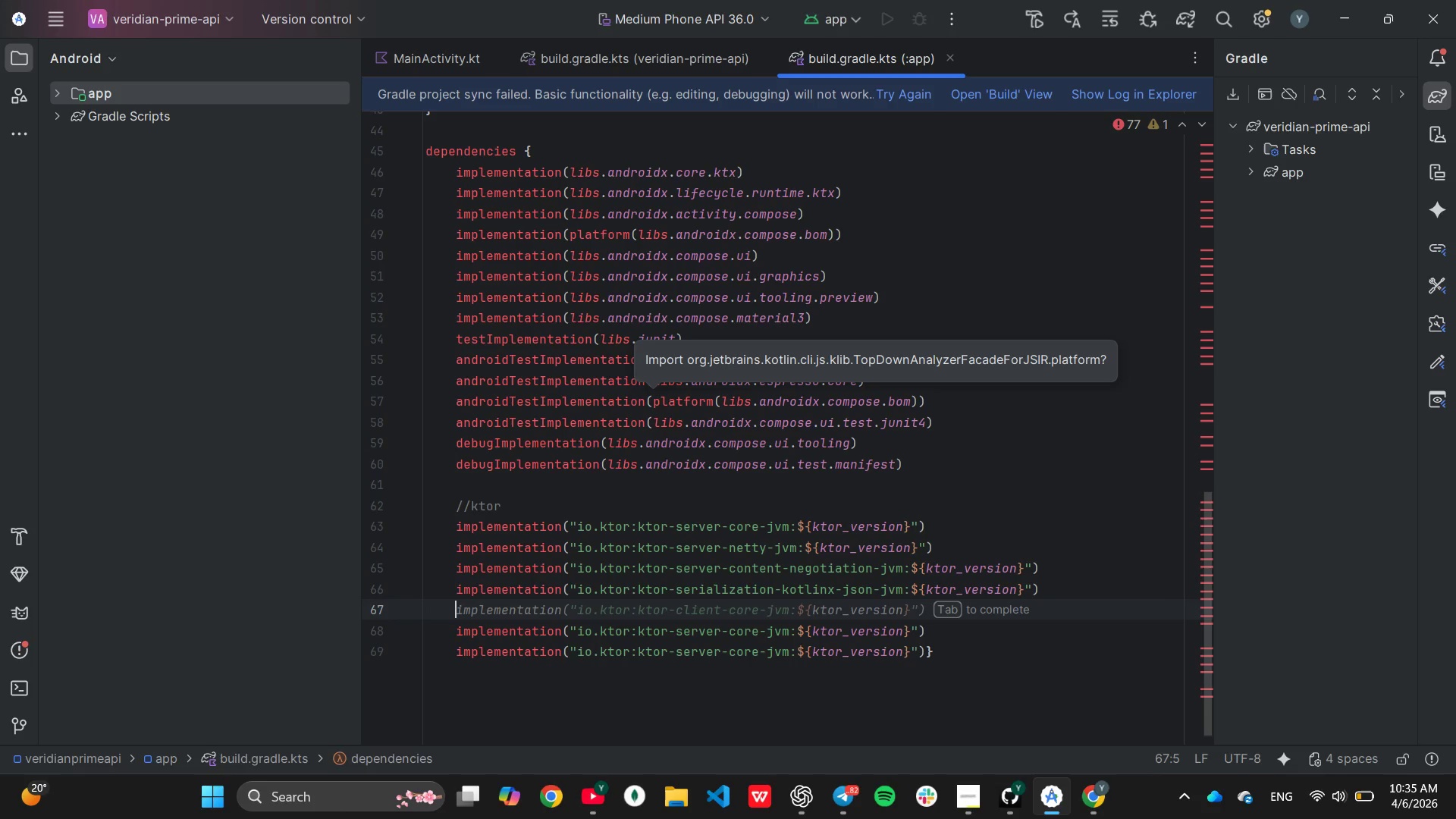 
left_click([939, 634])
 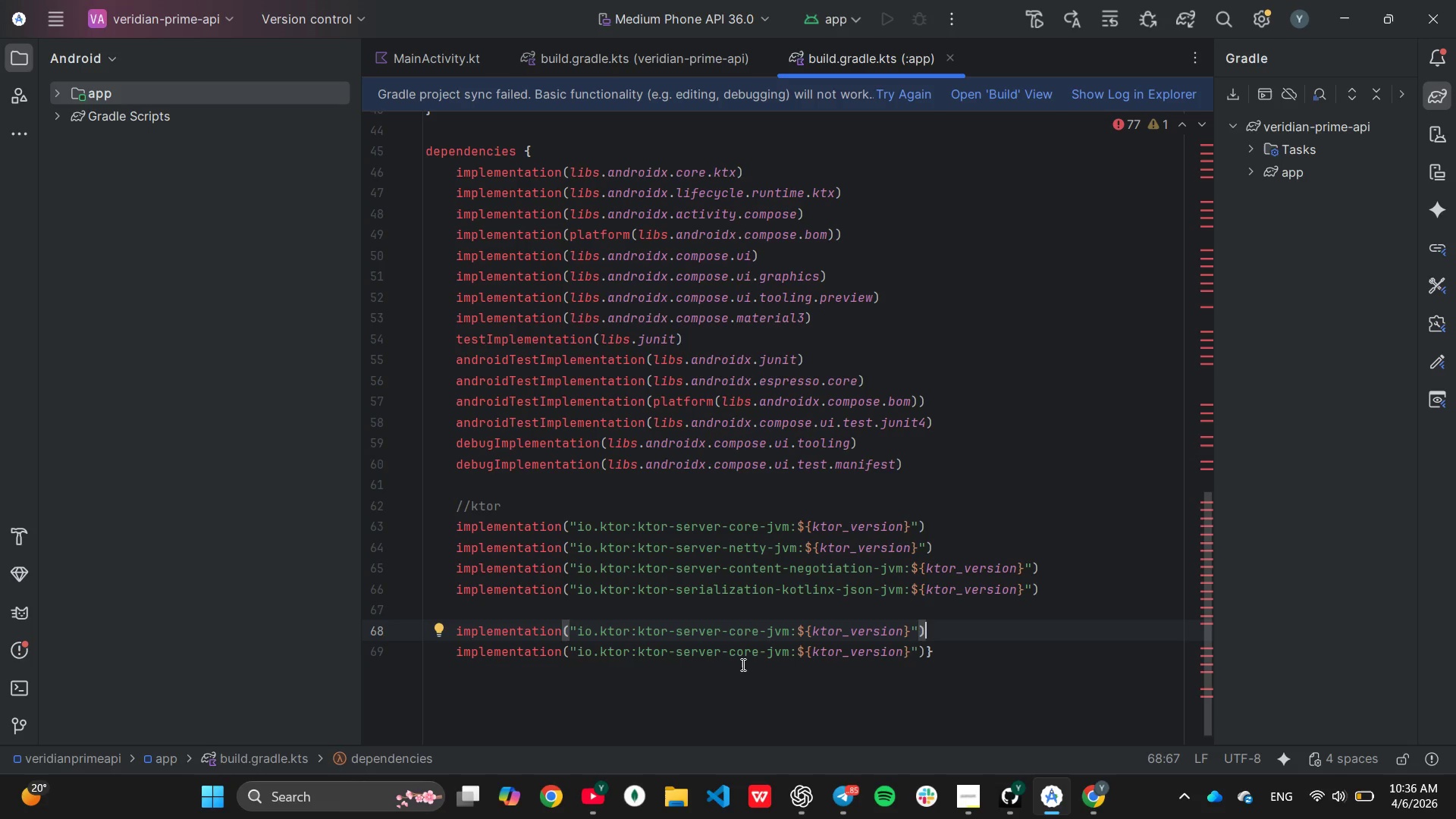 
wait(14.59)
 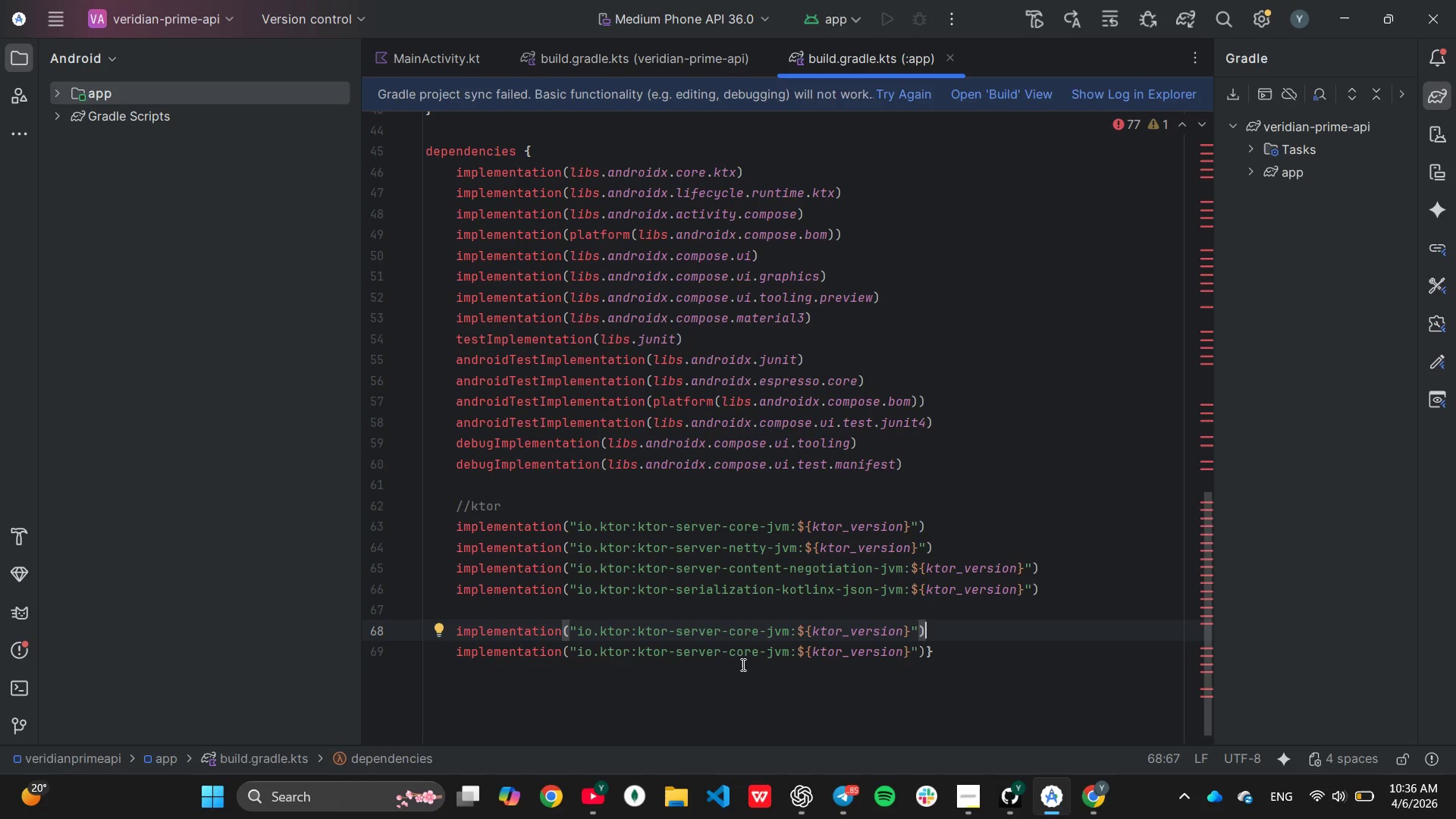 
left_click([755, 638])
 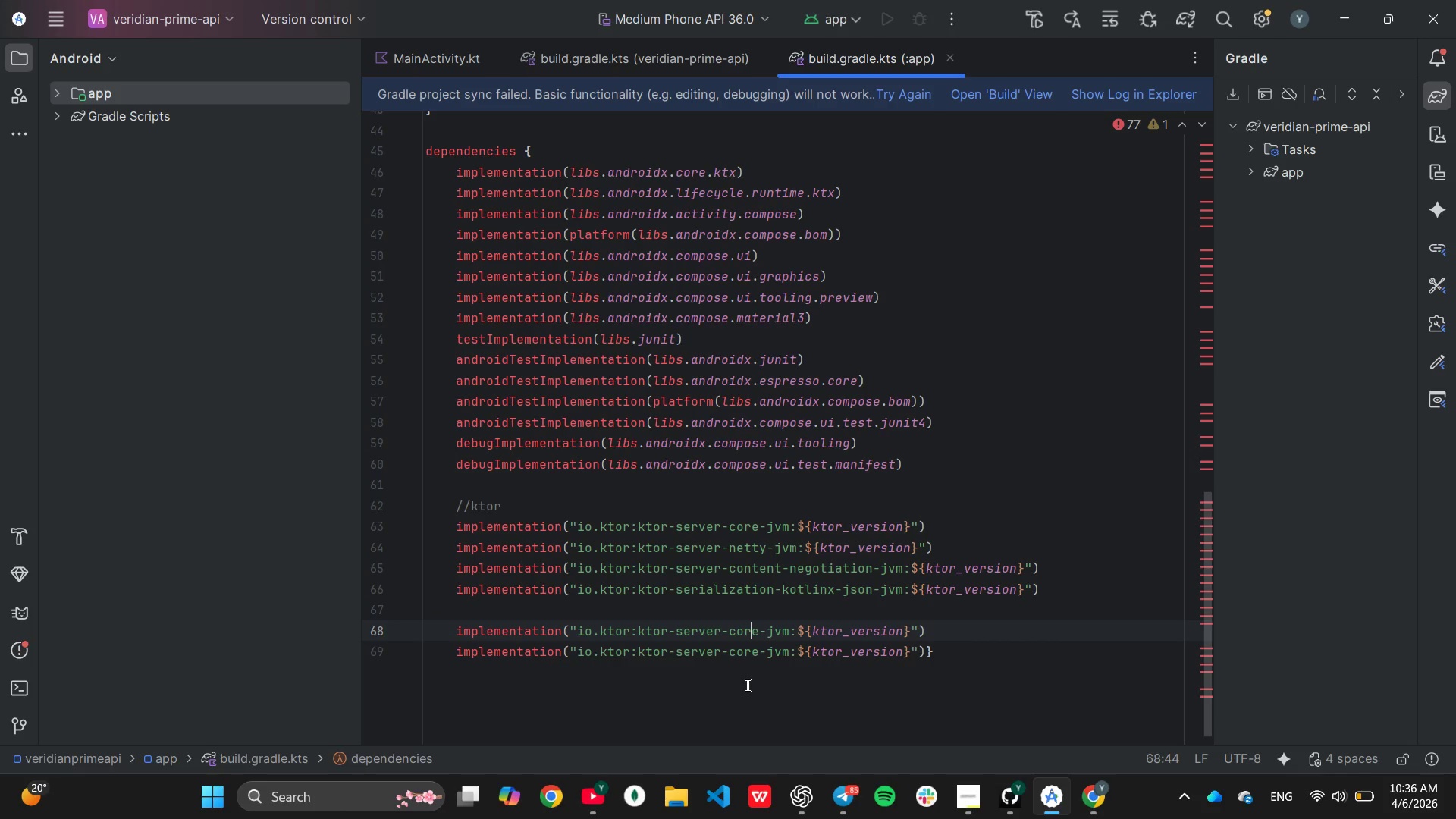 
key(ArrowRight)
 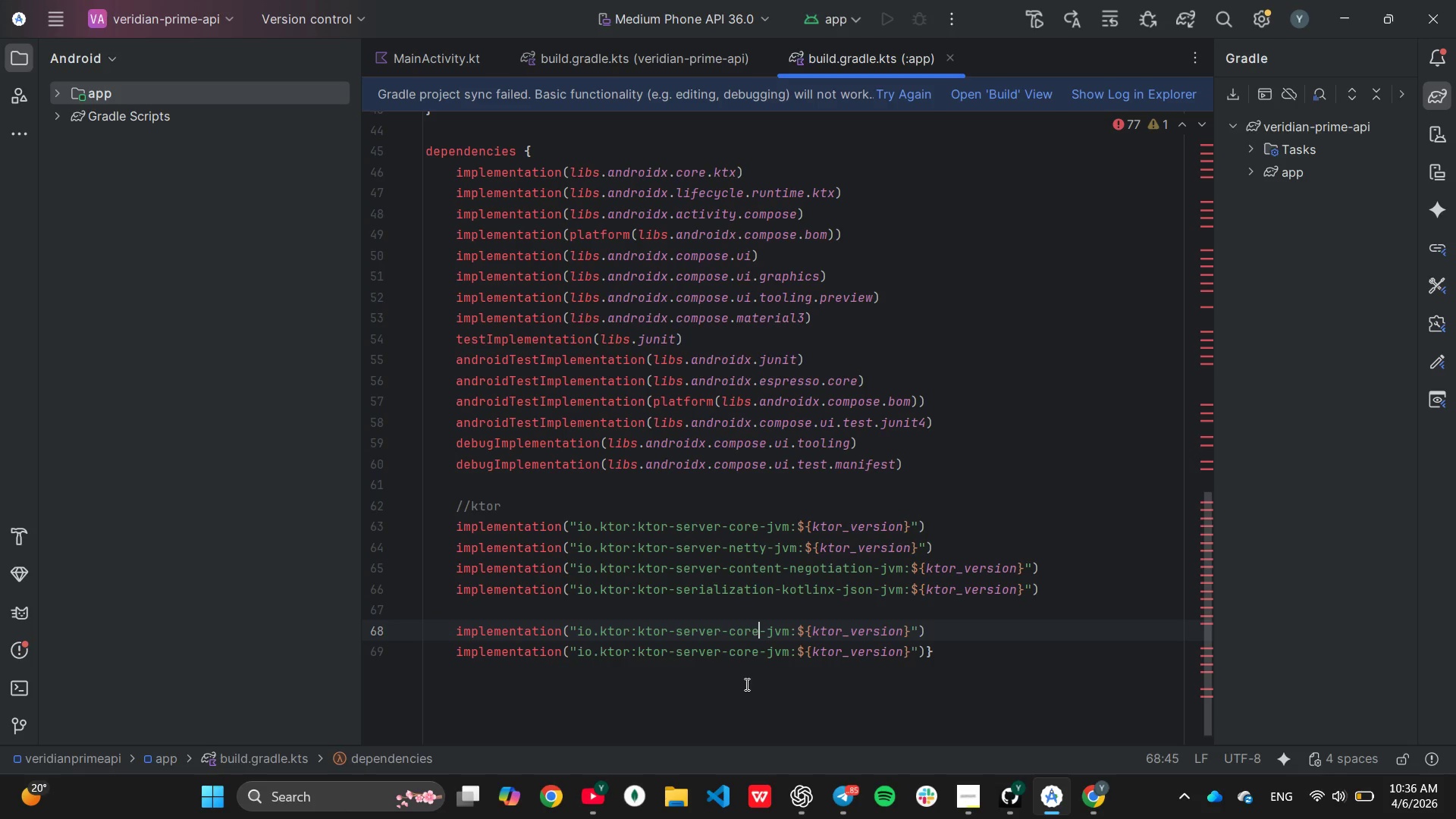 
key(Backspace)
key(Backspace)
key(Backspace)
type(all-logging)
 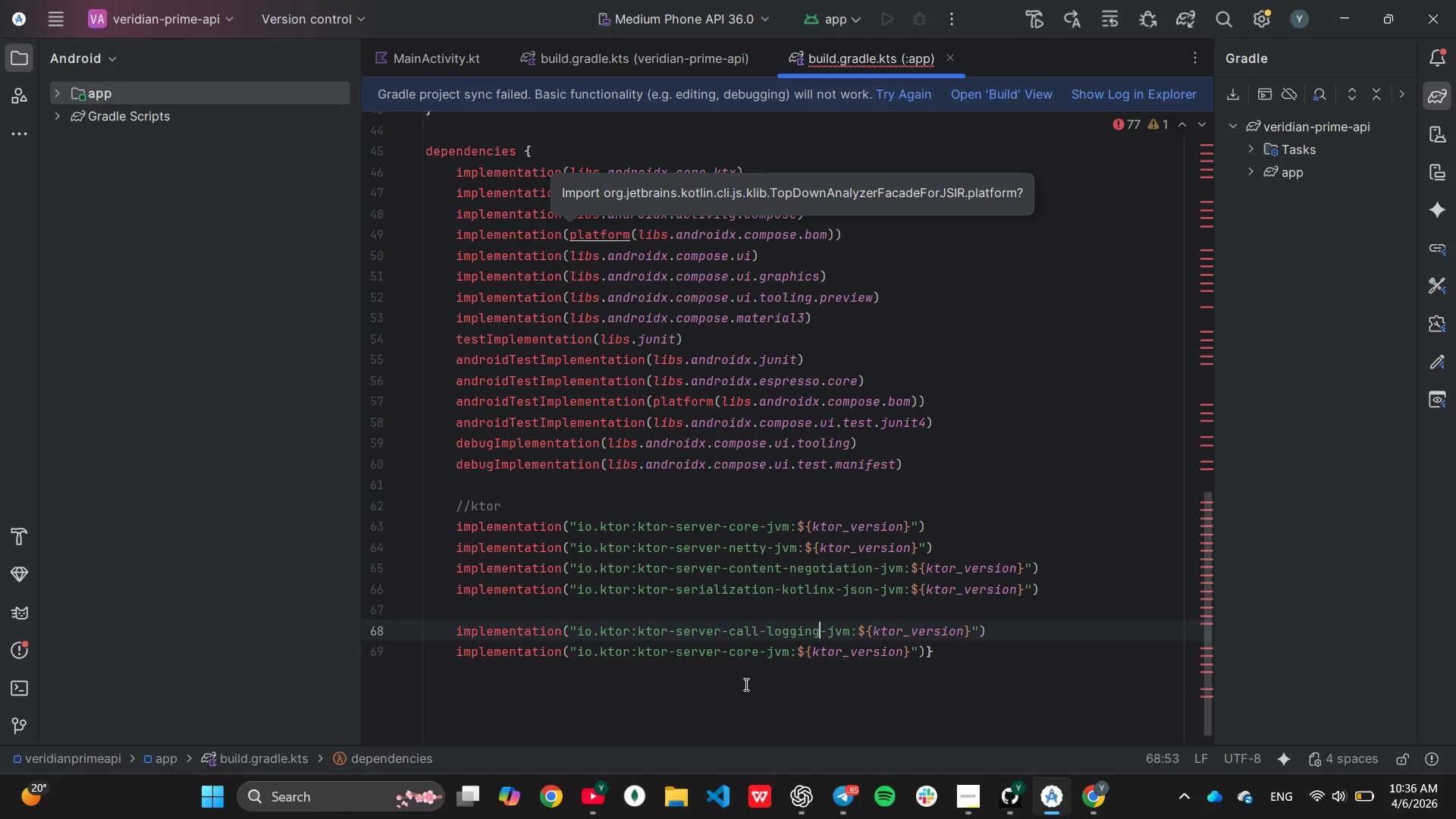 
wait(12.42)
 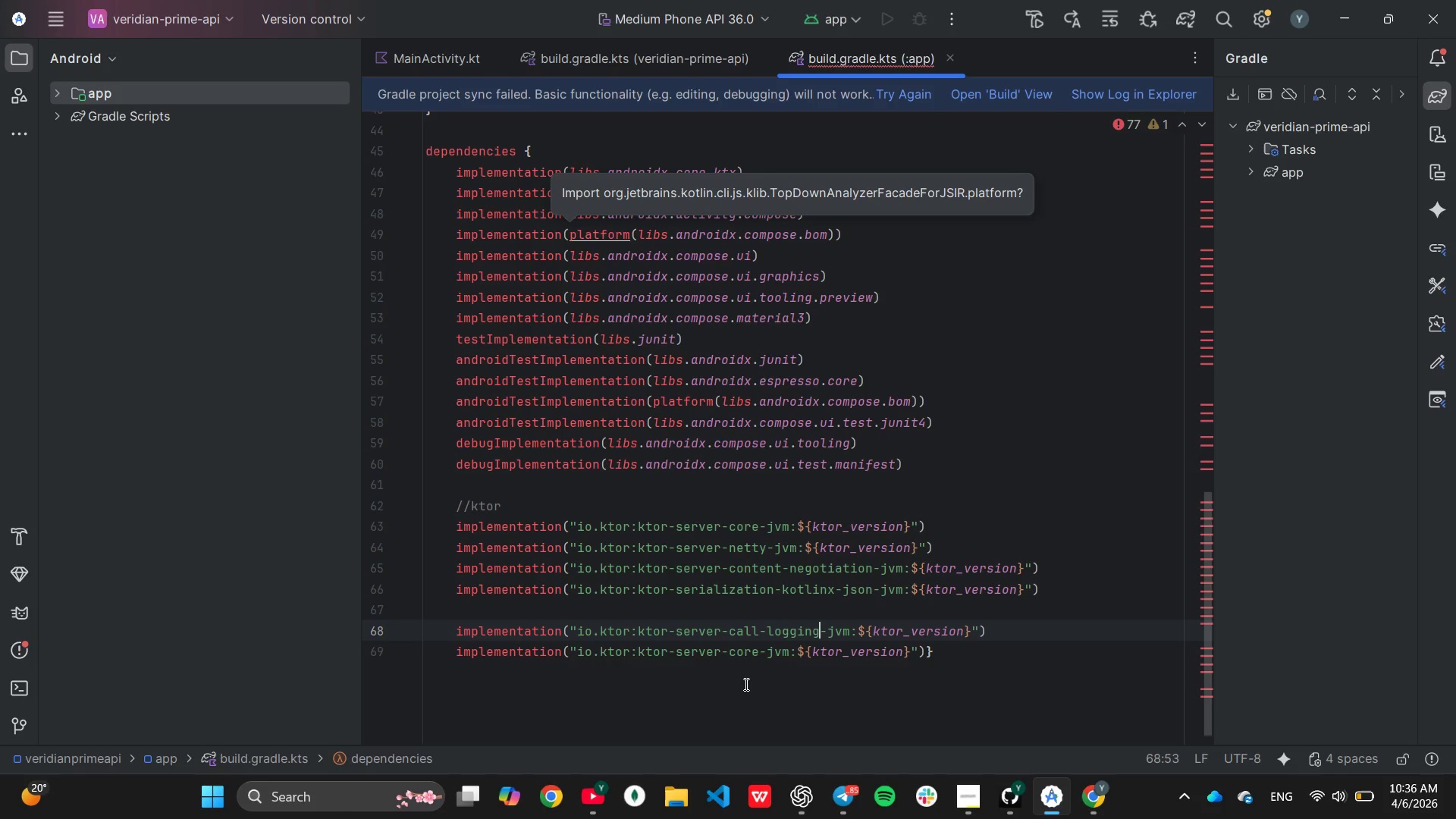 
key(ArrowDown)
 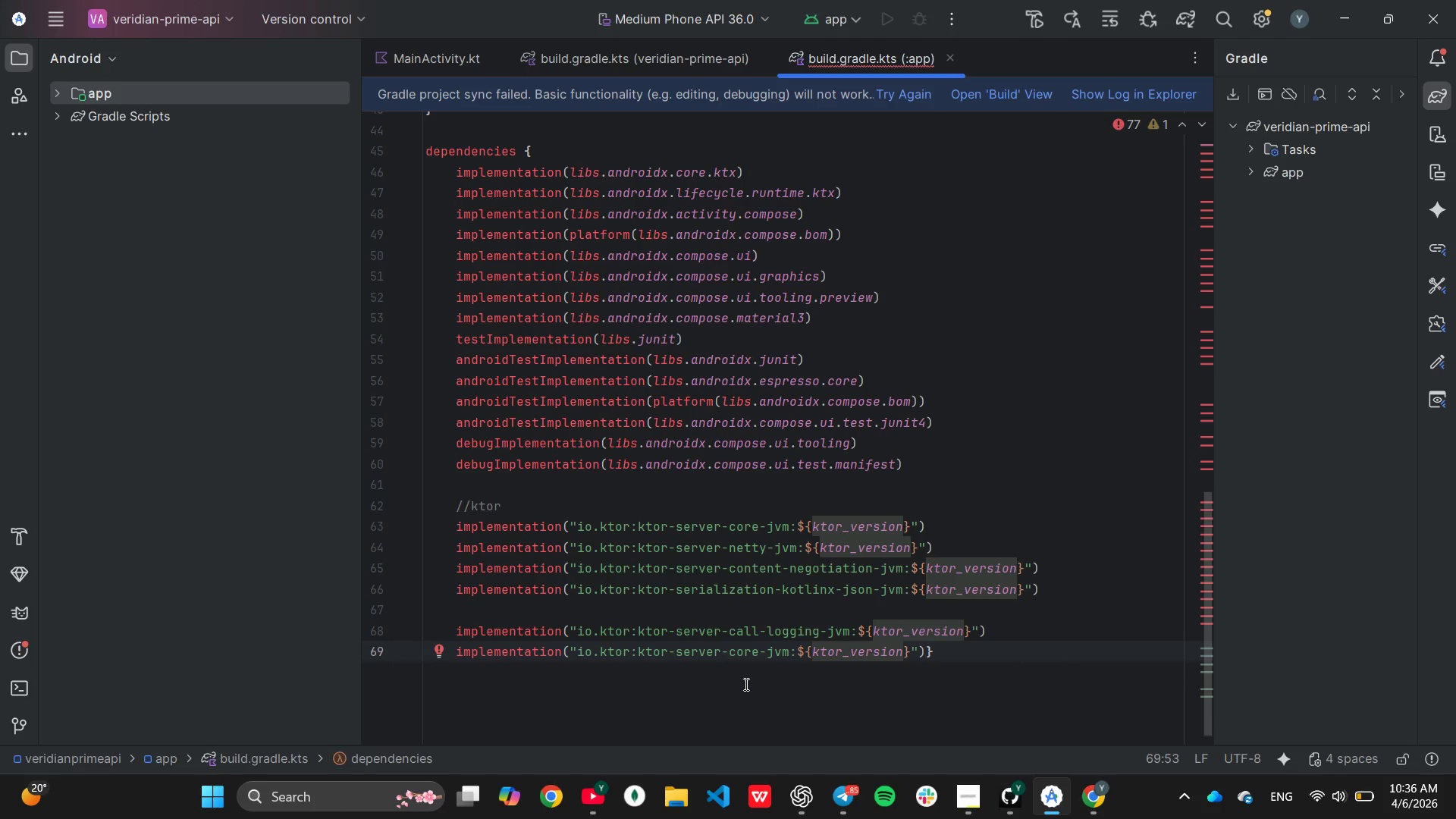 
hold_key(key=ArrowLeft, duration=0.61)
 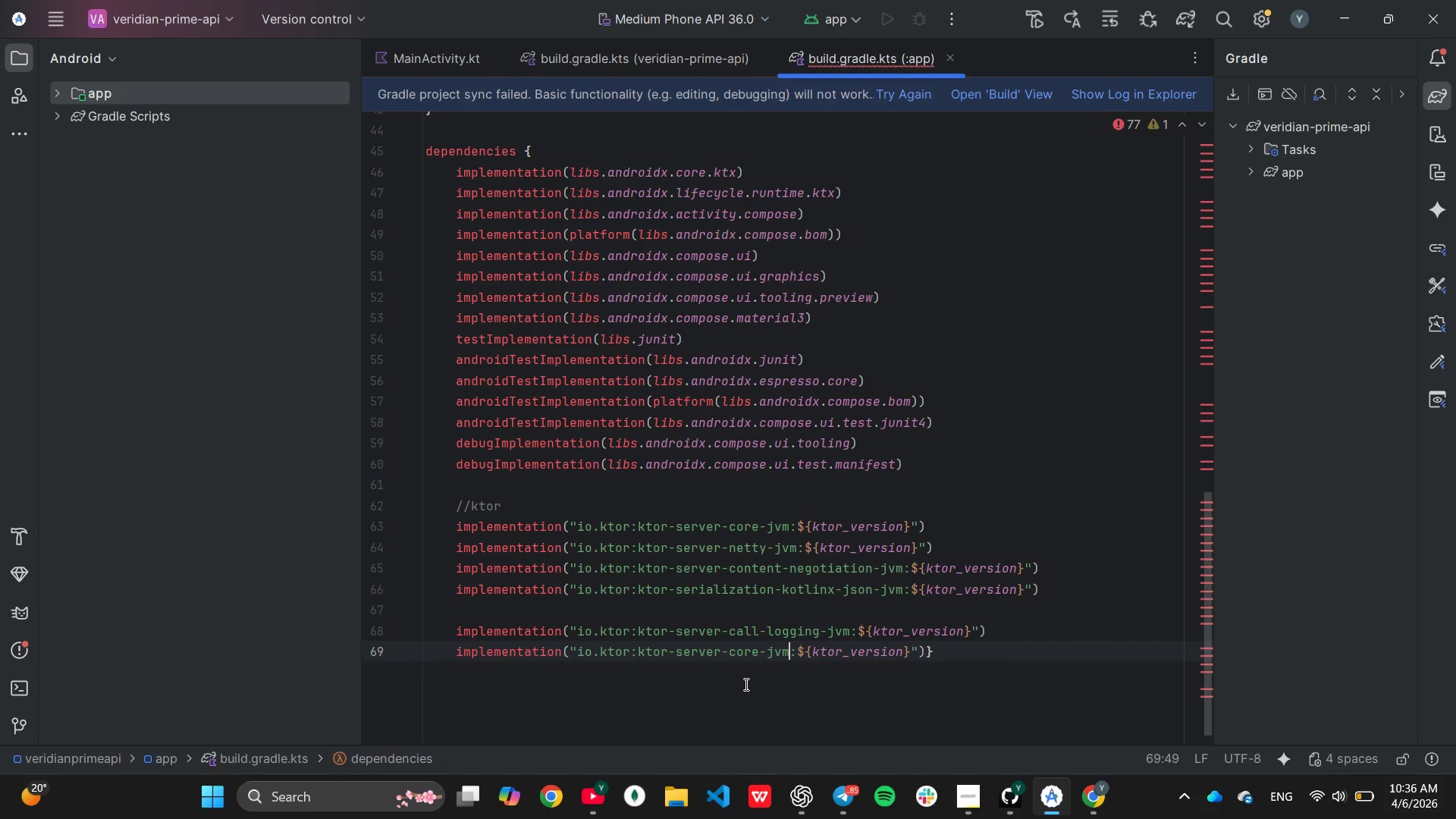 
key(ArrowLeft)
 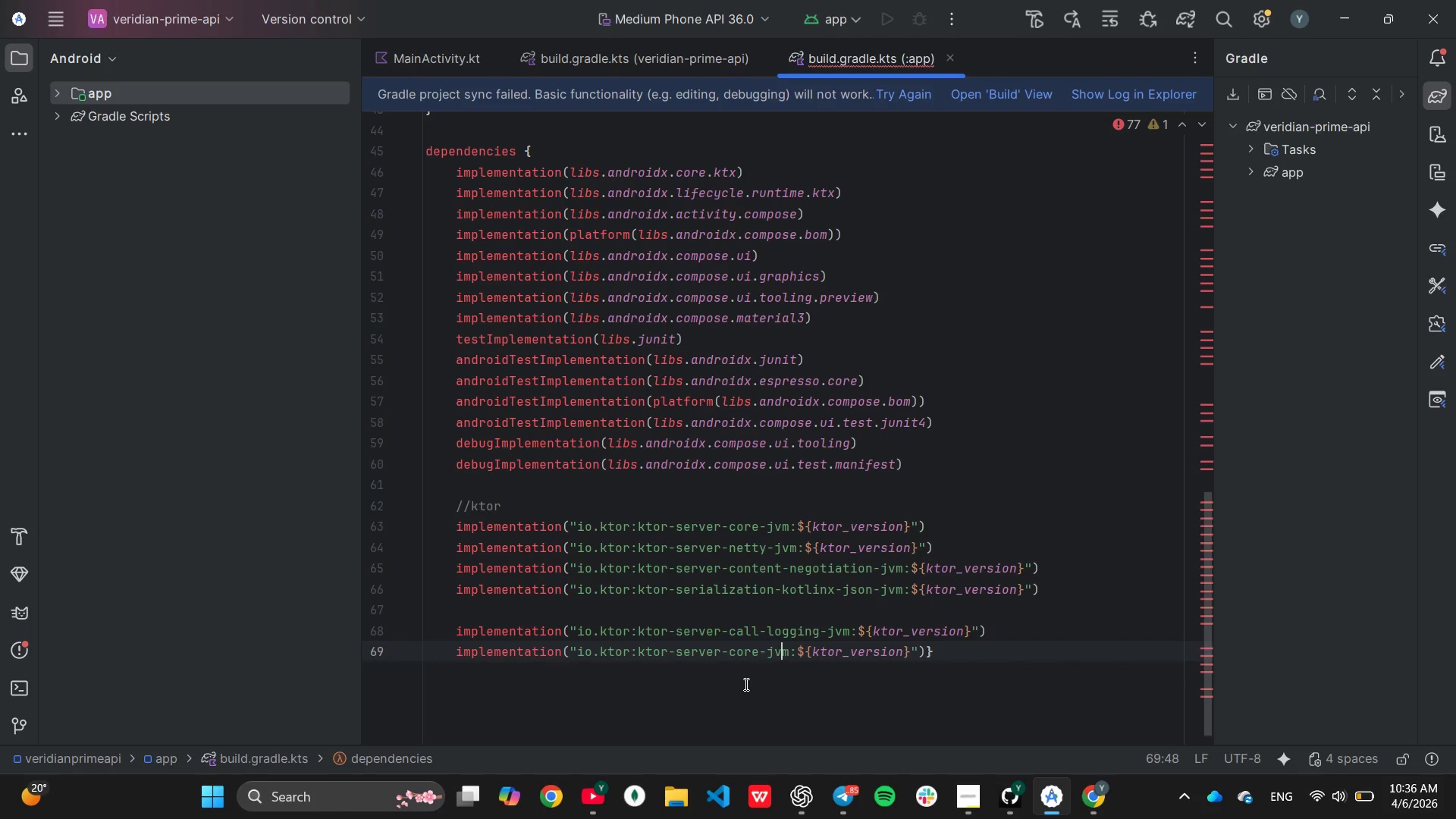 
key(ArrowLeft)
 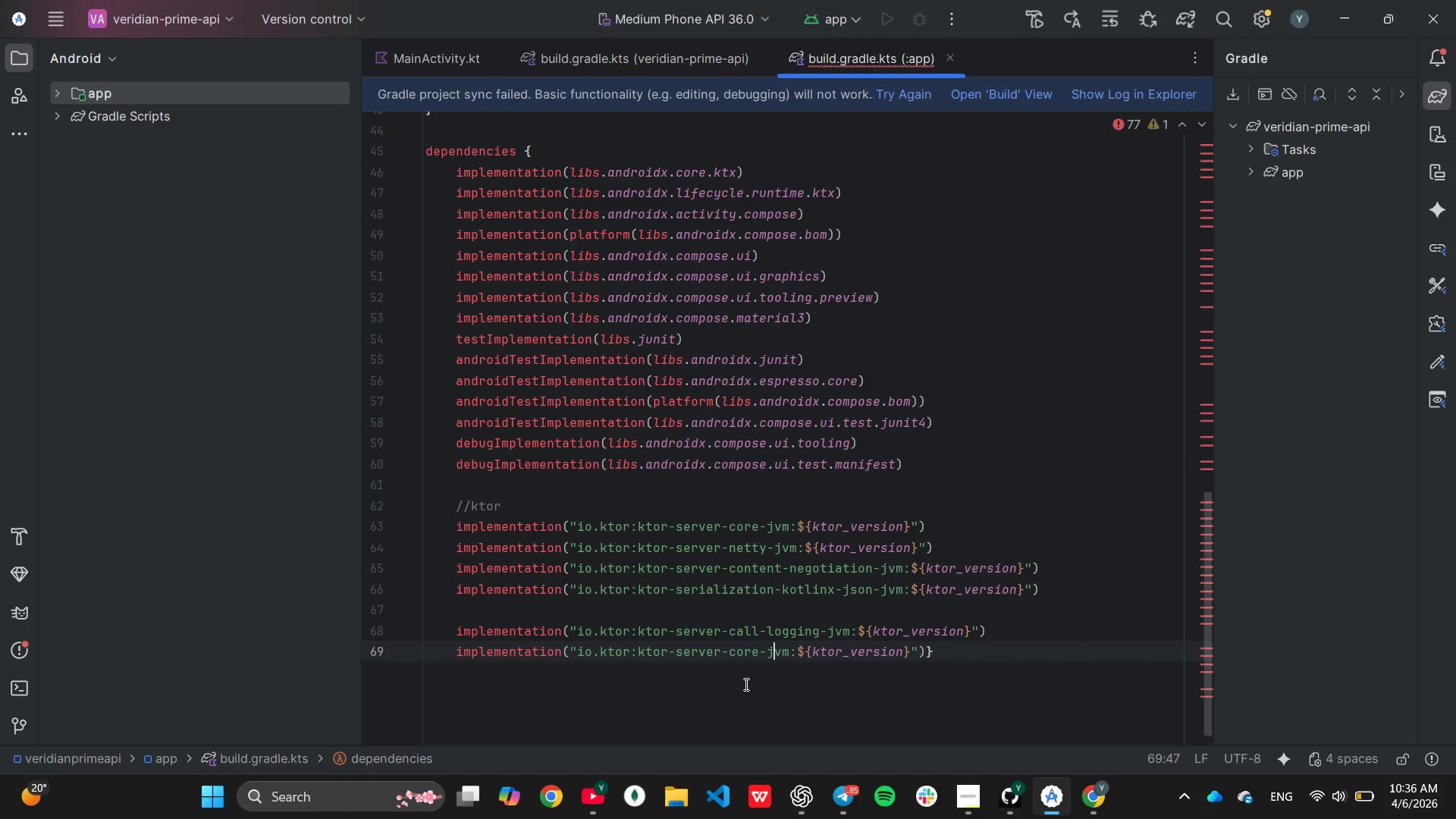 
key(ArrowLeft)
 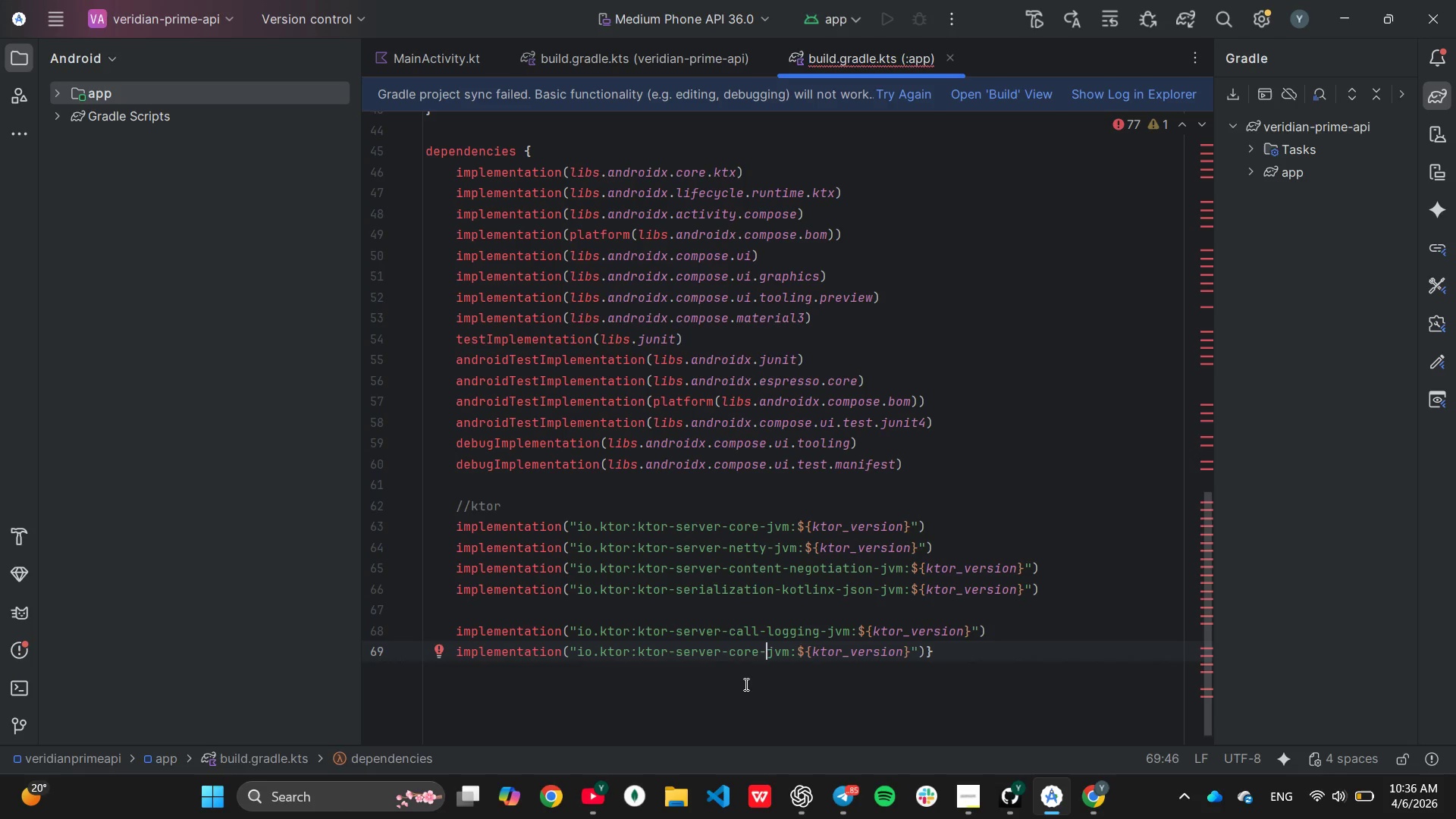 
key(ArrowLeft)
 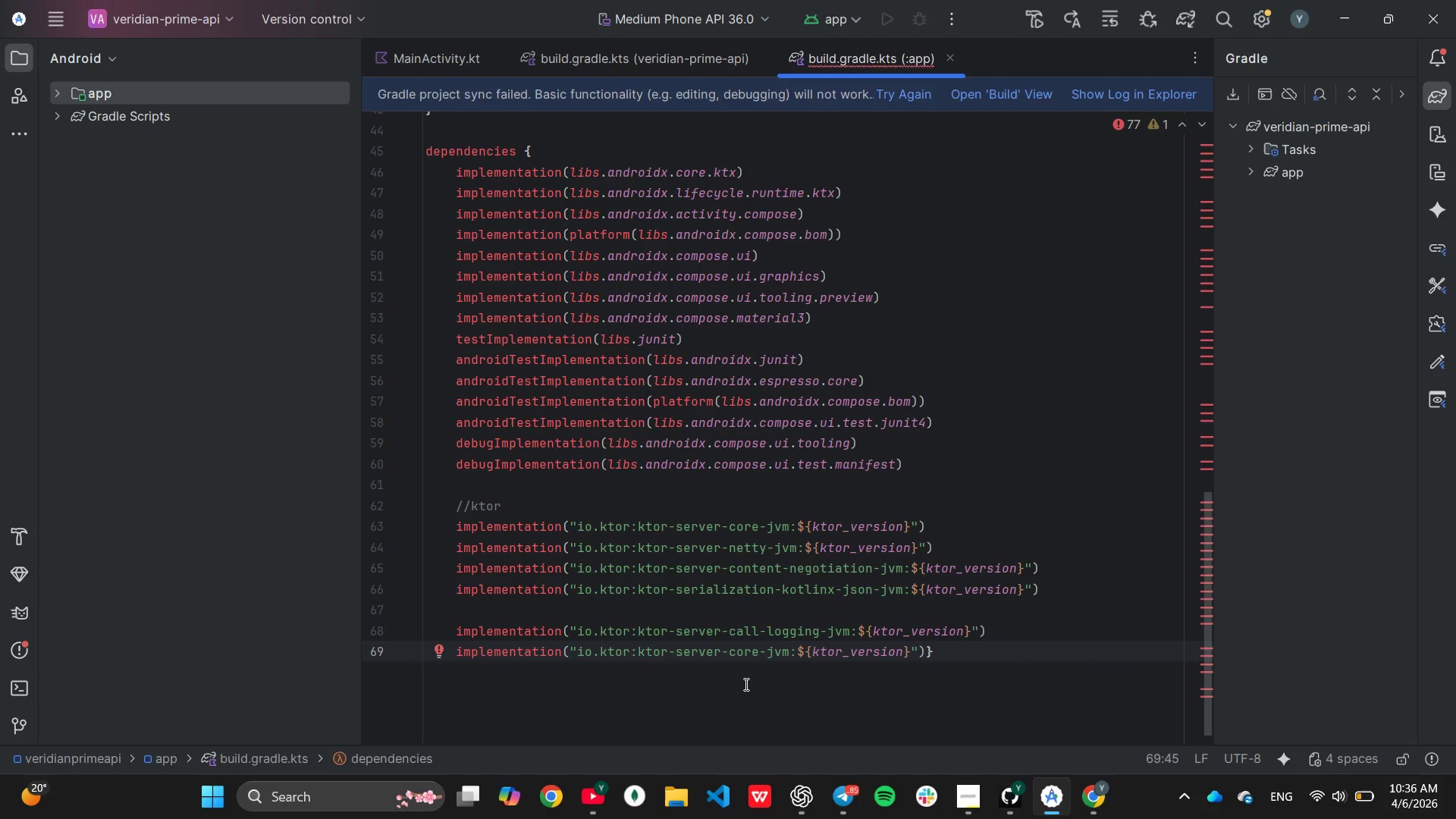 
key(Backspace)
key(Backspace)
key(Backspace)
key(Backspace)
type(tests)
 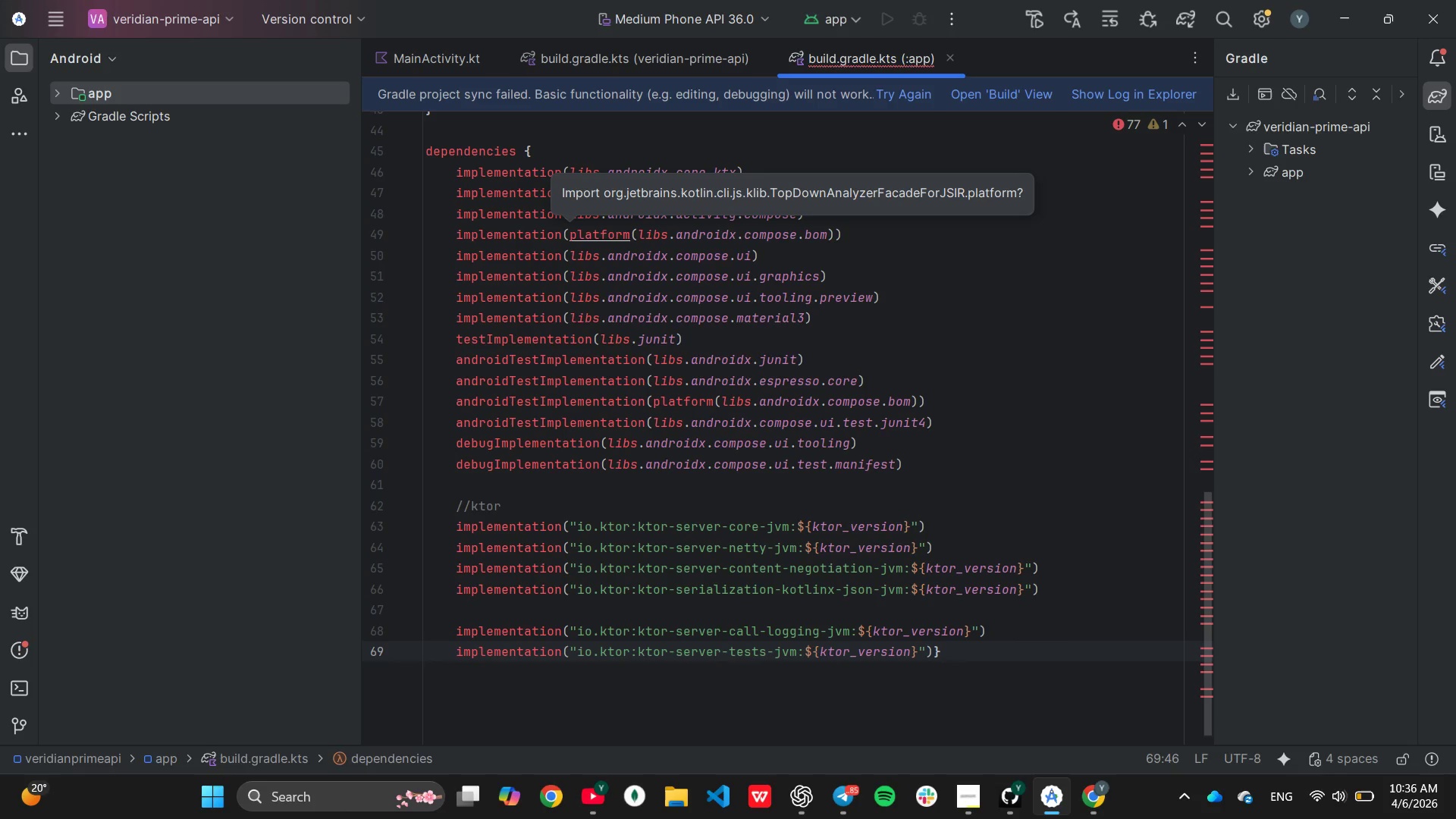 
wait(7.66)
 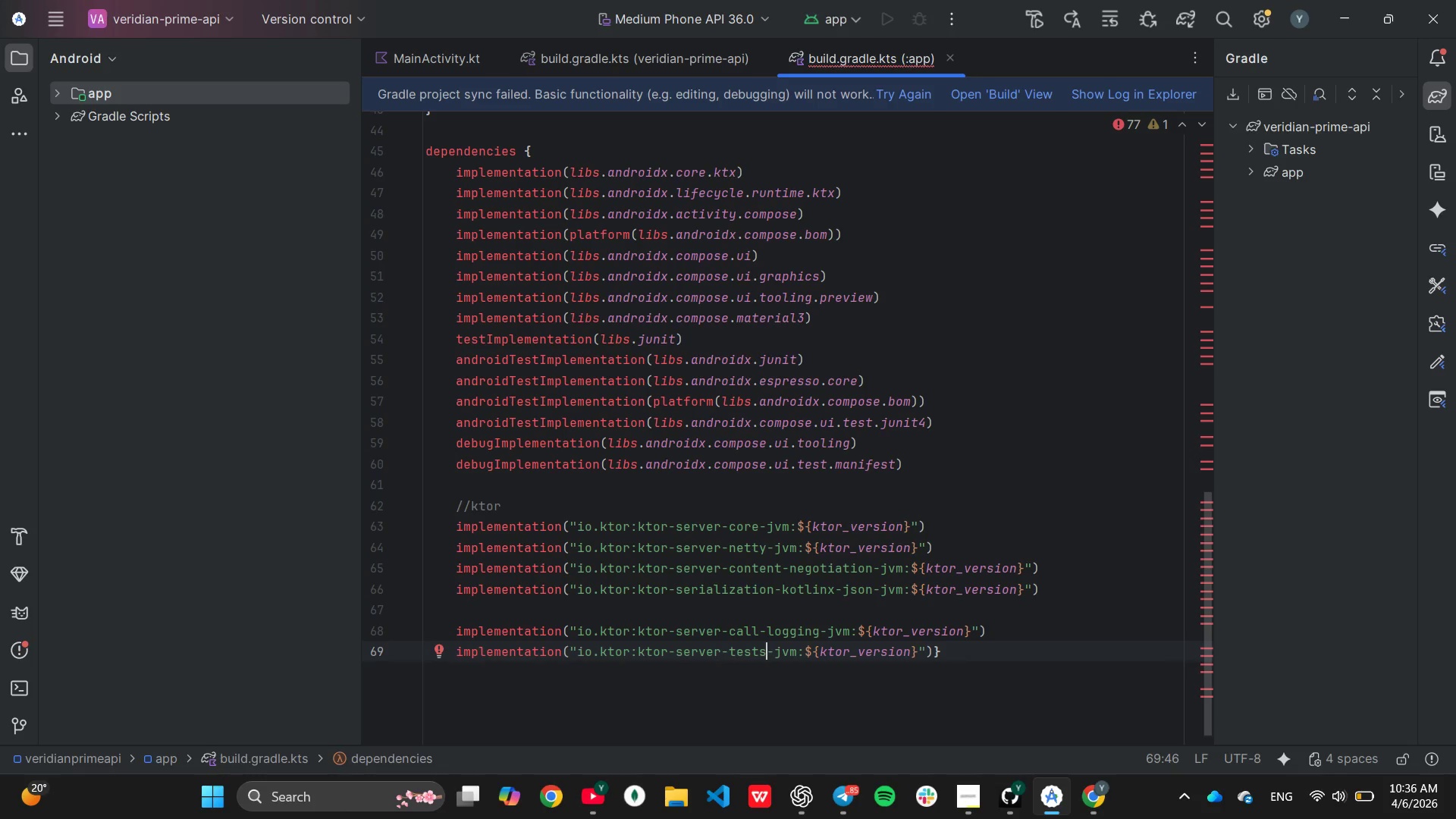 
hold_key(key=ArrowLeft, duration=1.14)
 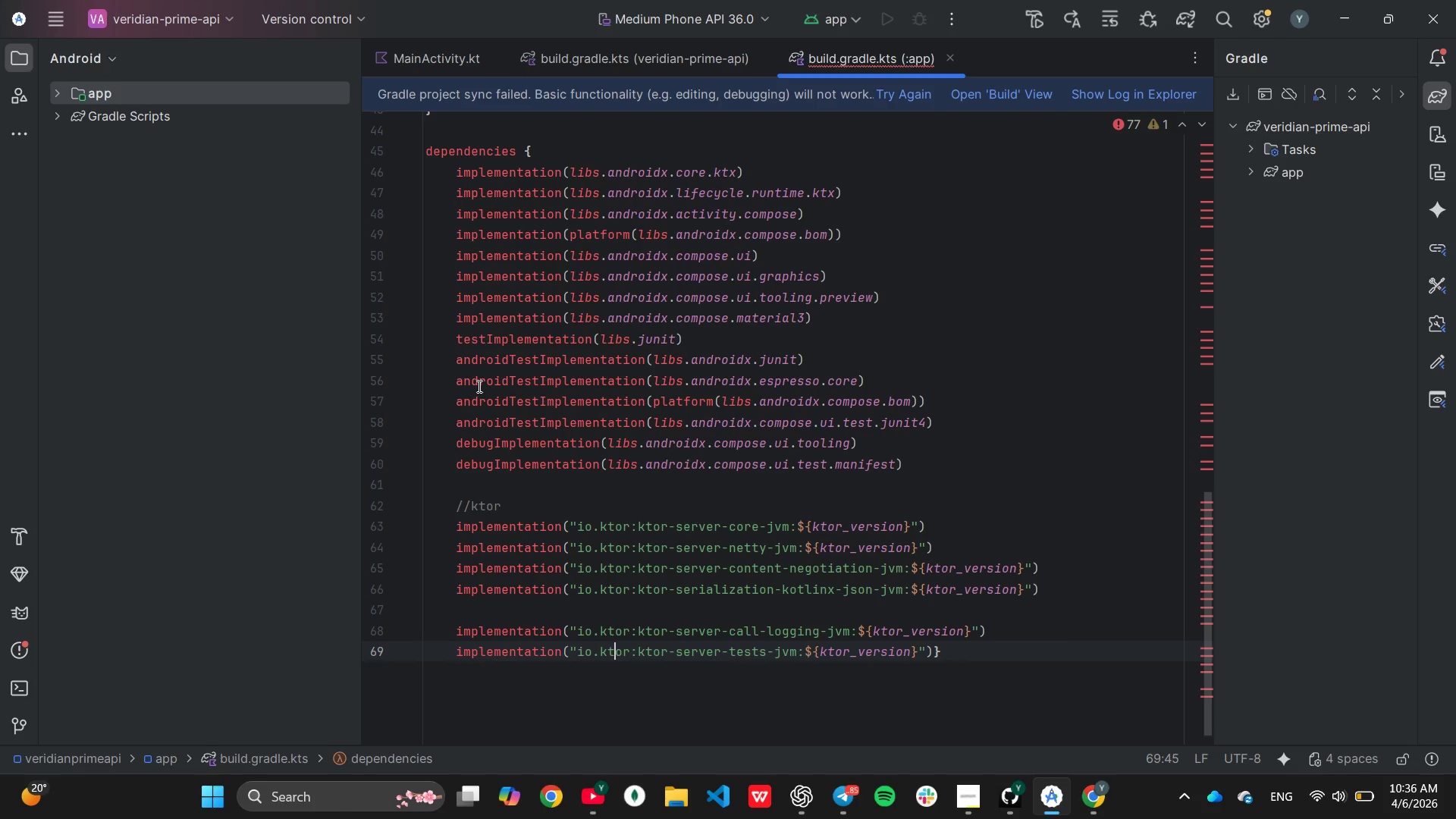 
hold_key(key=ArrowLeft, duration=0.84)
 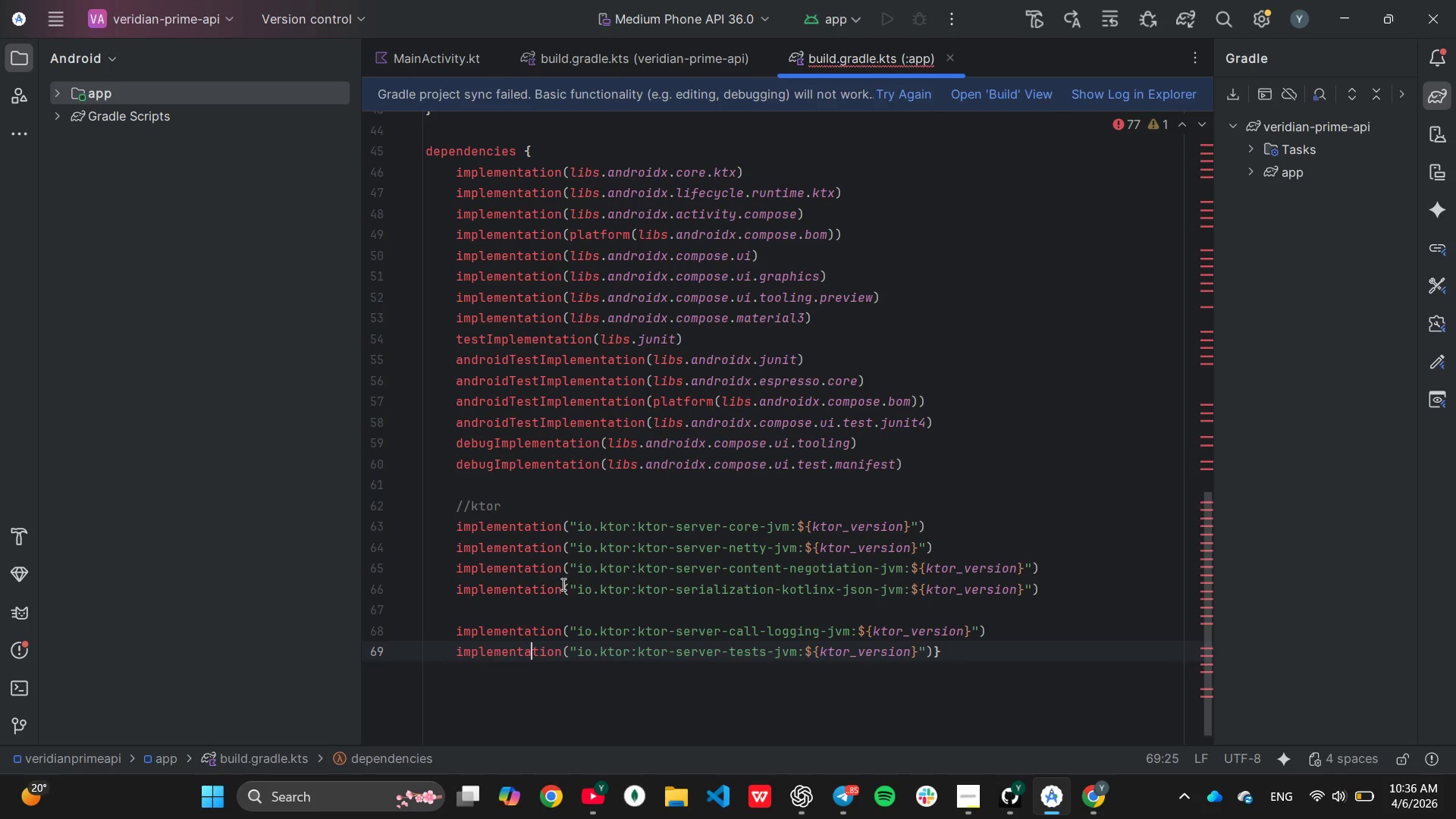 
key(ArrowLeft)
 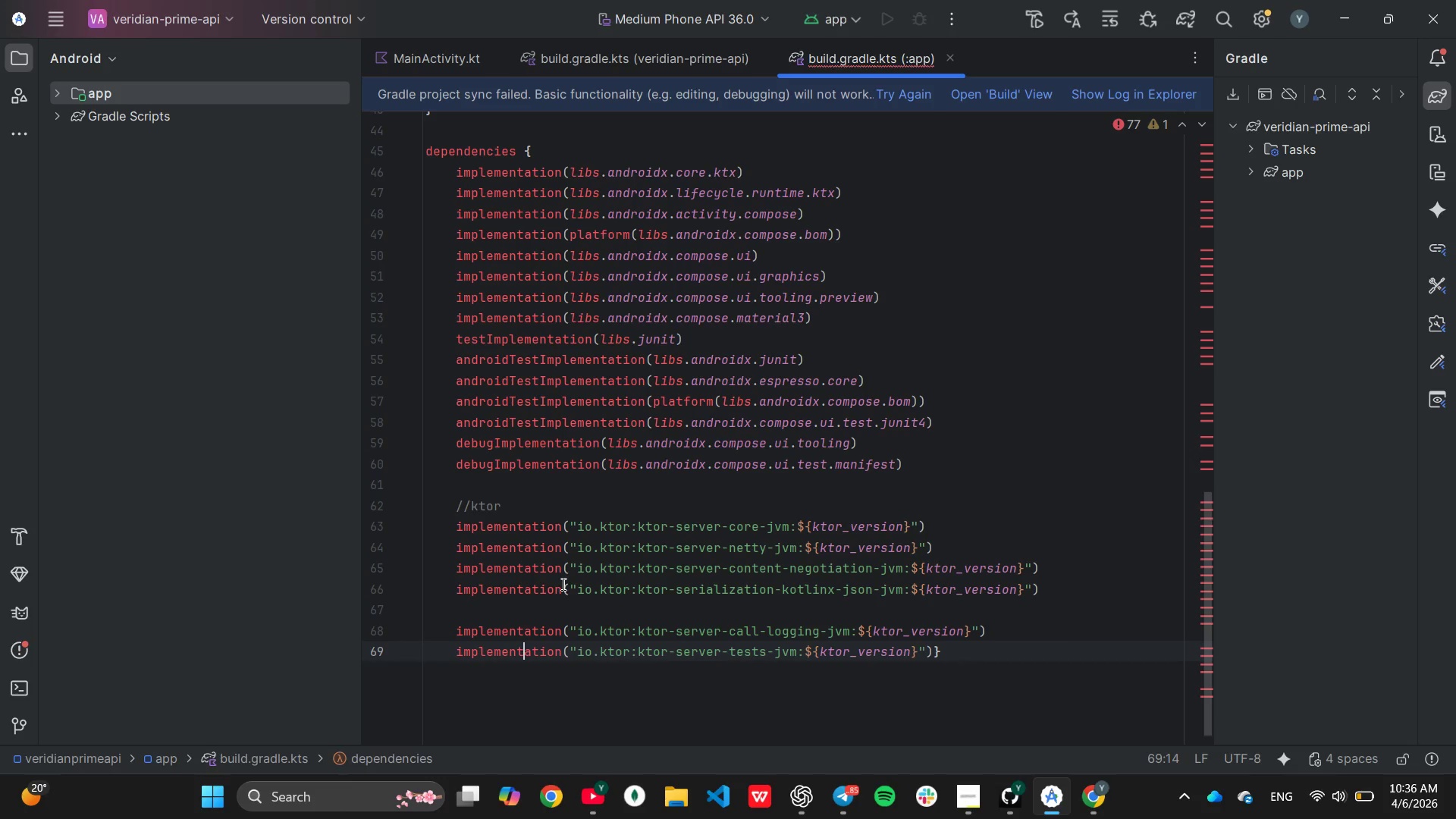 
key(ArrowLeft)
 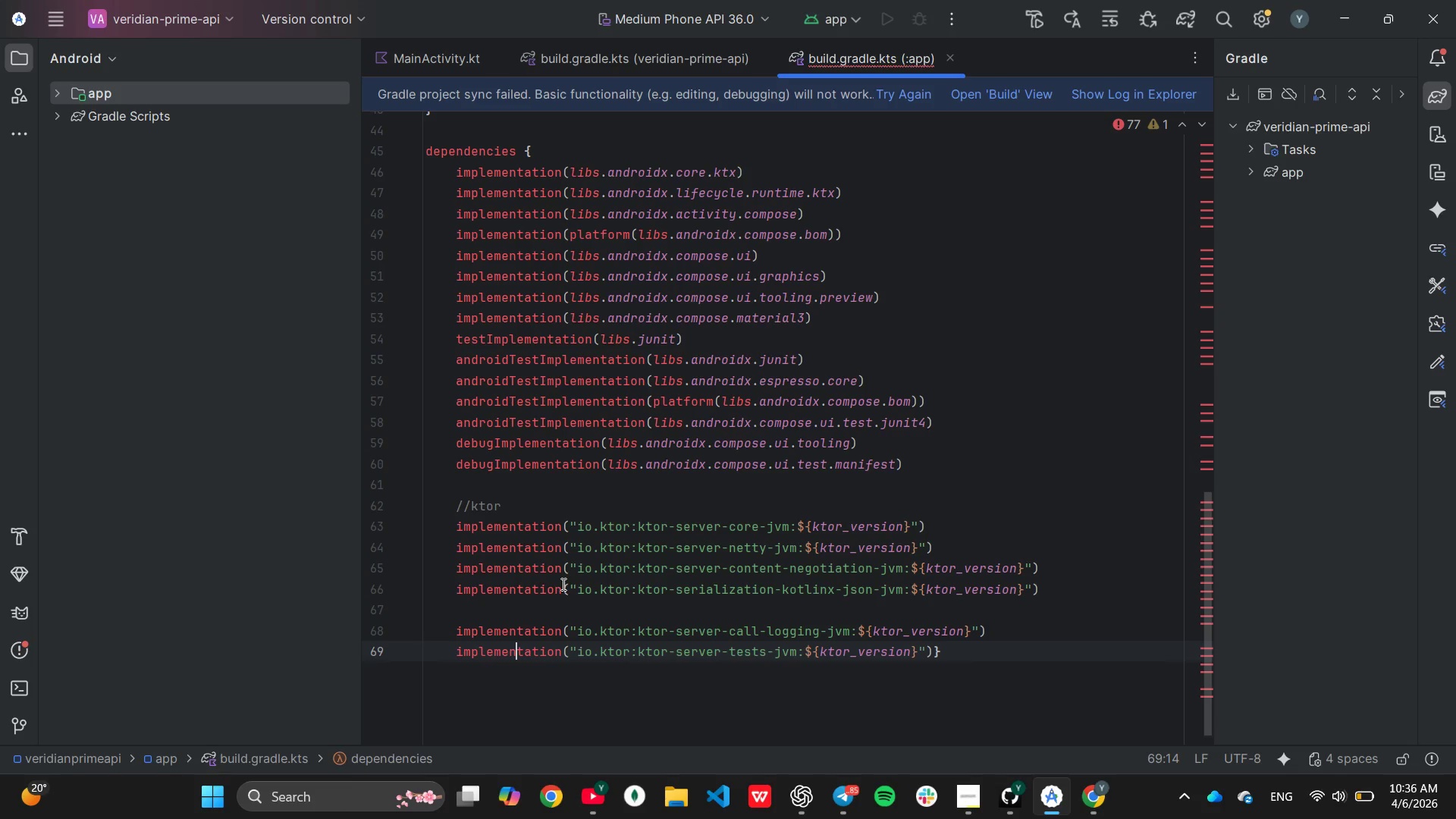 
key(ArrowLeft)
 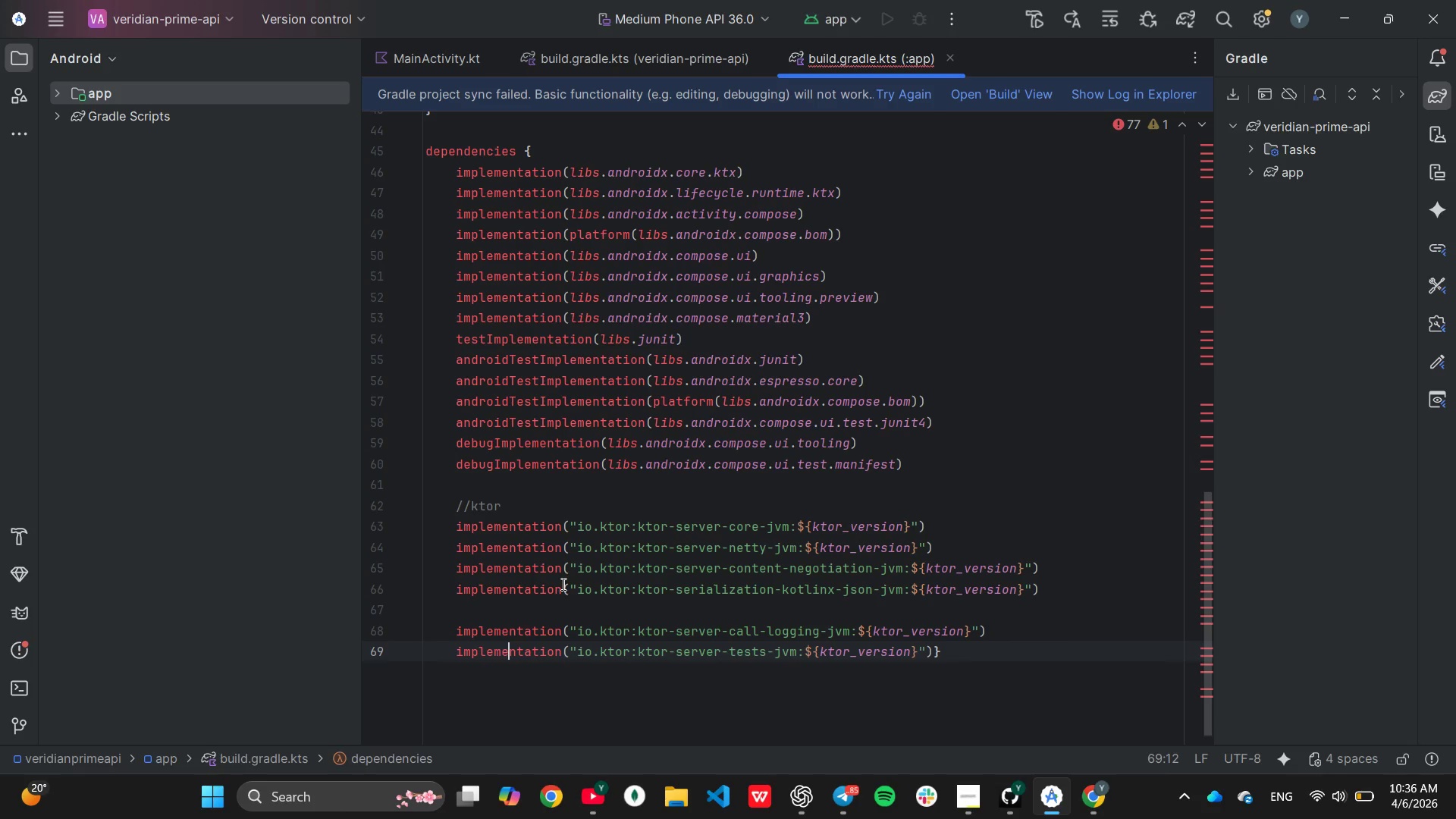 
key(ArrowLeft)
 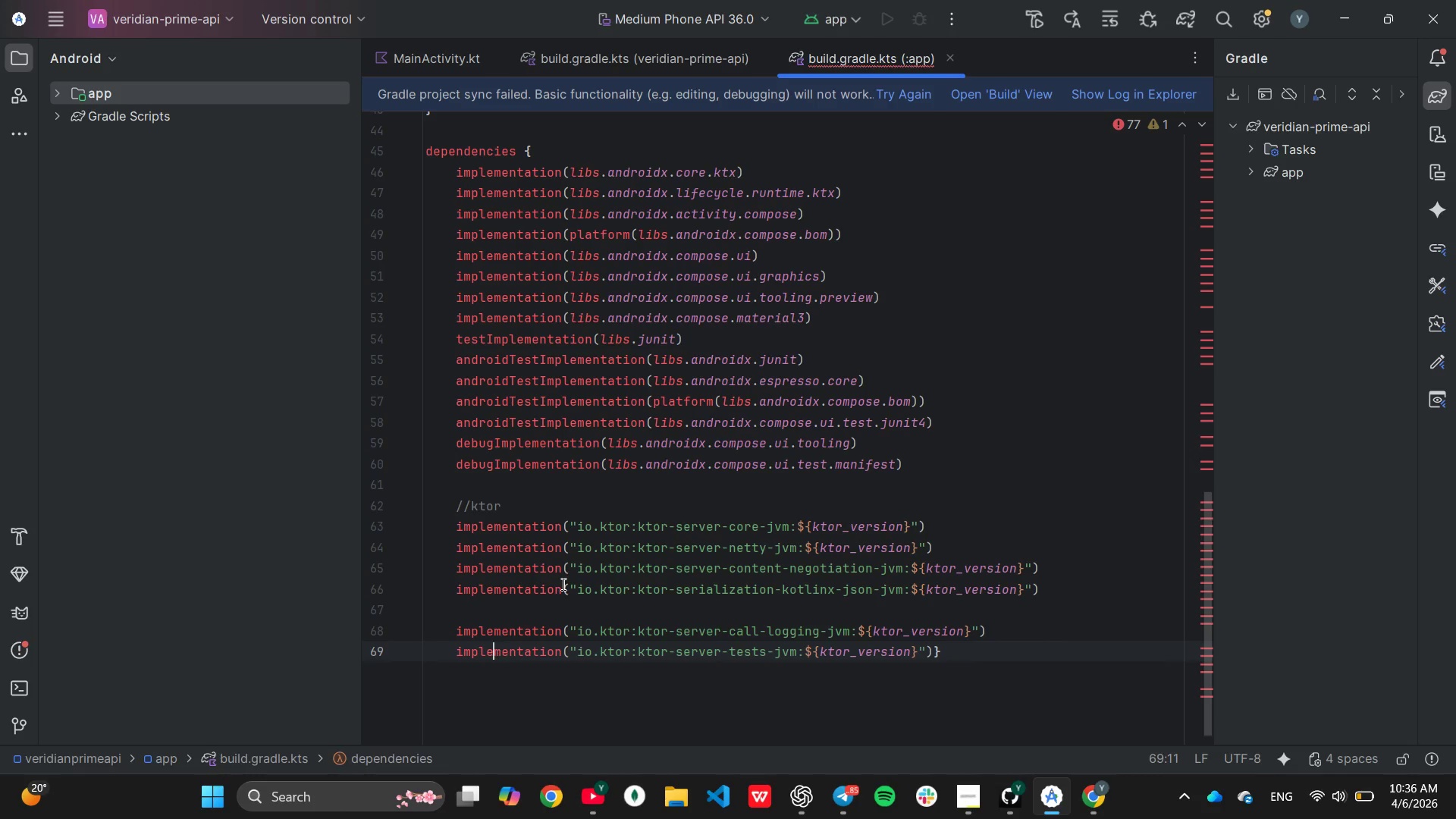 
key(ArrowLeft)
 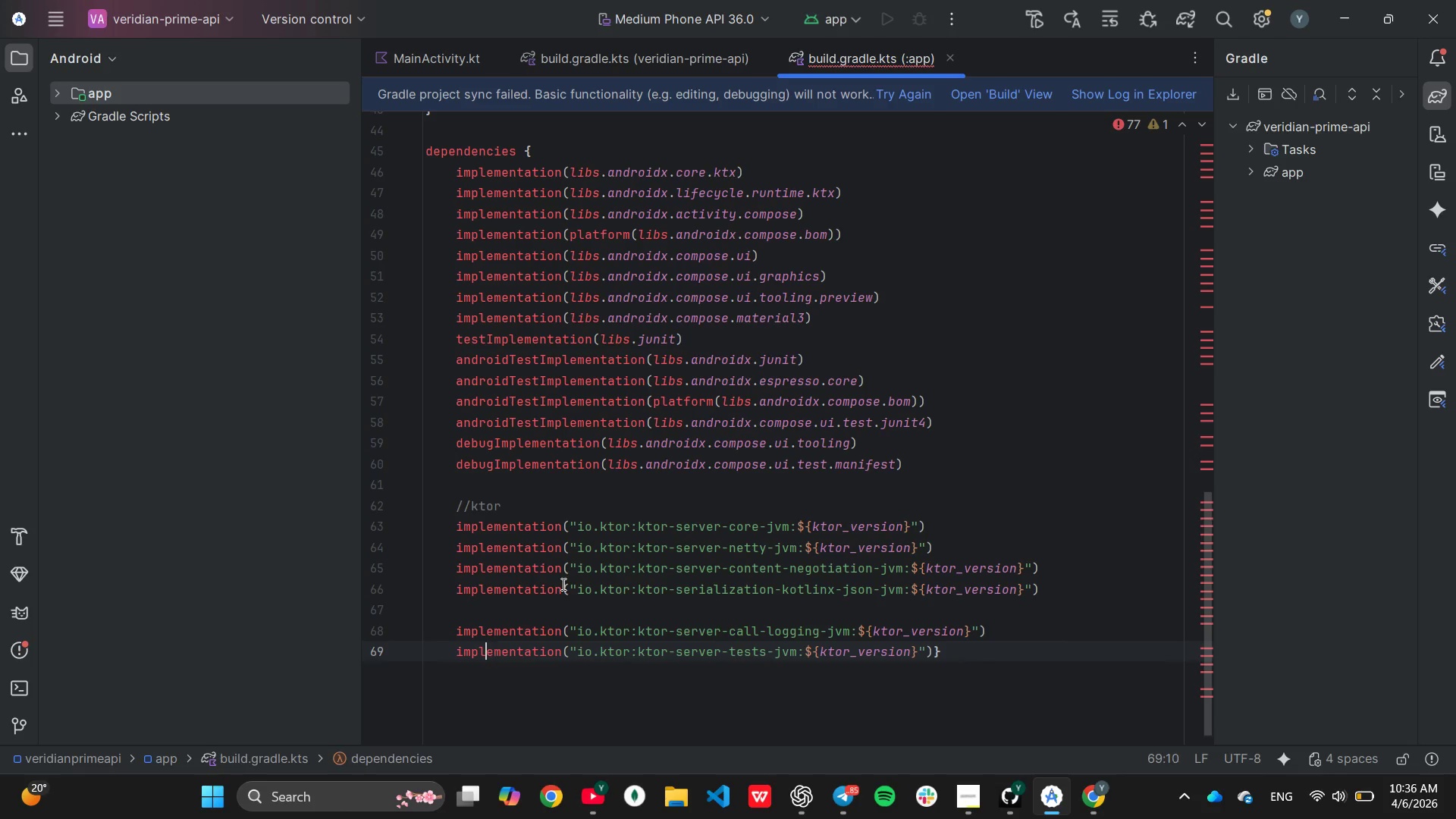 
key(ArrowLeft)
 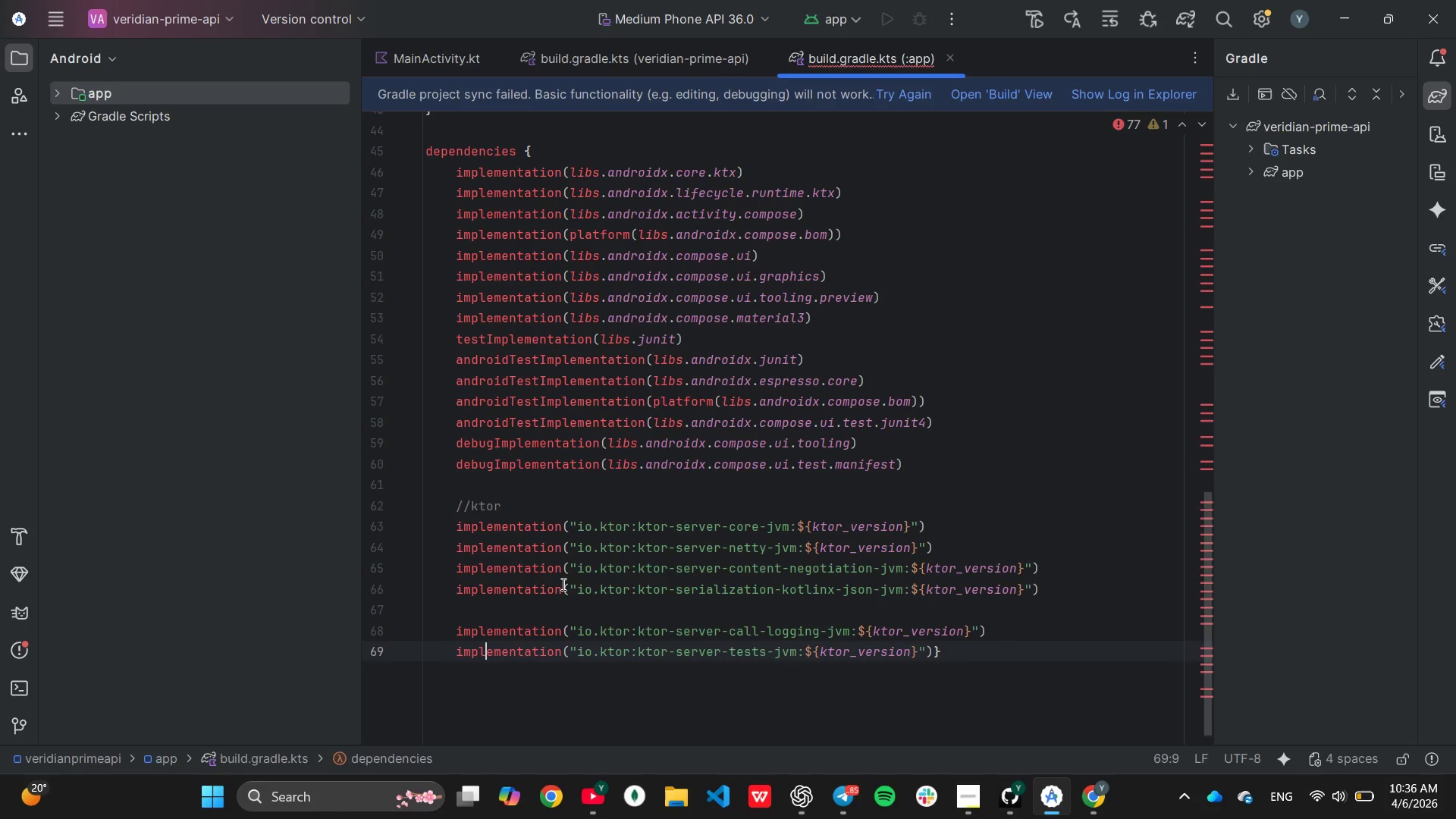 
key(ArrowLeft)
 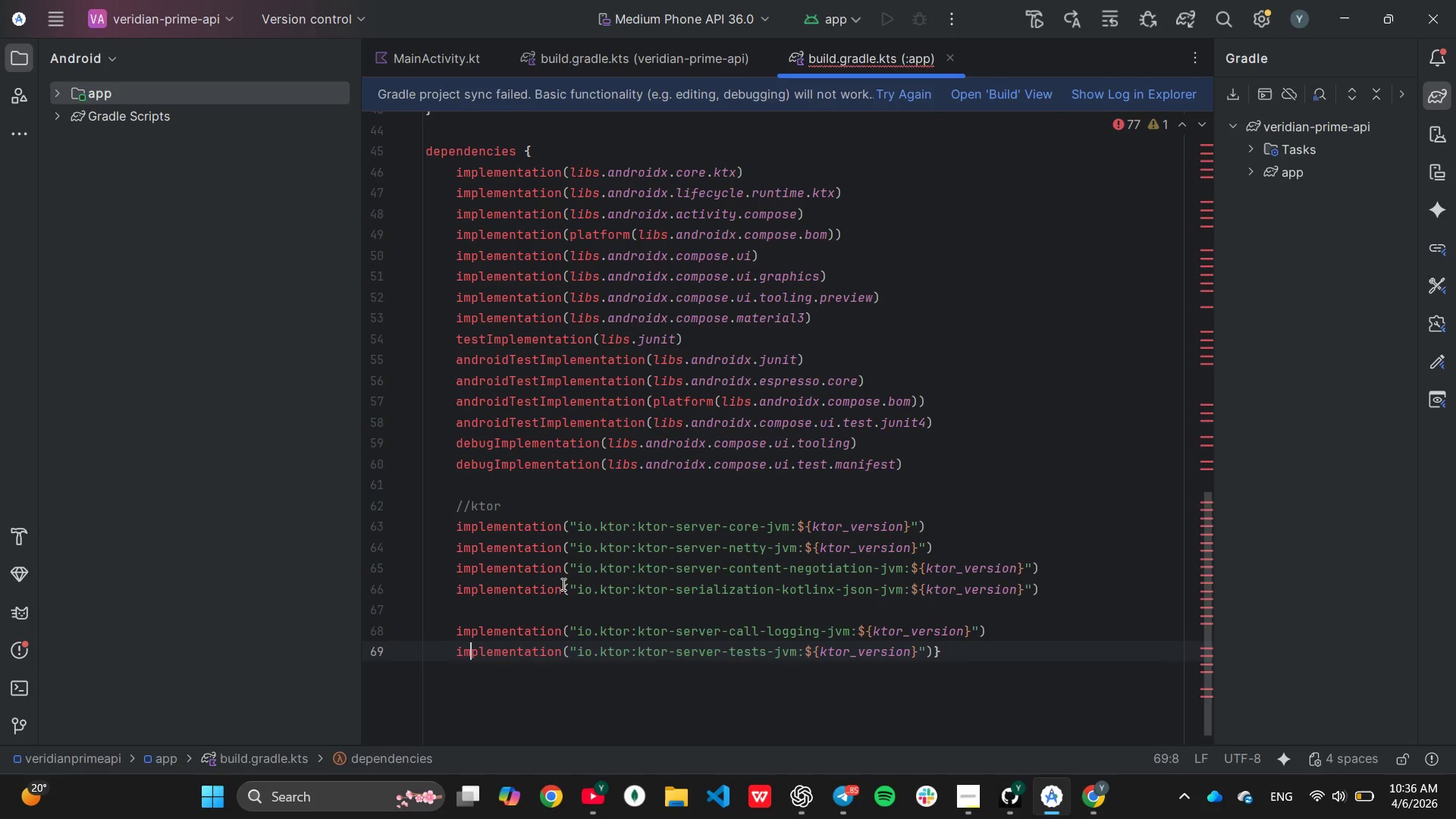 
key(ArrowLeft)
 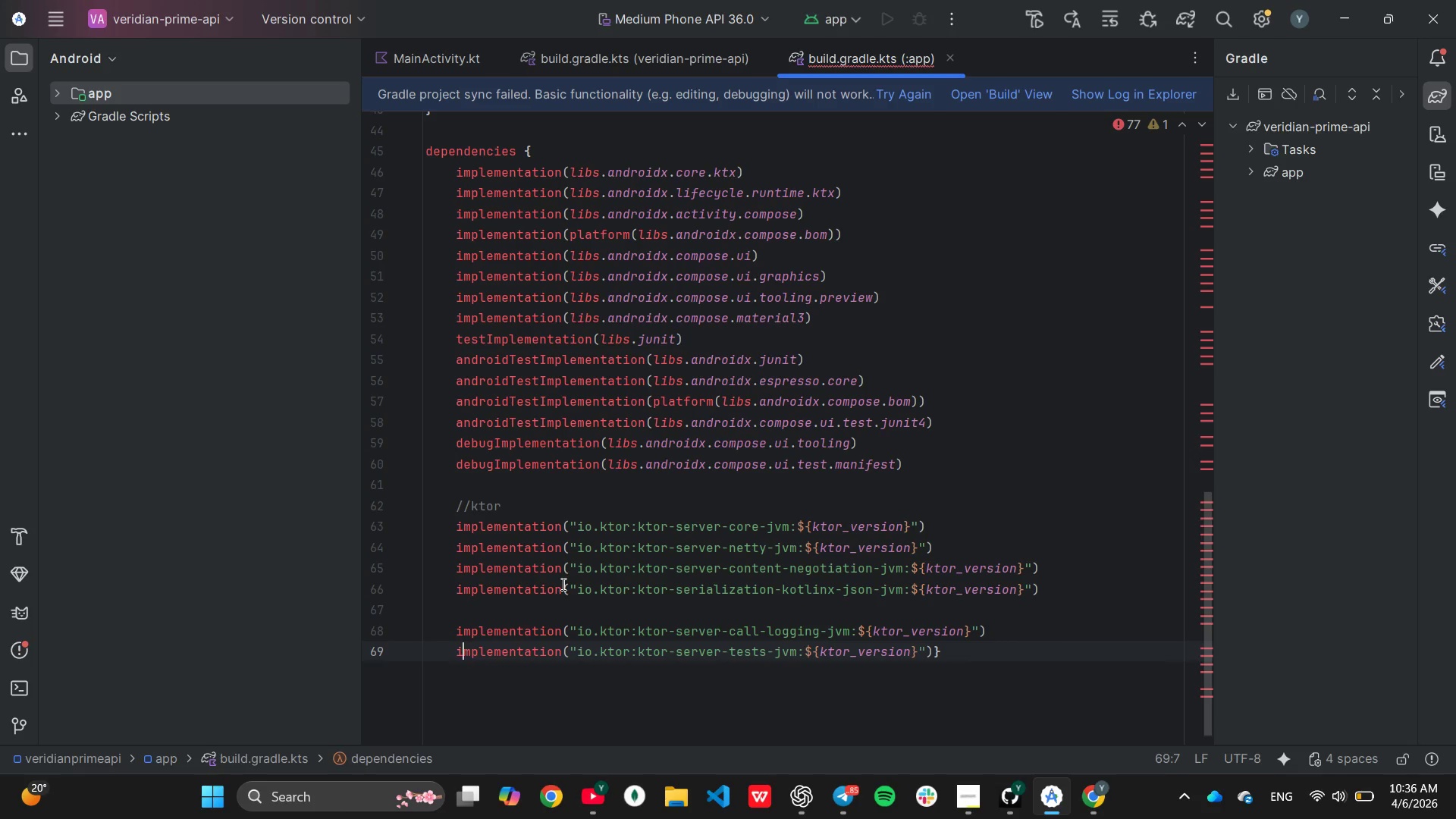 
key(ArrowLeft)
 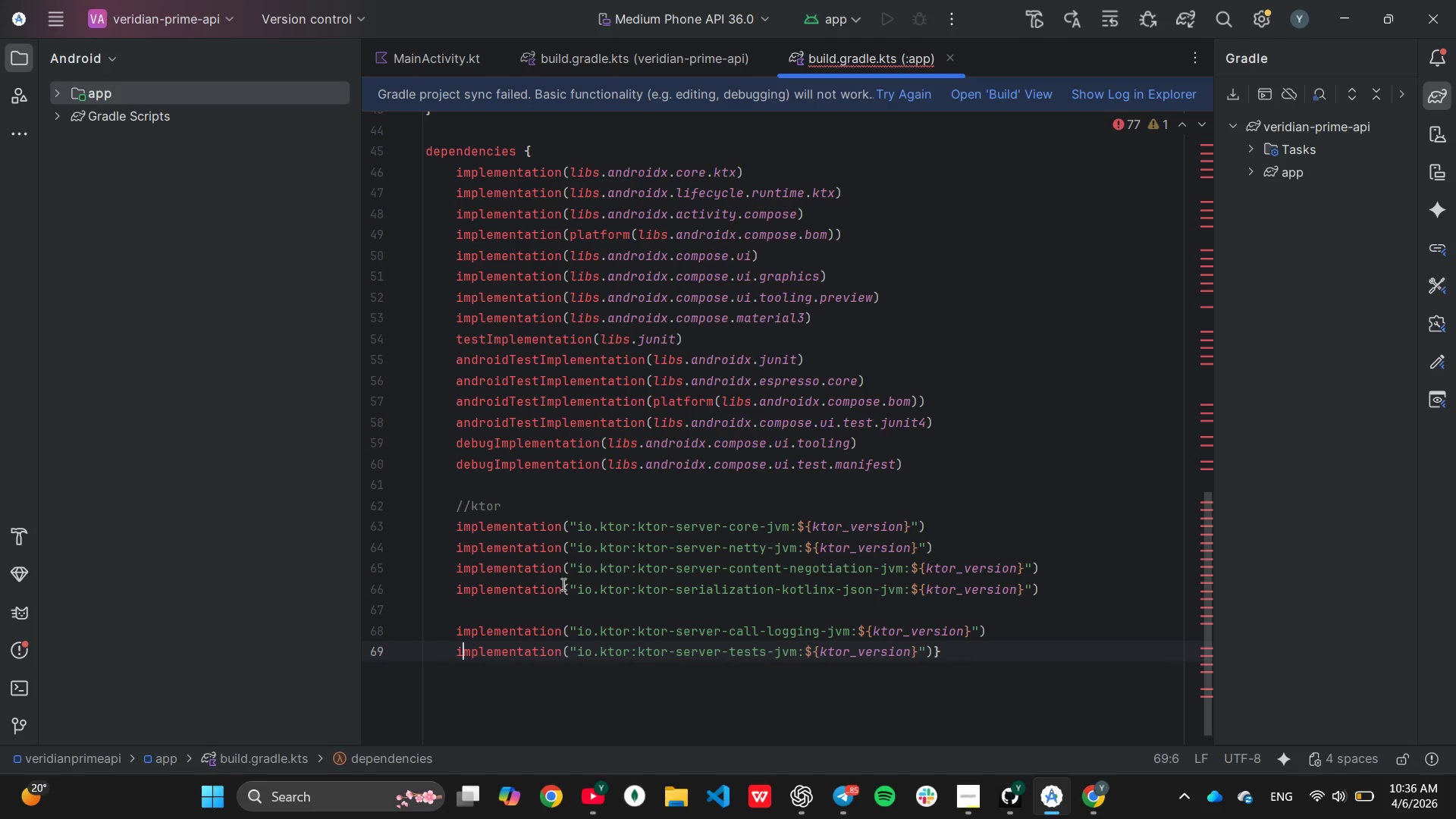 
key(Backspace)
type(testI)
 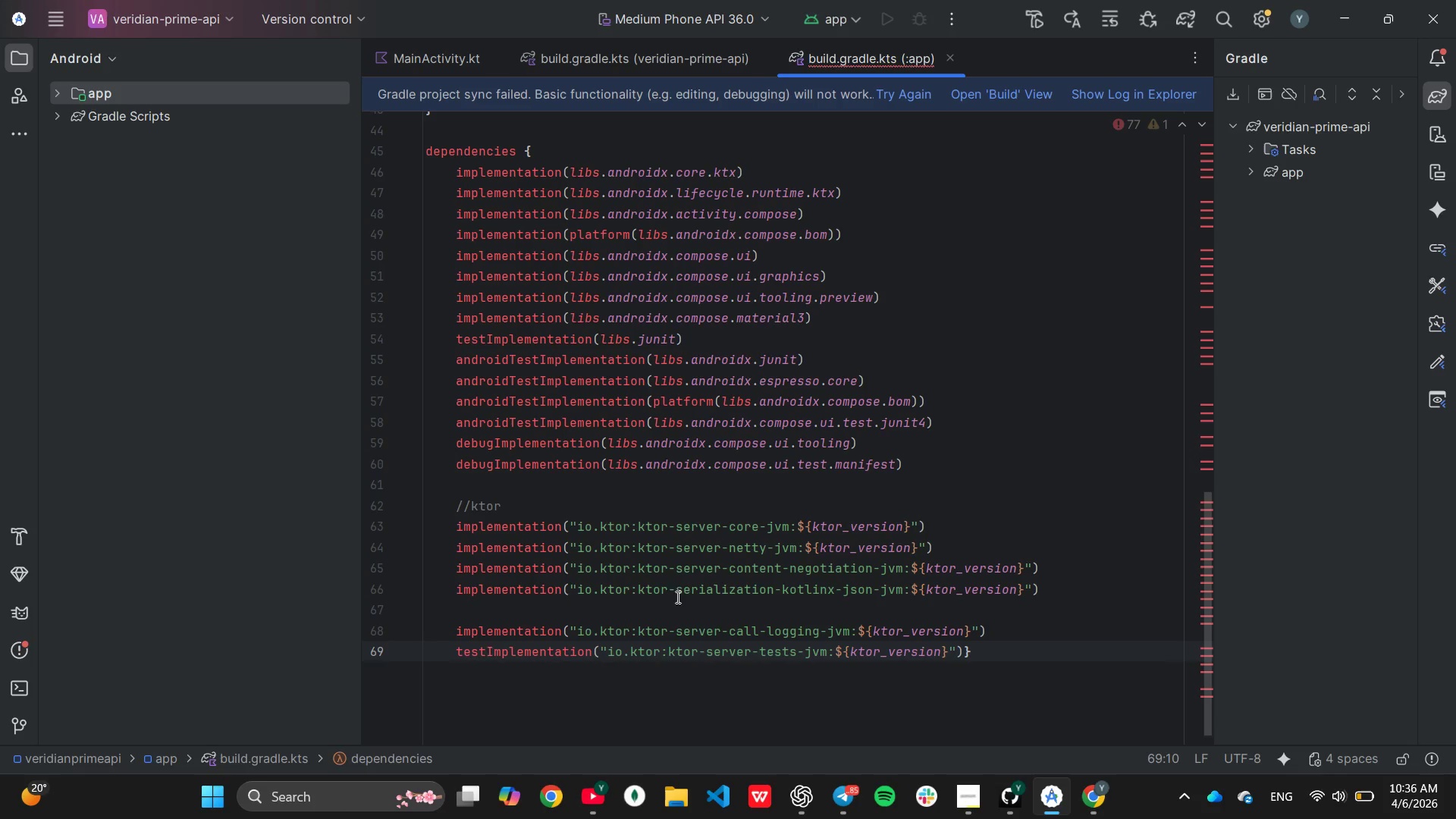 
scroll: coordinate [899, 600], scroll_direction: up, amount: 15.0
 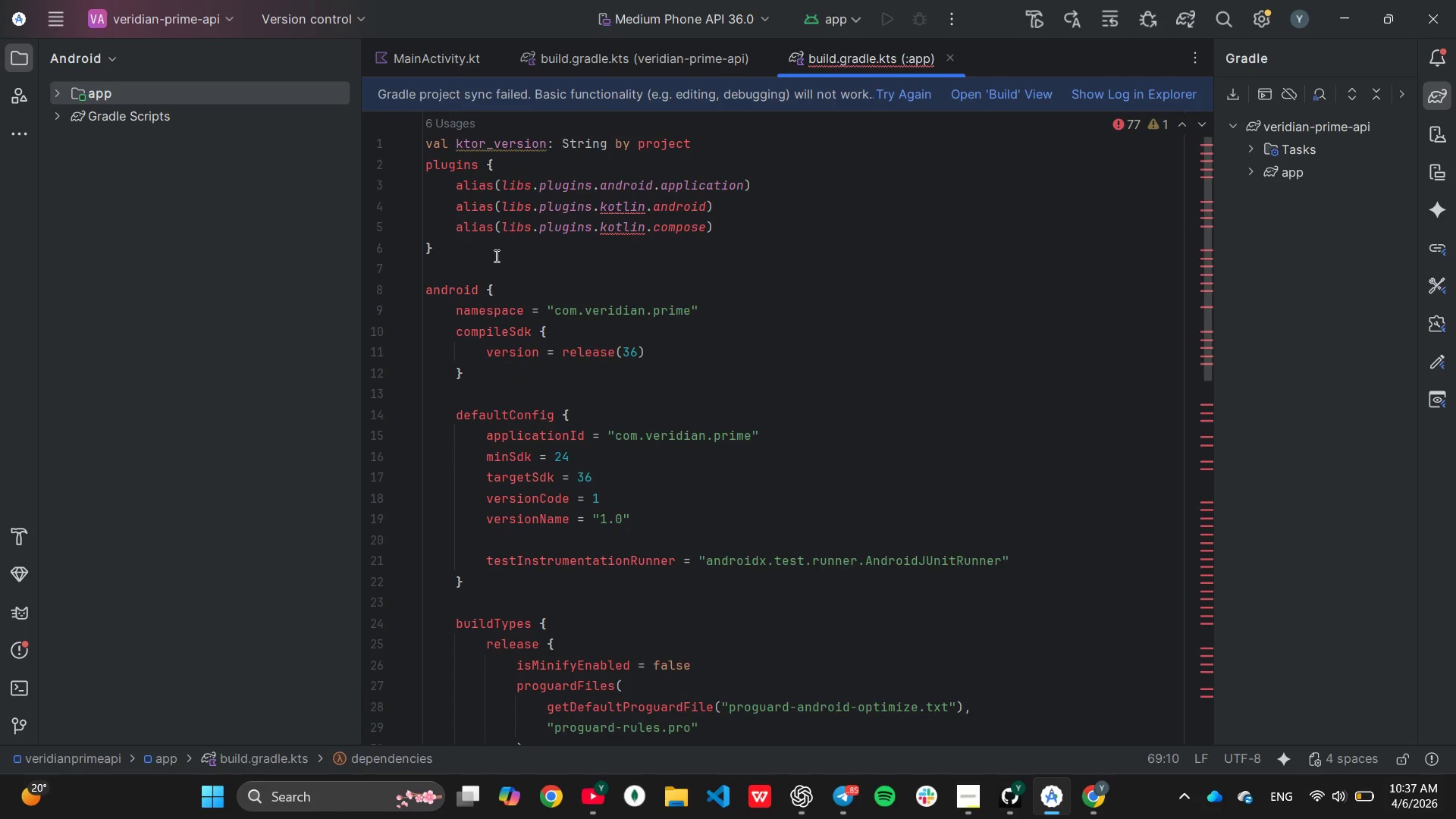 
left_click([70, 96])
 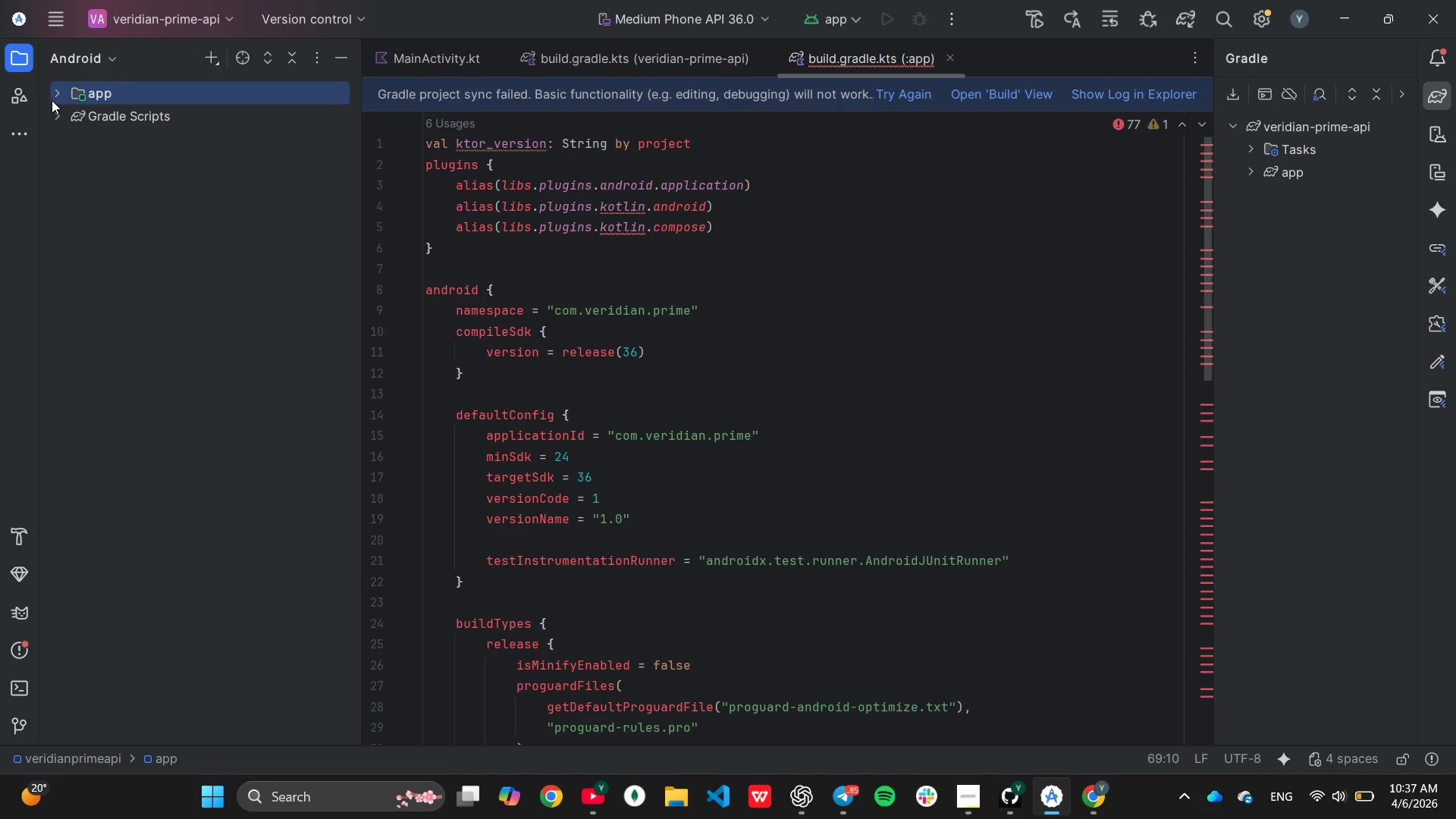 
left_click([53, 93])
 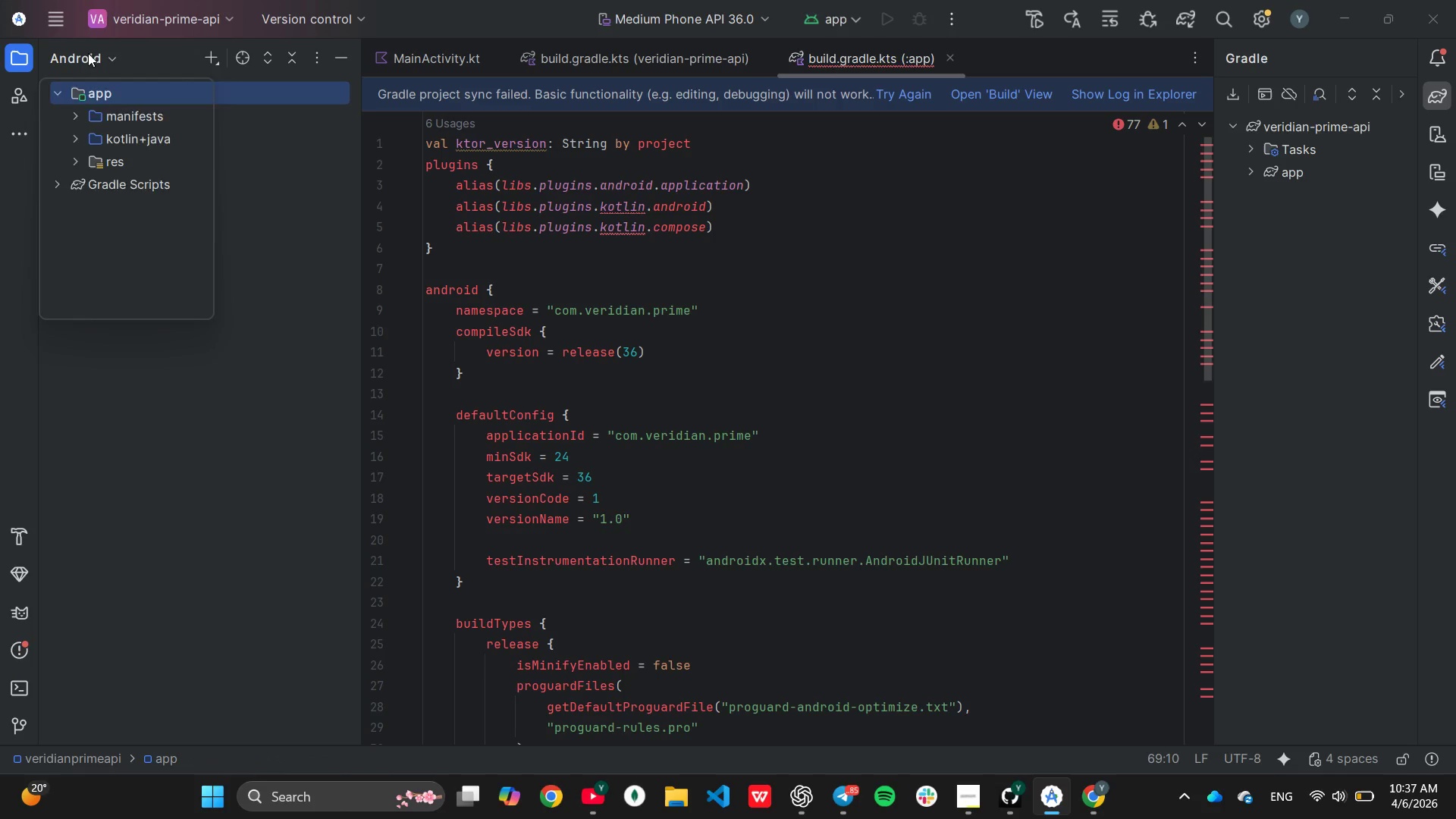 
left_click([93, 100])
 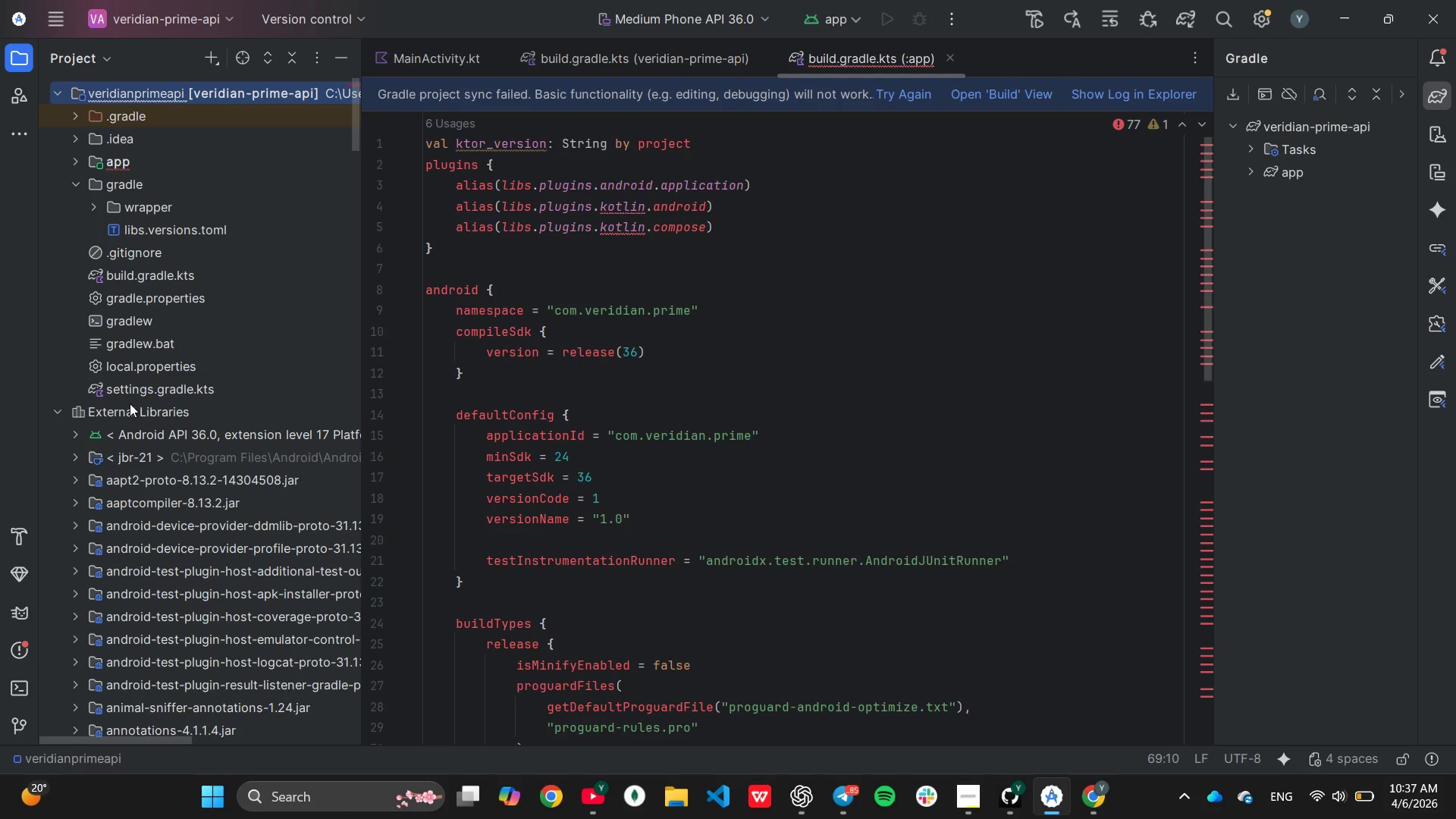 
wait(6.98)
 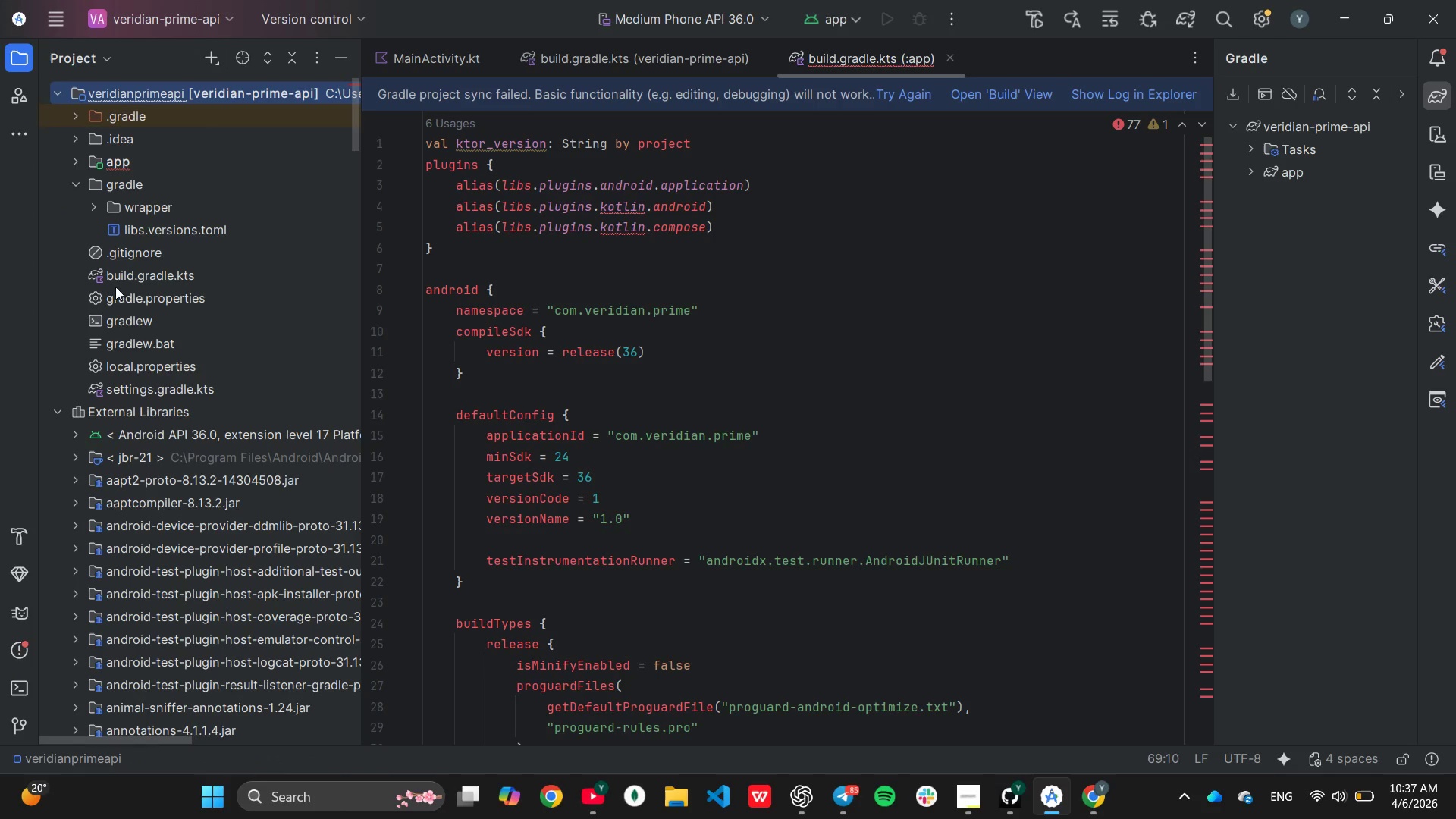 
left_click([58, 412])
 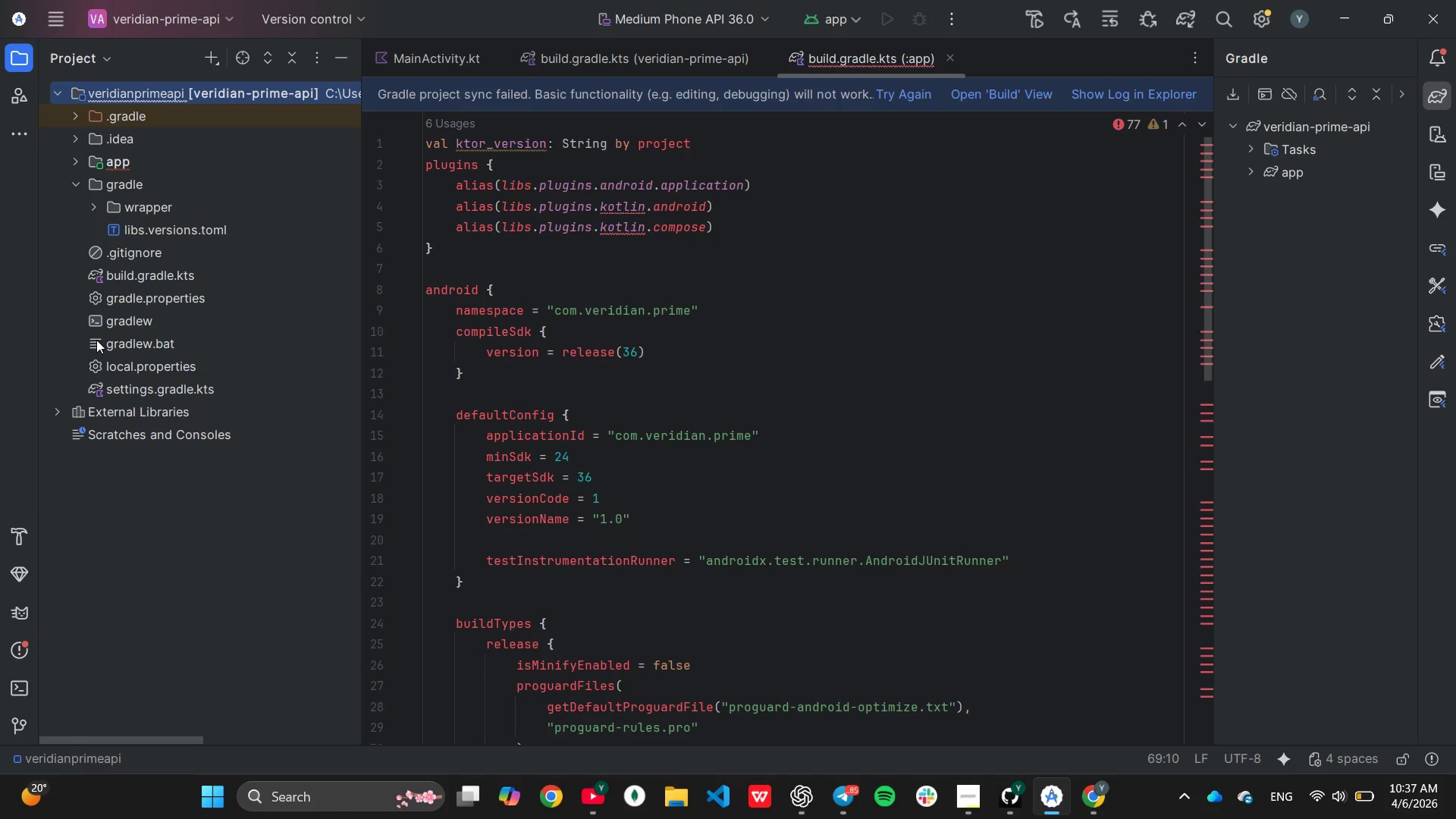 
scroll: coordinate [96, 340], scroll_direction: up, amount: 3.0
 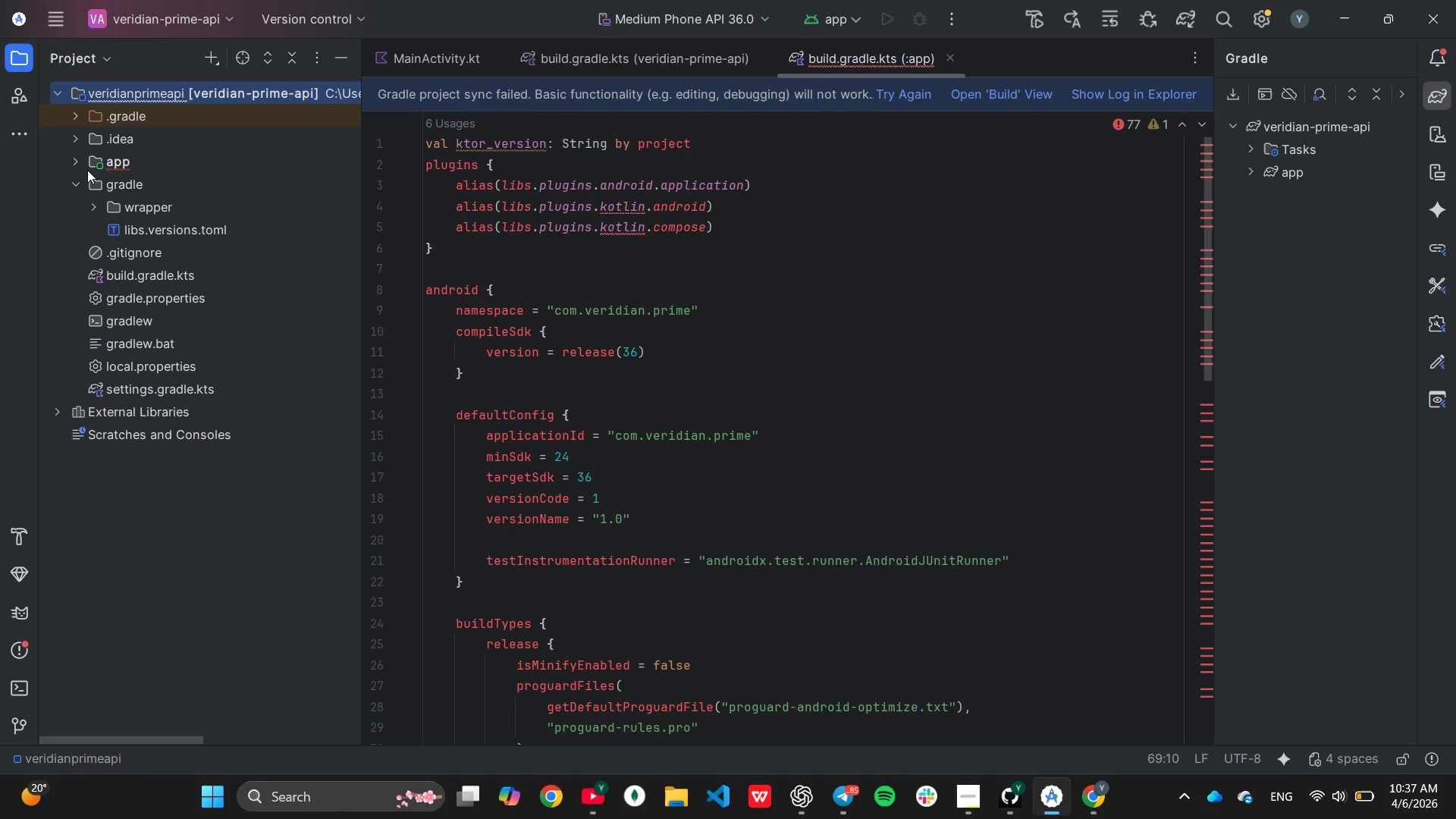 
wait(13.69)
 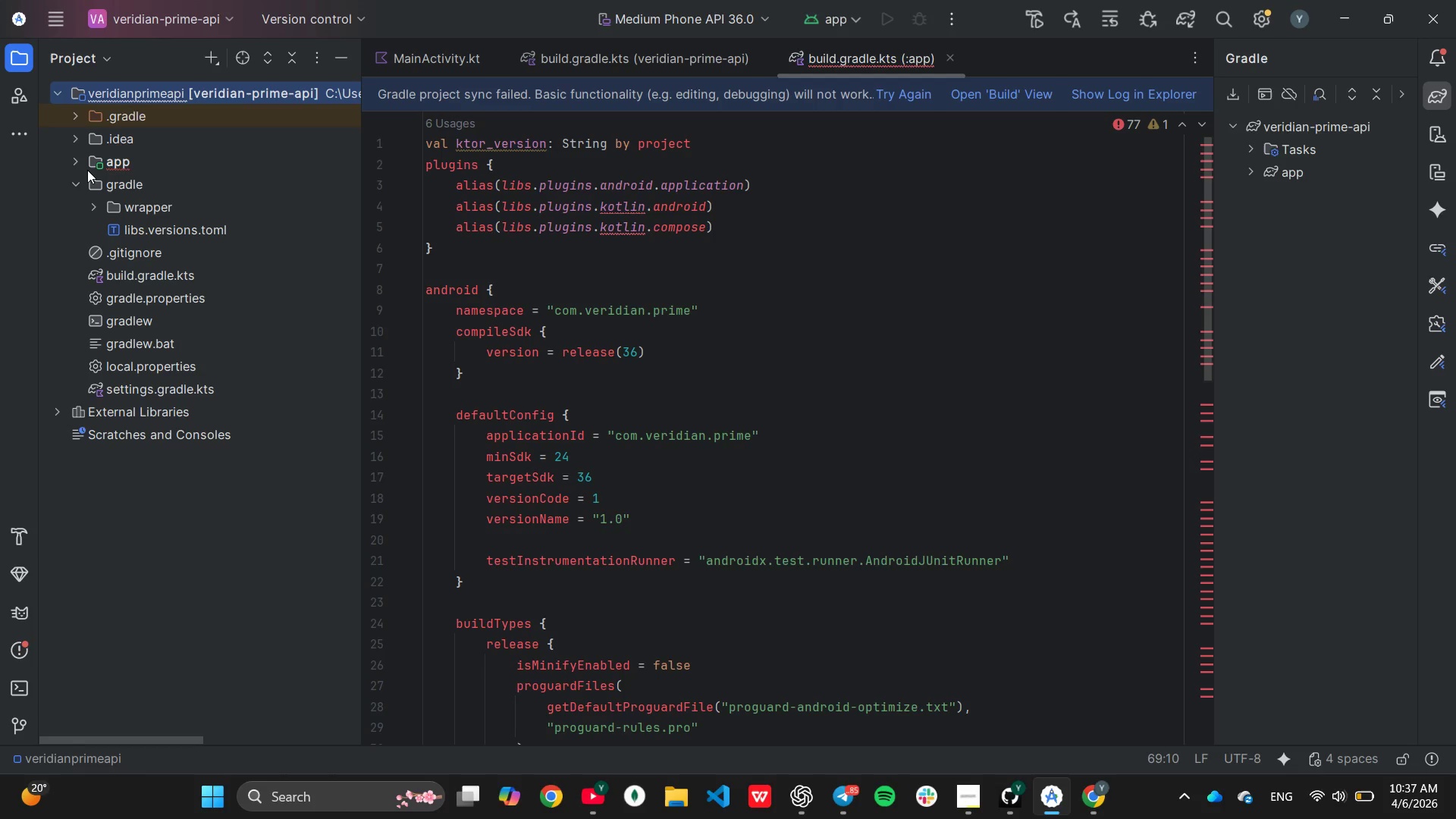 
left_click([82, 161])
 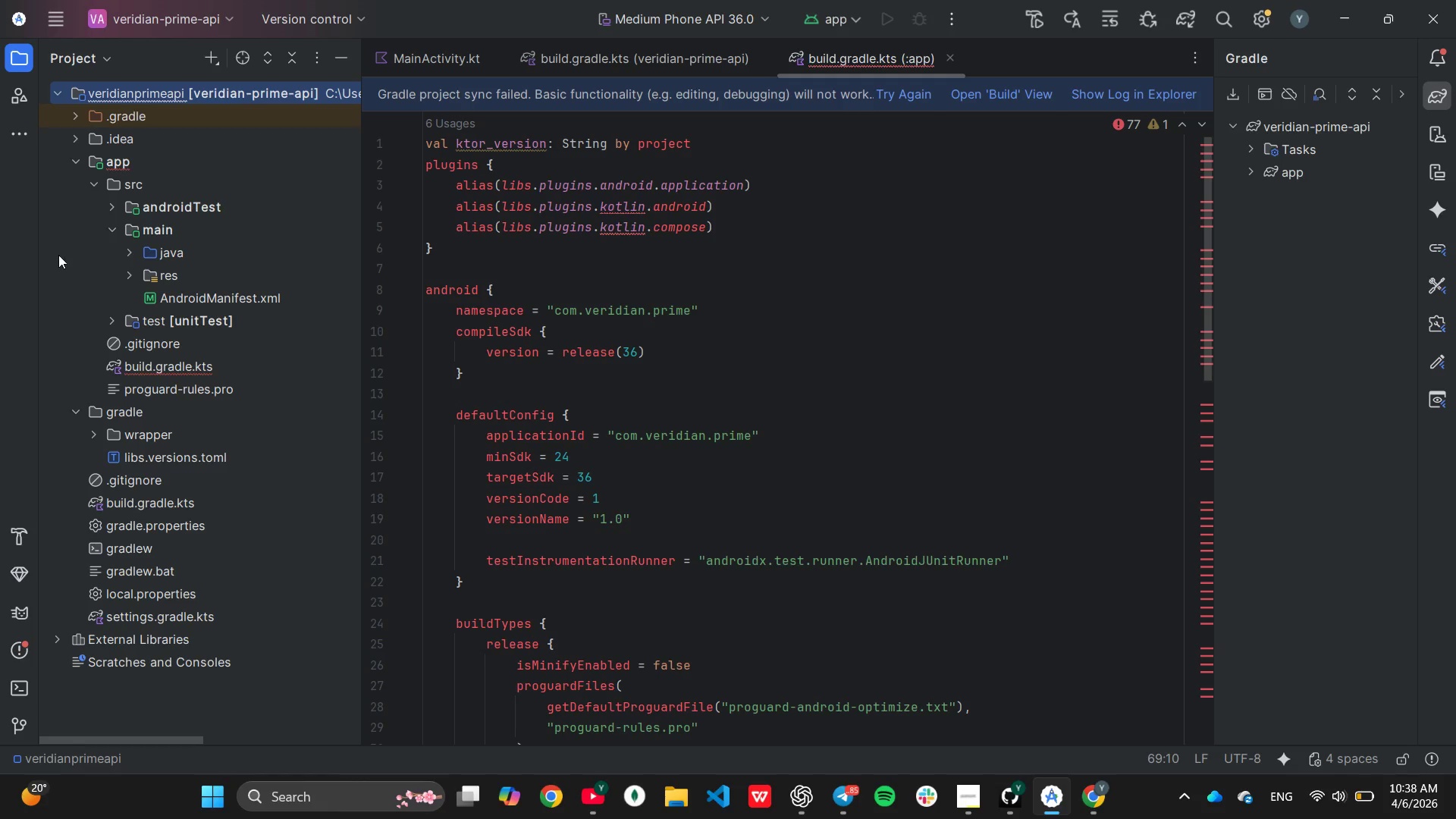 
wait(43.38)
 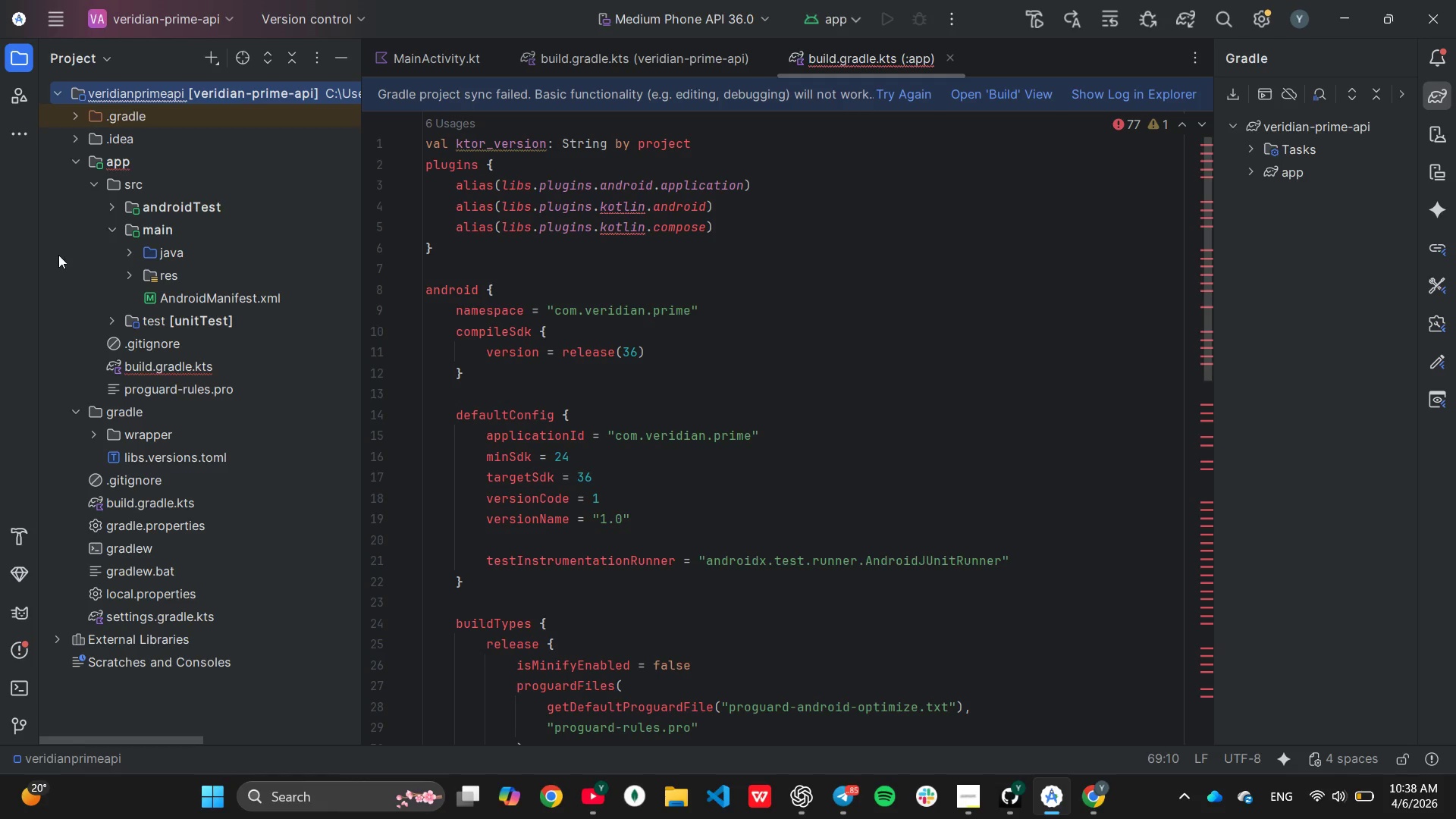 
right_click([160, 222])
 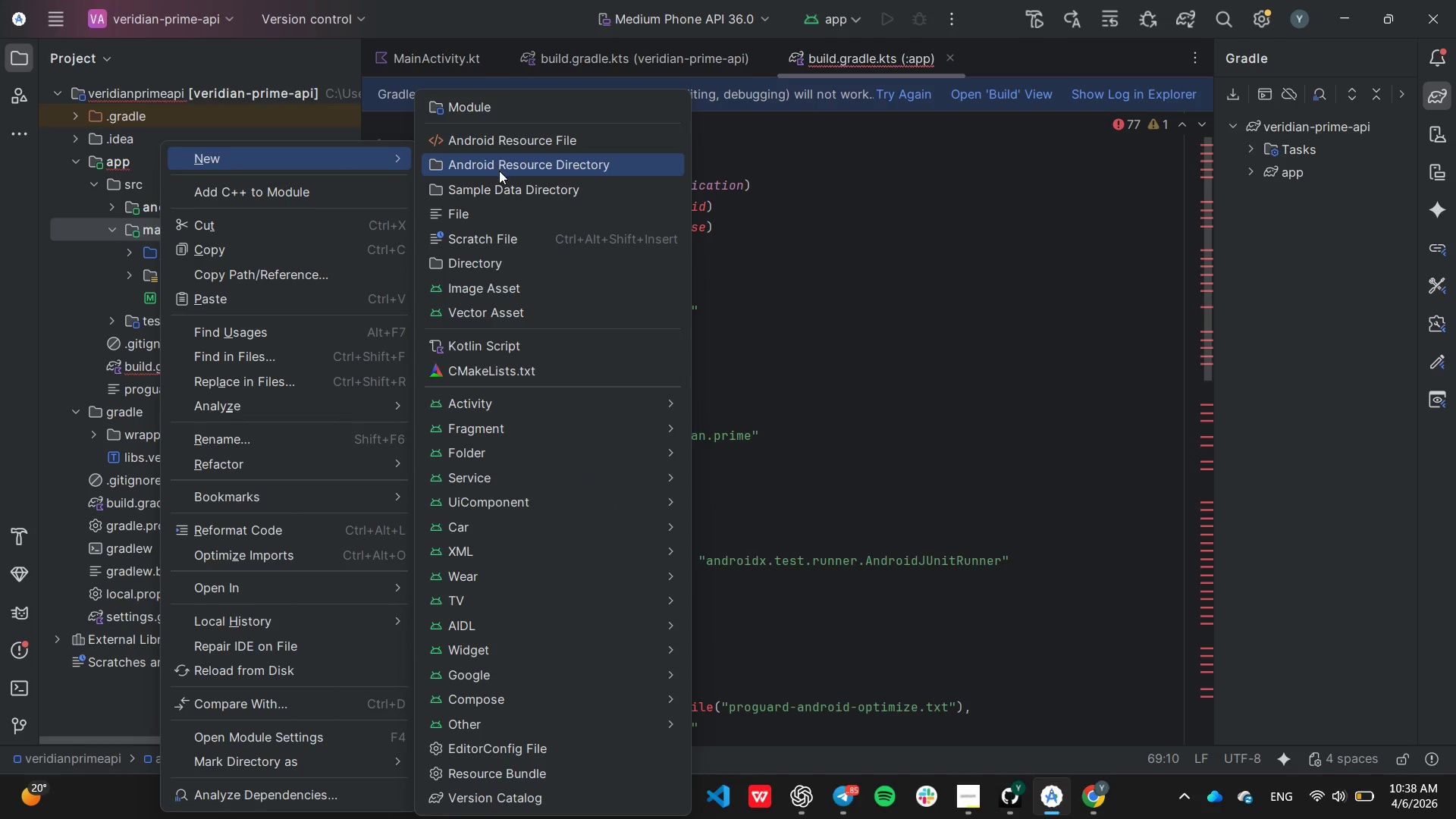 
wait(16.75)
 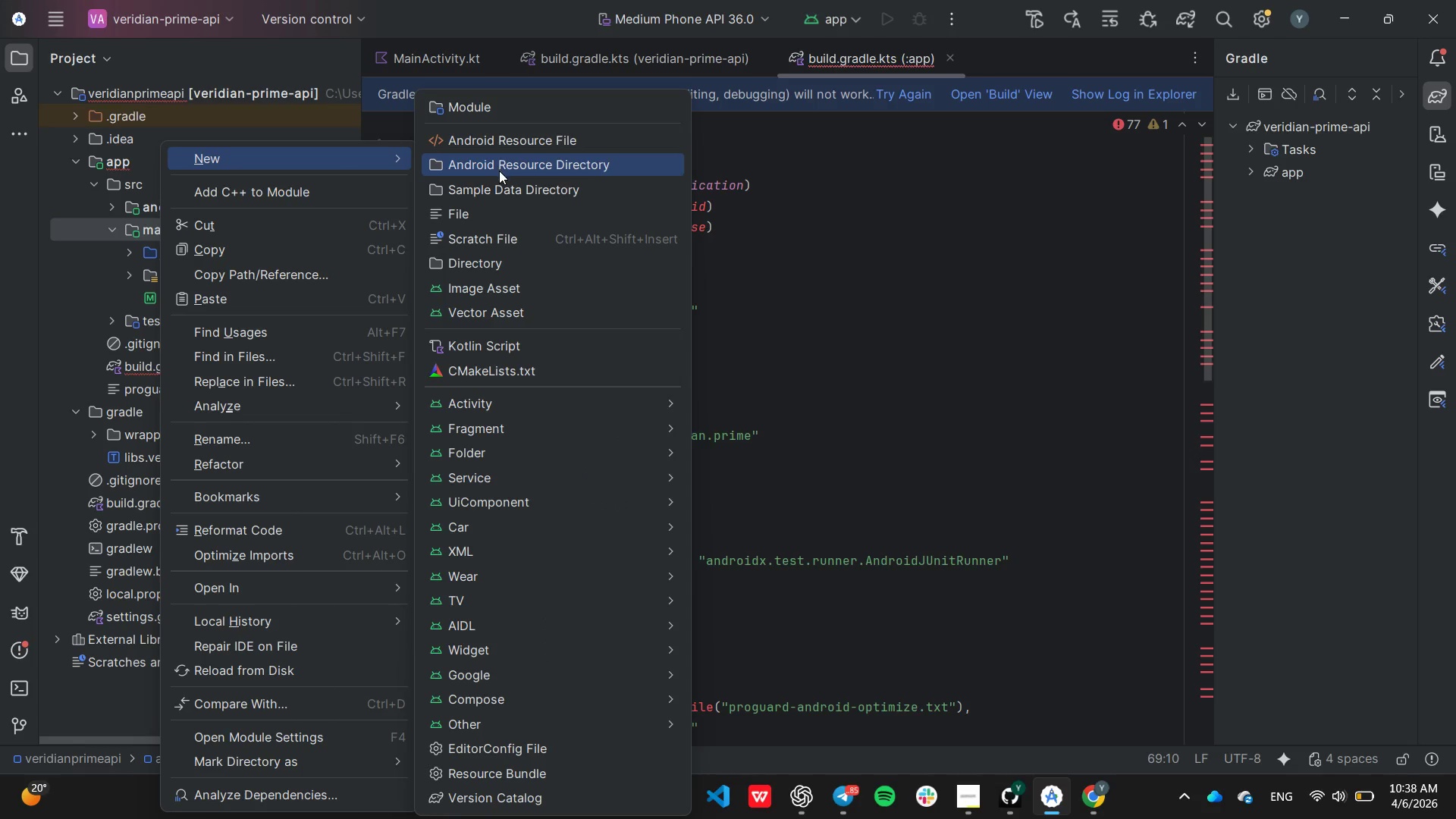 
left_click([472, 117])
 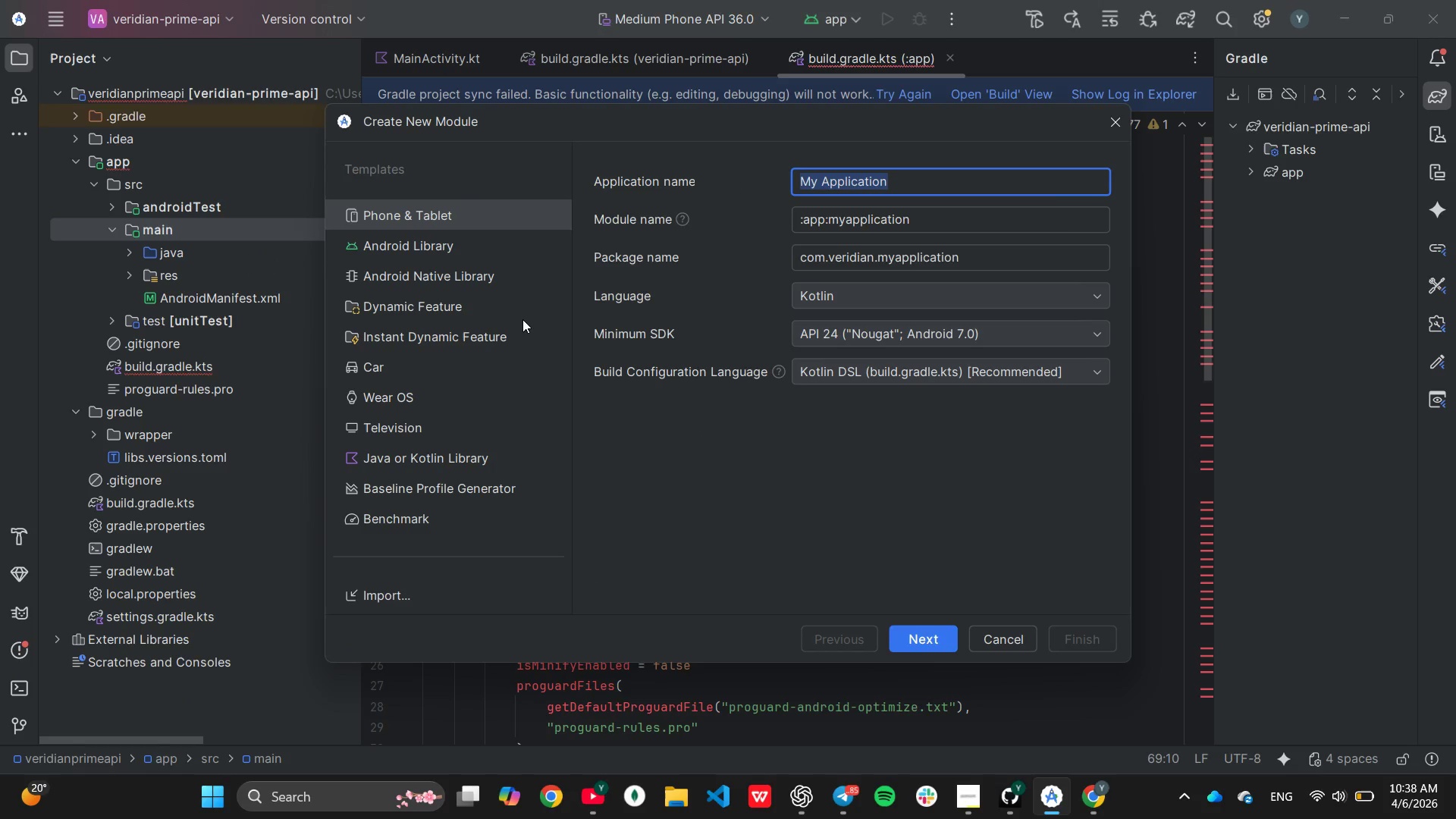 
wait(7.06)
 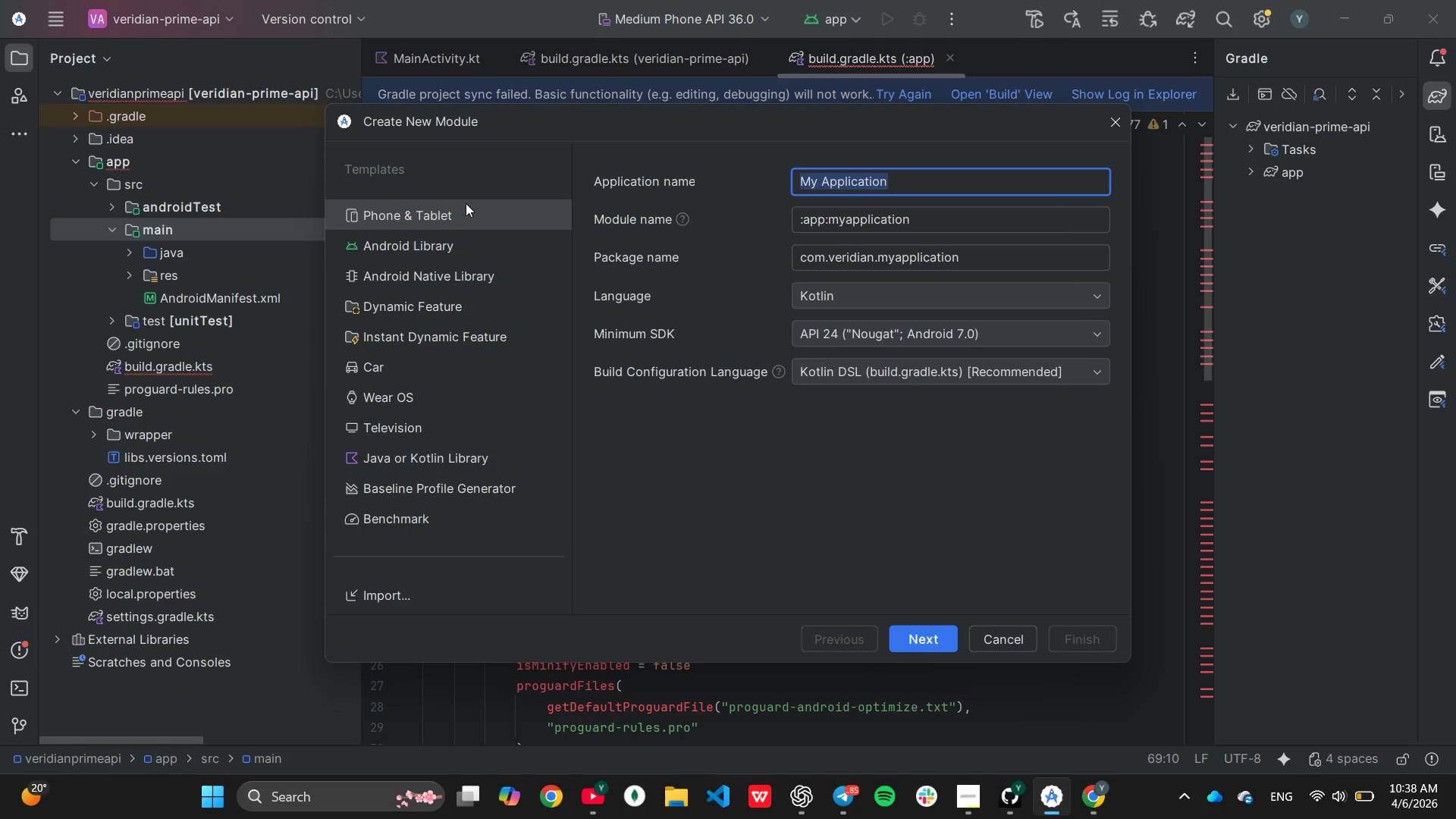 
type(kotlin)
 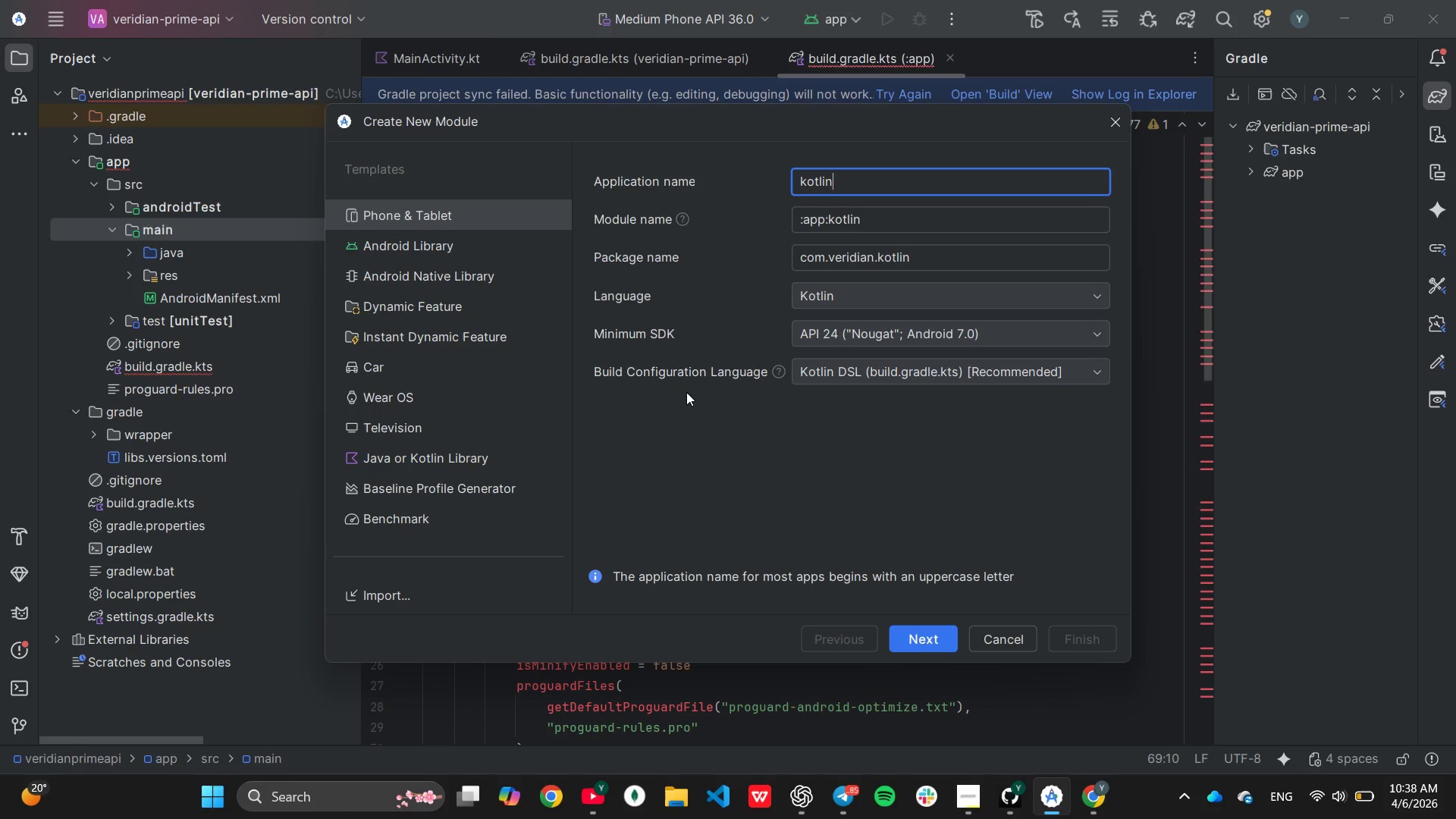 
wait(16.09)
 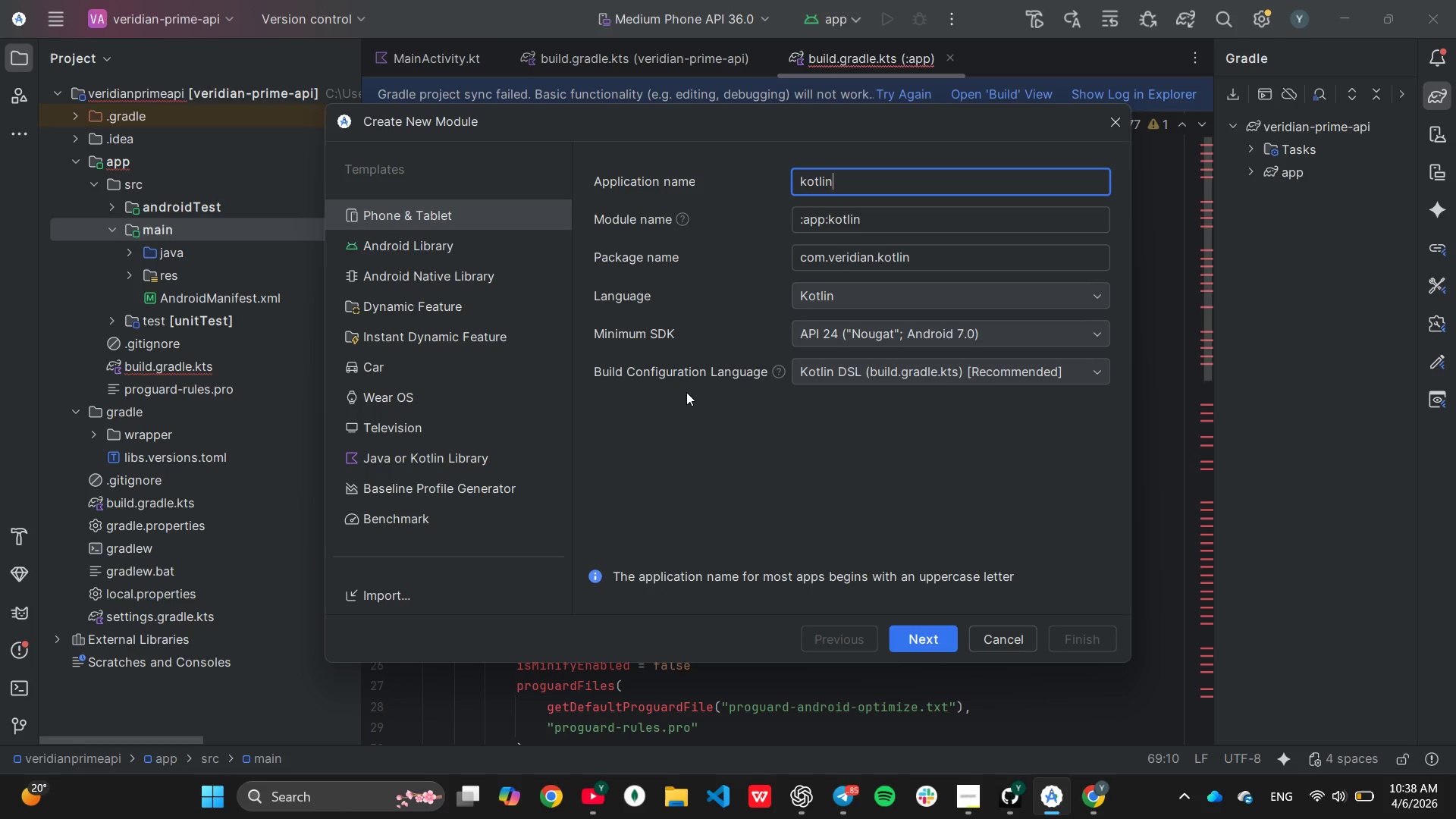 
left_click([1078, 645])
 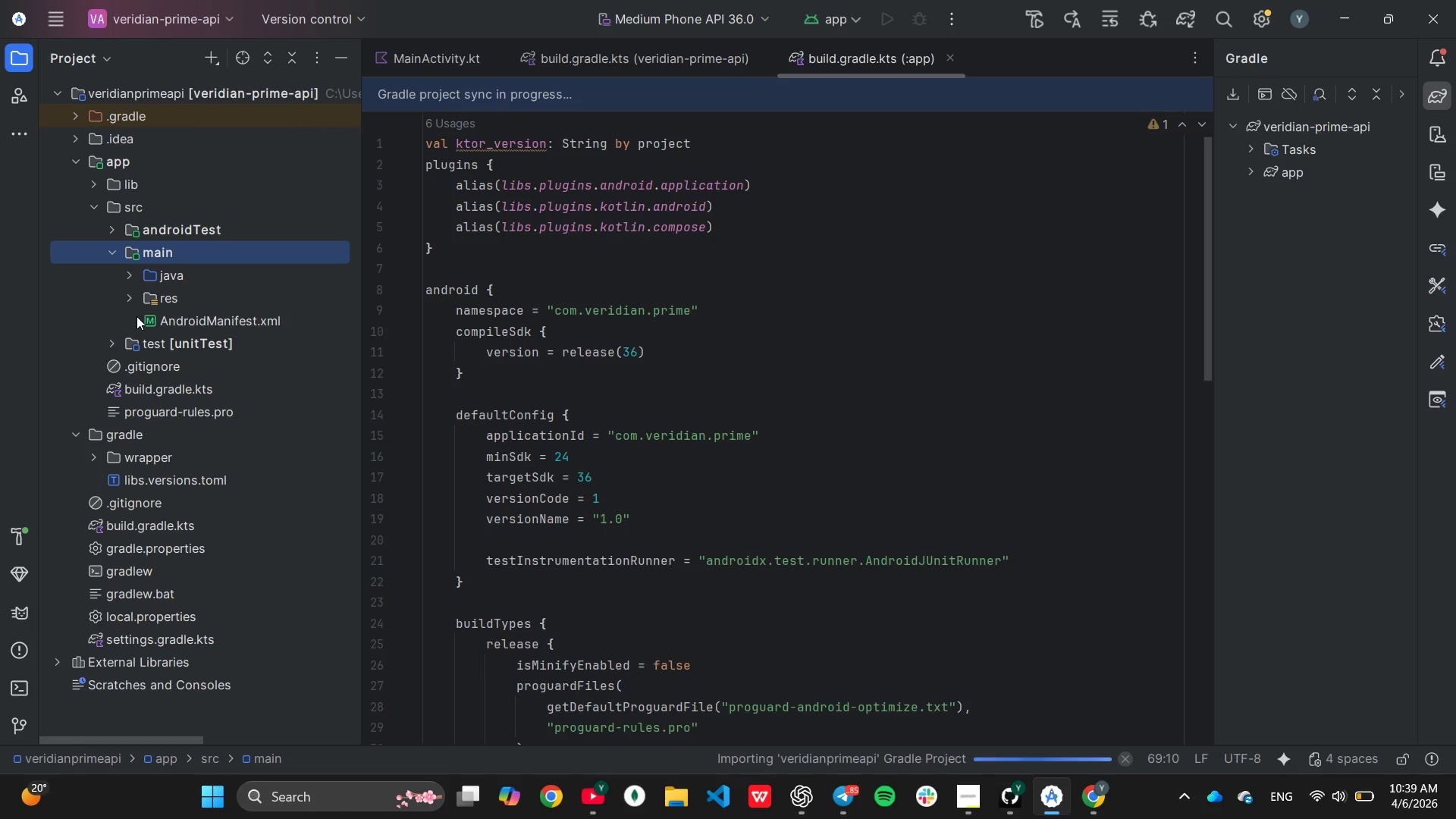 
wait(9.08)
 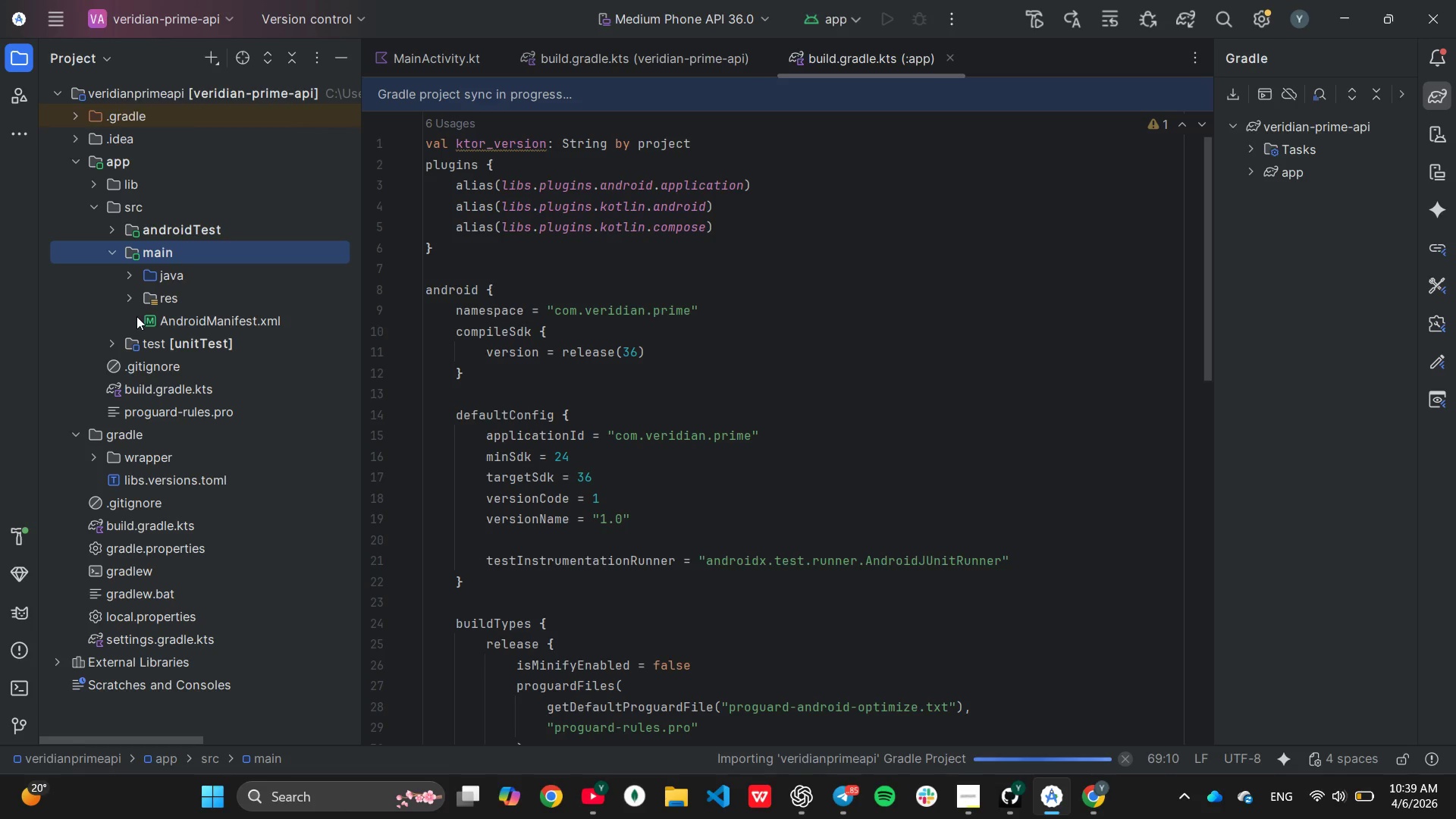 
left_click([206, 295])
 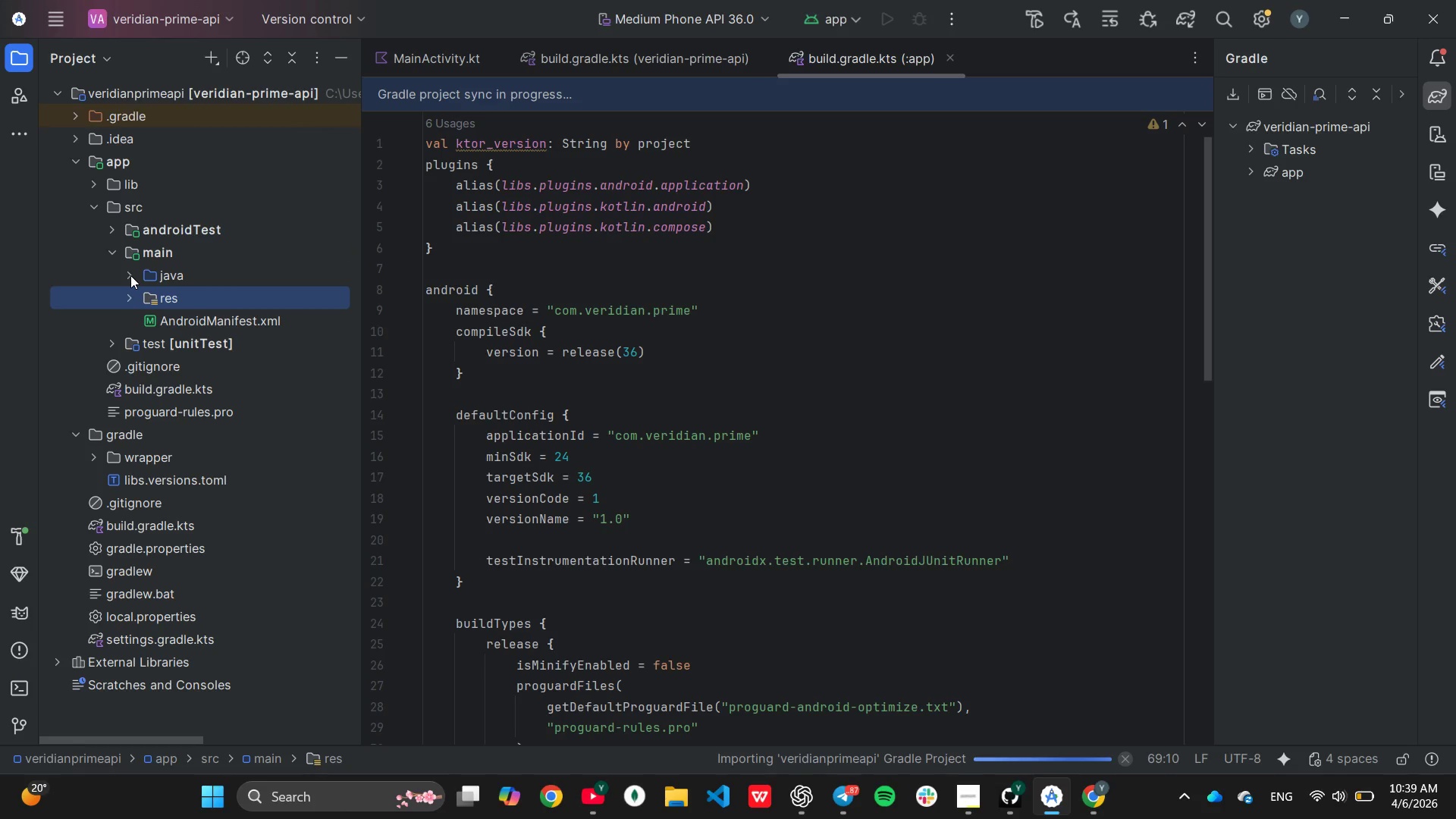 
left_click([130, 275])
 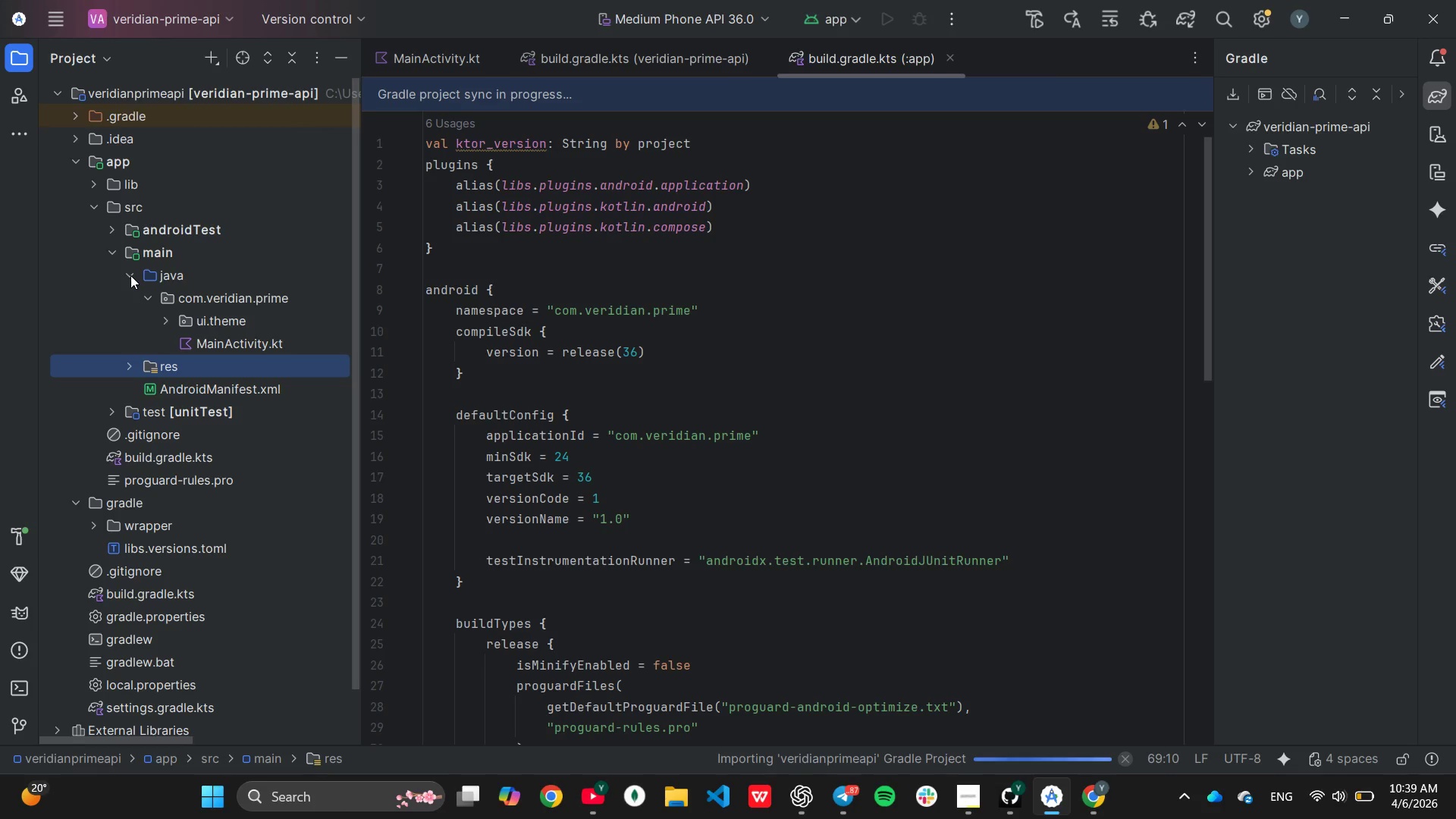 
wait(5.01)
 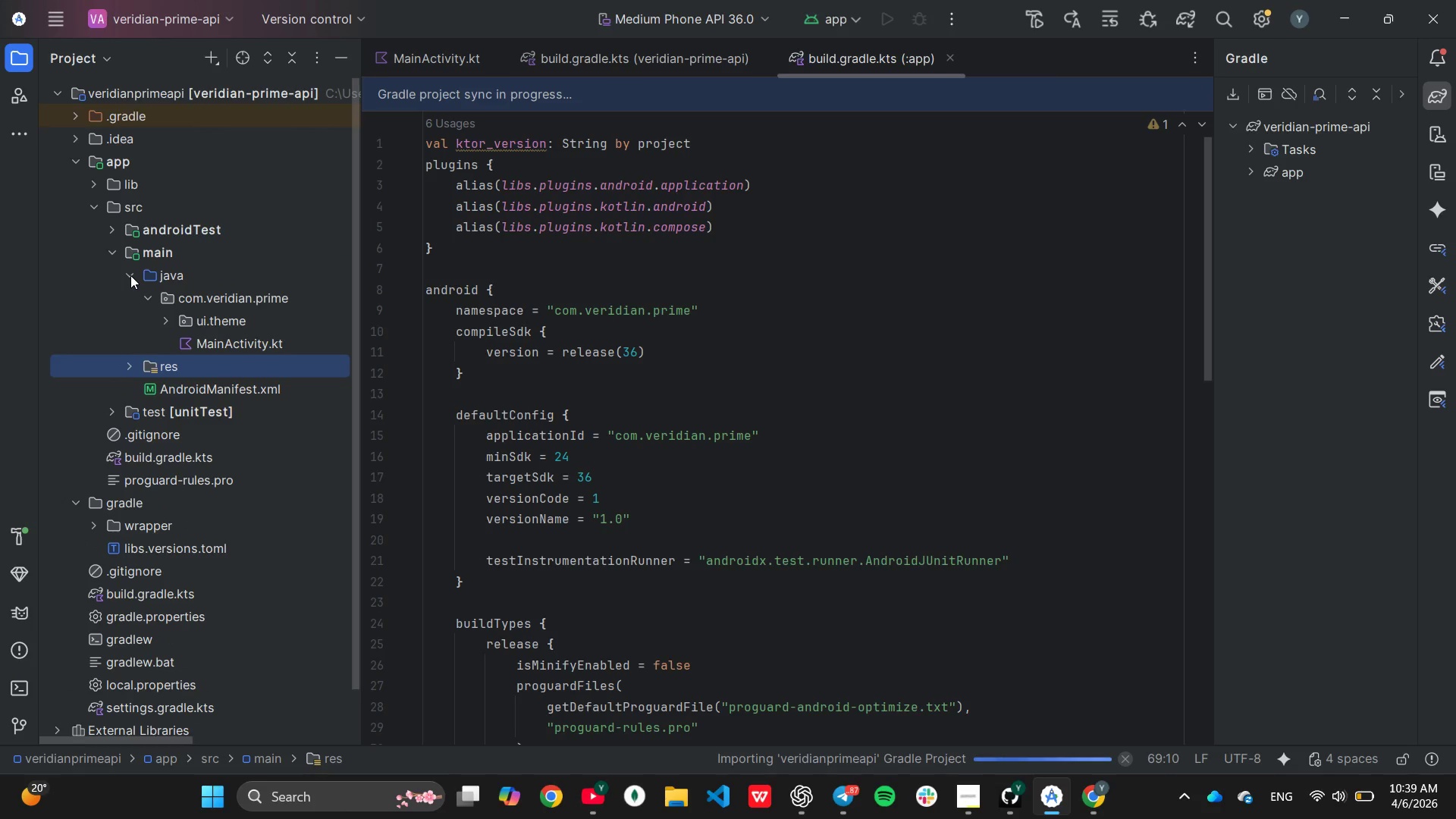 
left_click([130, 275])
 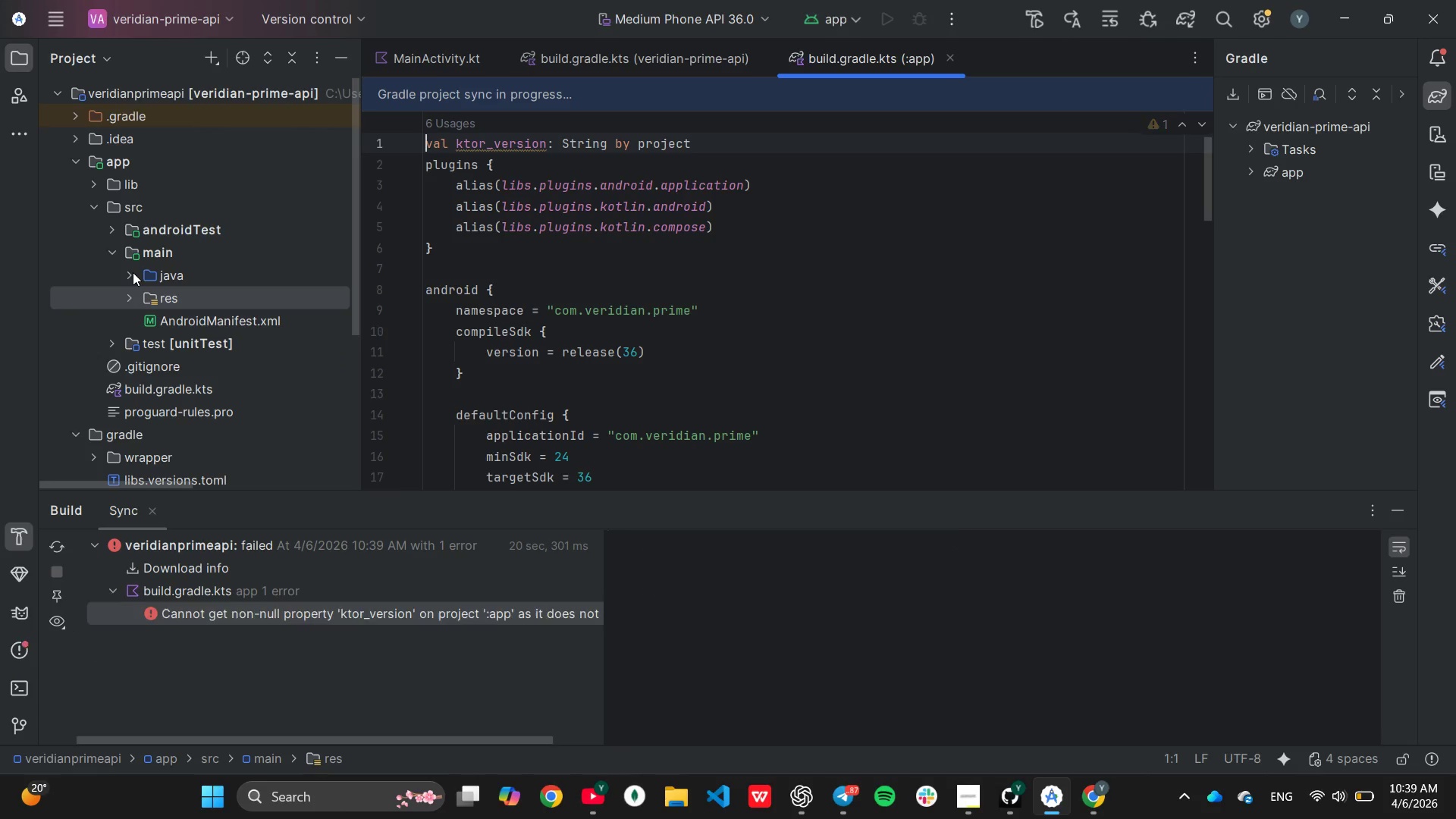 
wait(10.25)
 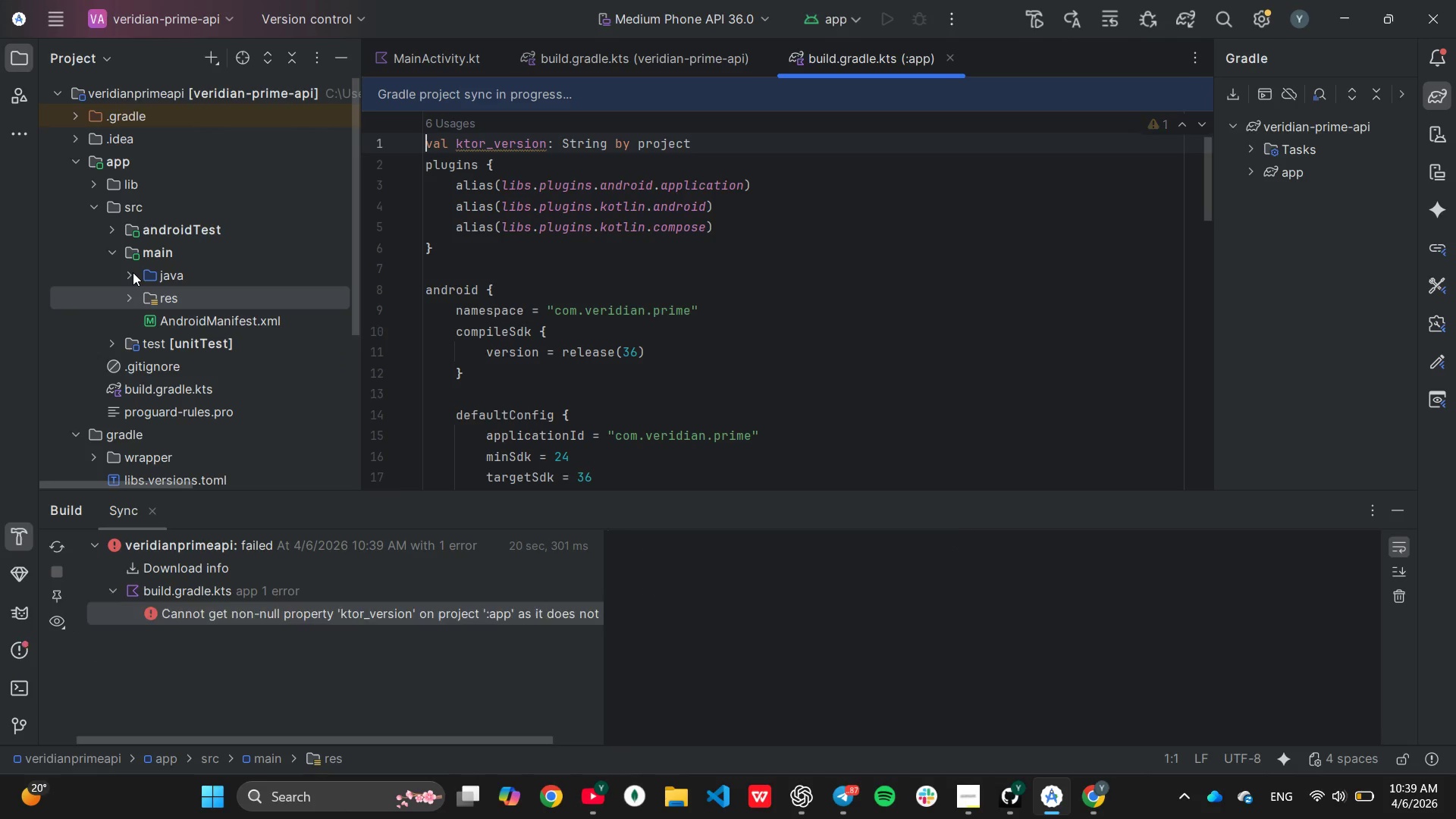 
right_click([168, 250])
 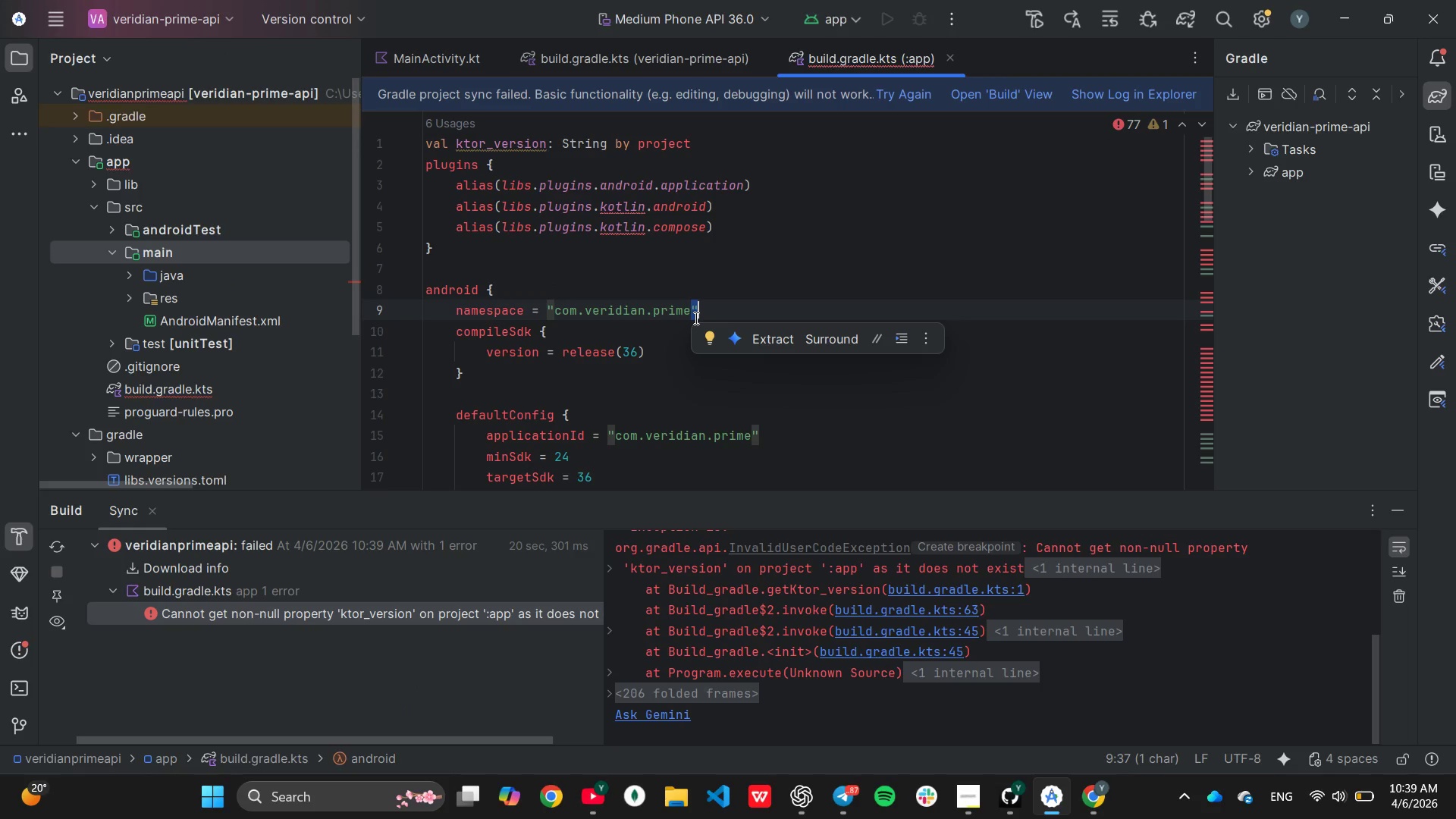 
wait(10.36)
 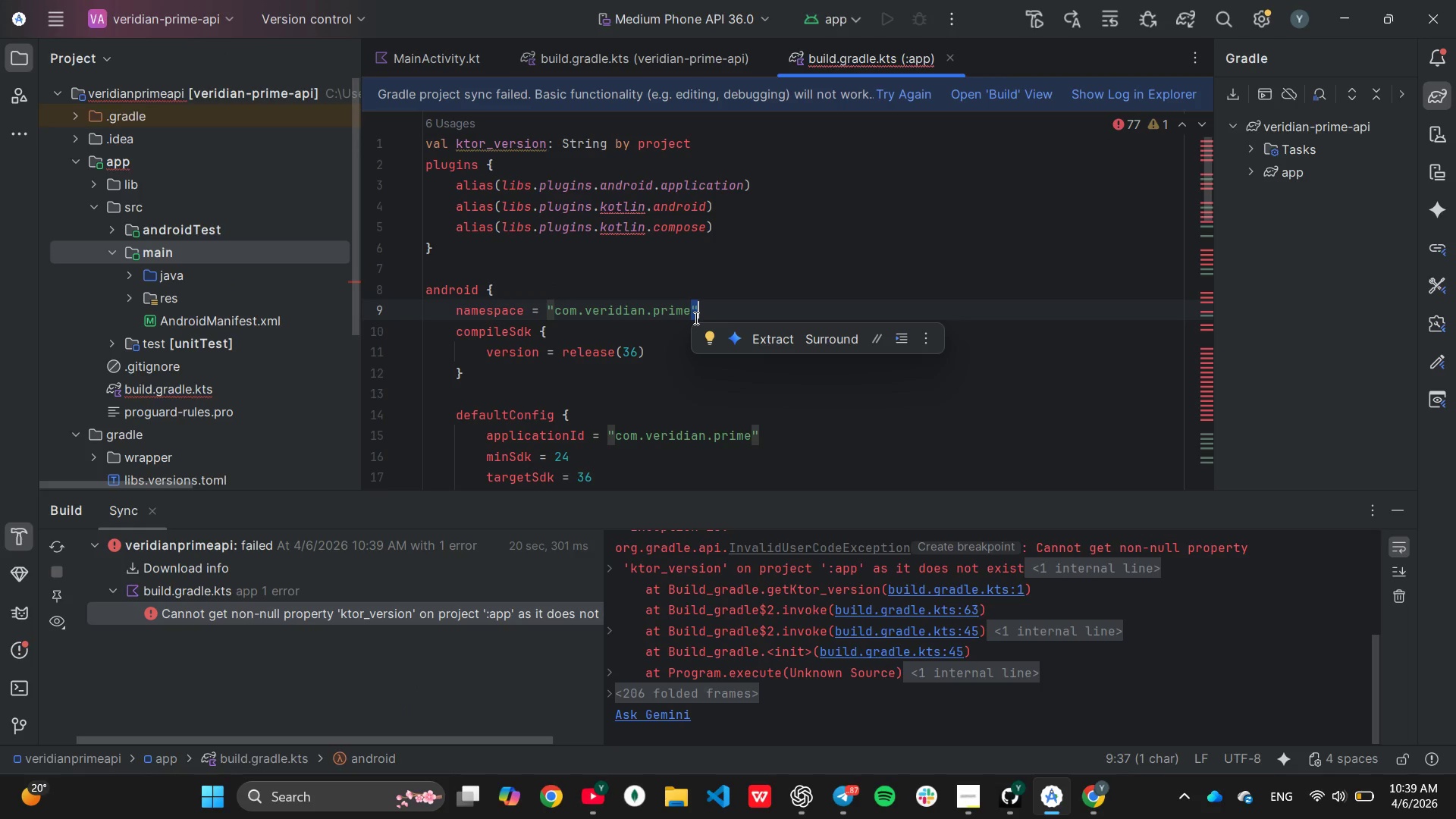 
left_click([140, 276])
 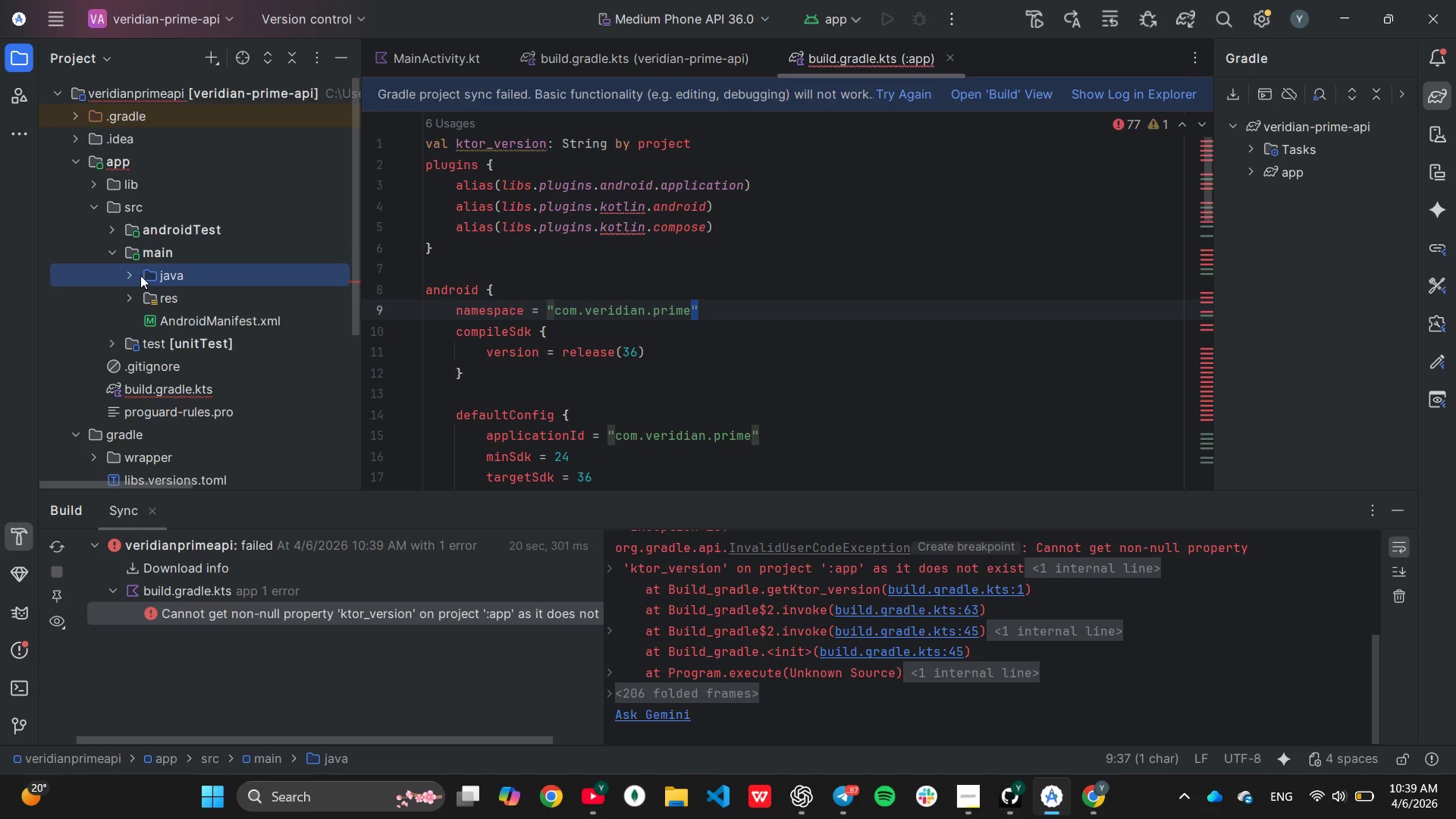 
double_click([140, 275])
 